 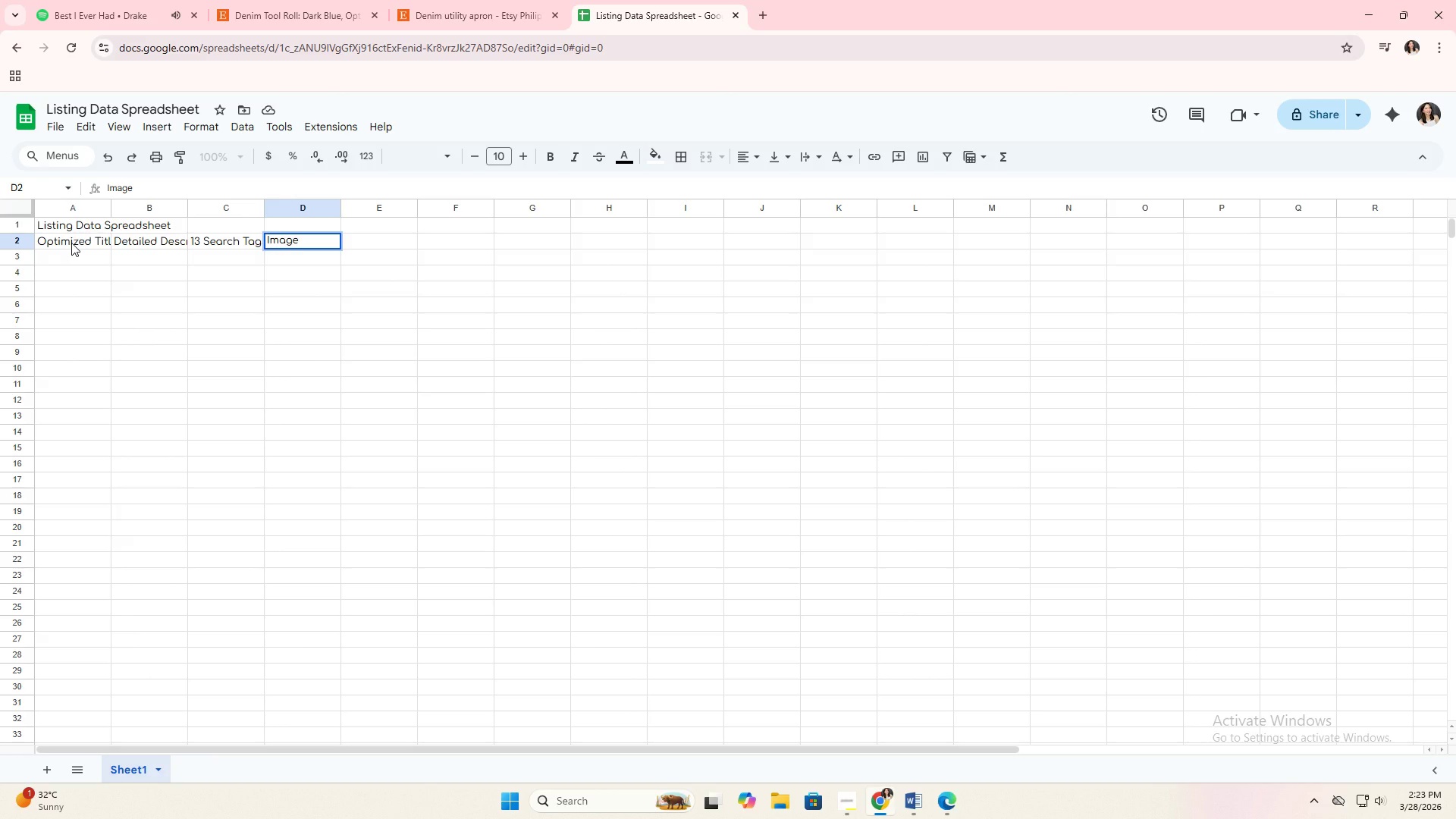 
hold_key(key=ShiftRight, duration=0.83)
 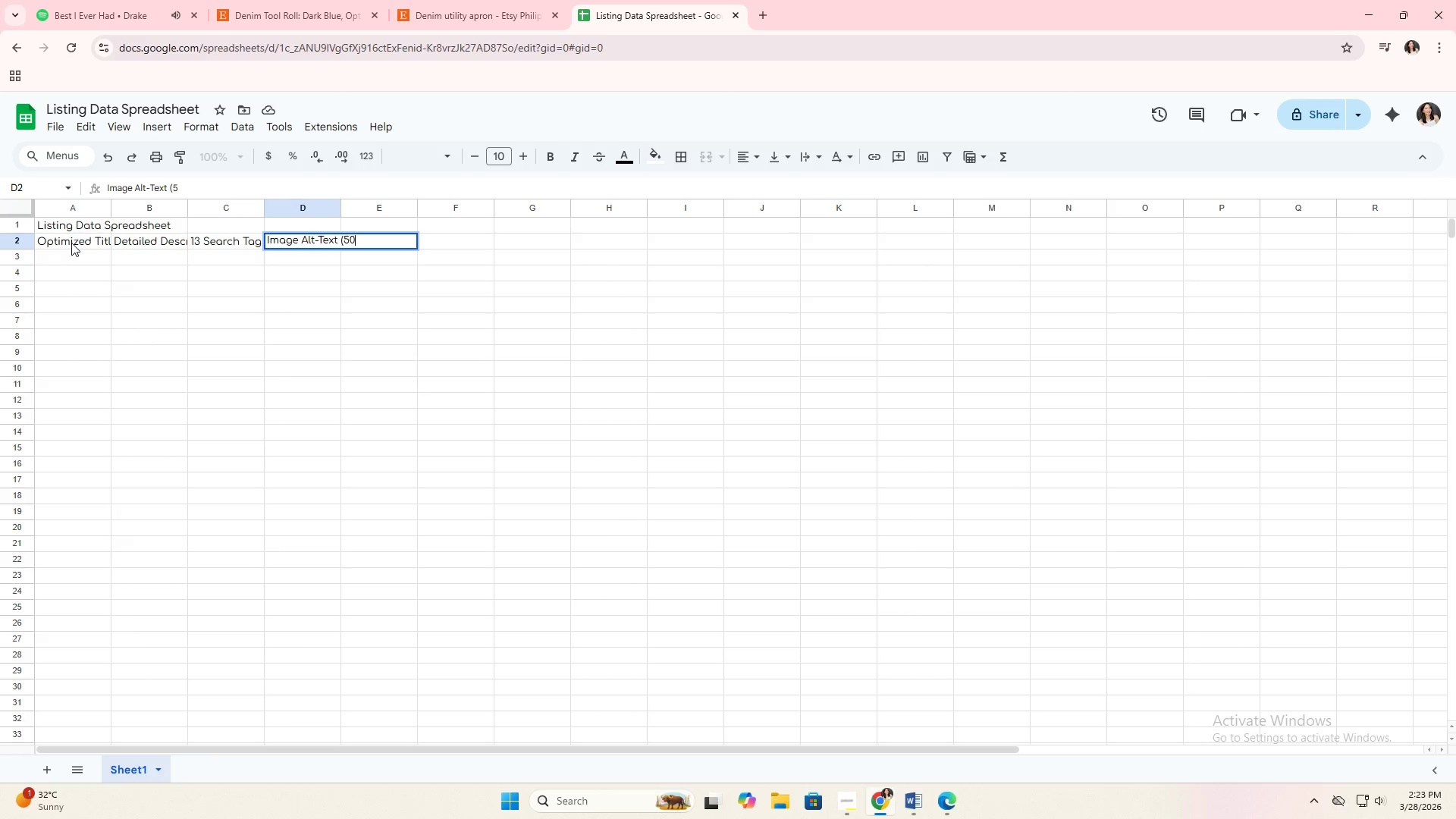 
hold_key(key=ShiftRight, duration=0.44)
 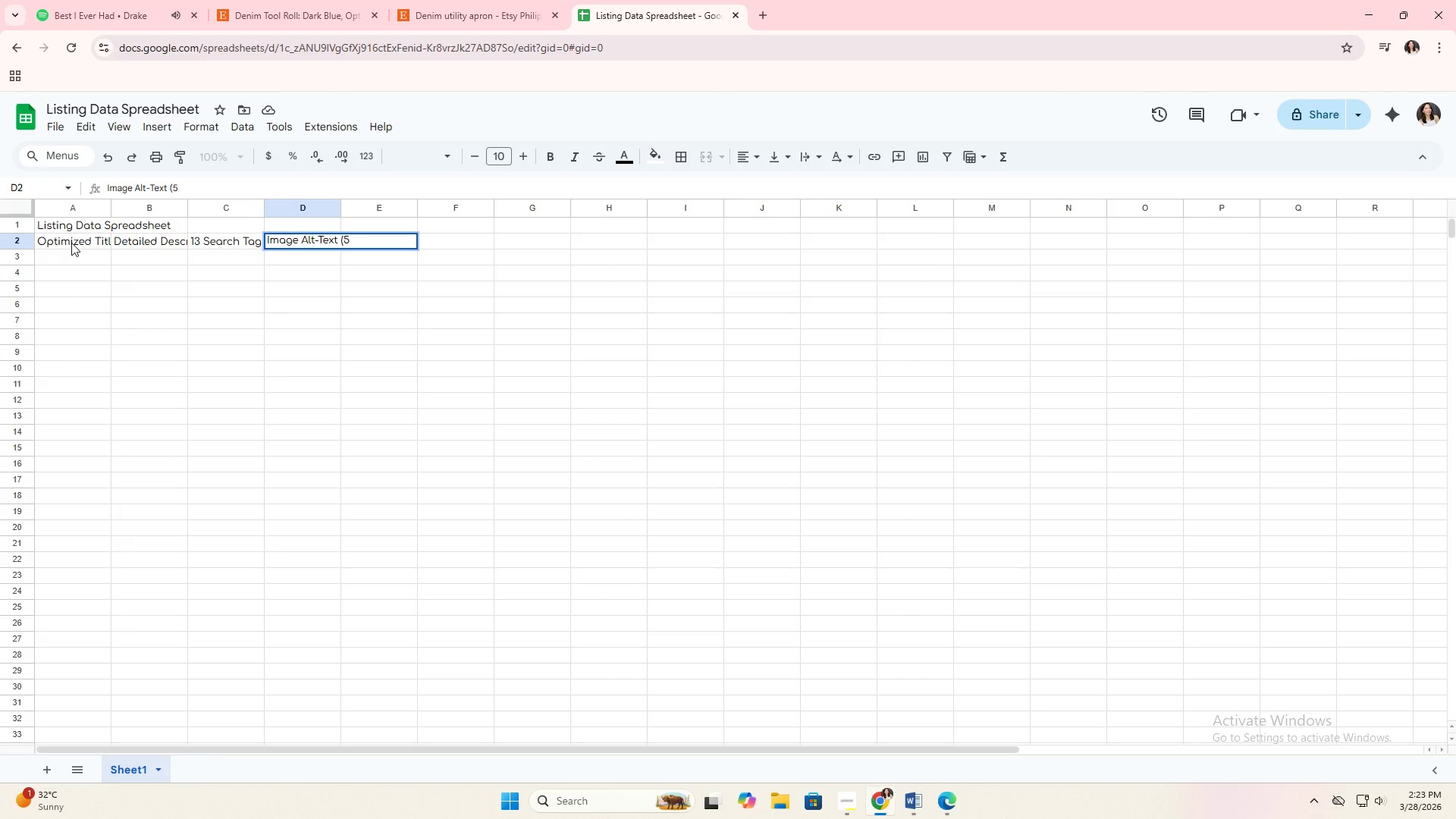 
hold_key(key=ShiftRight, duration=0.36)
 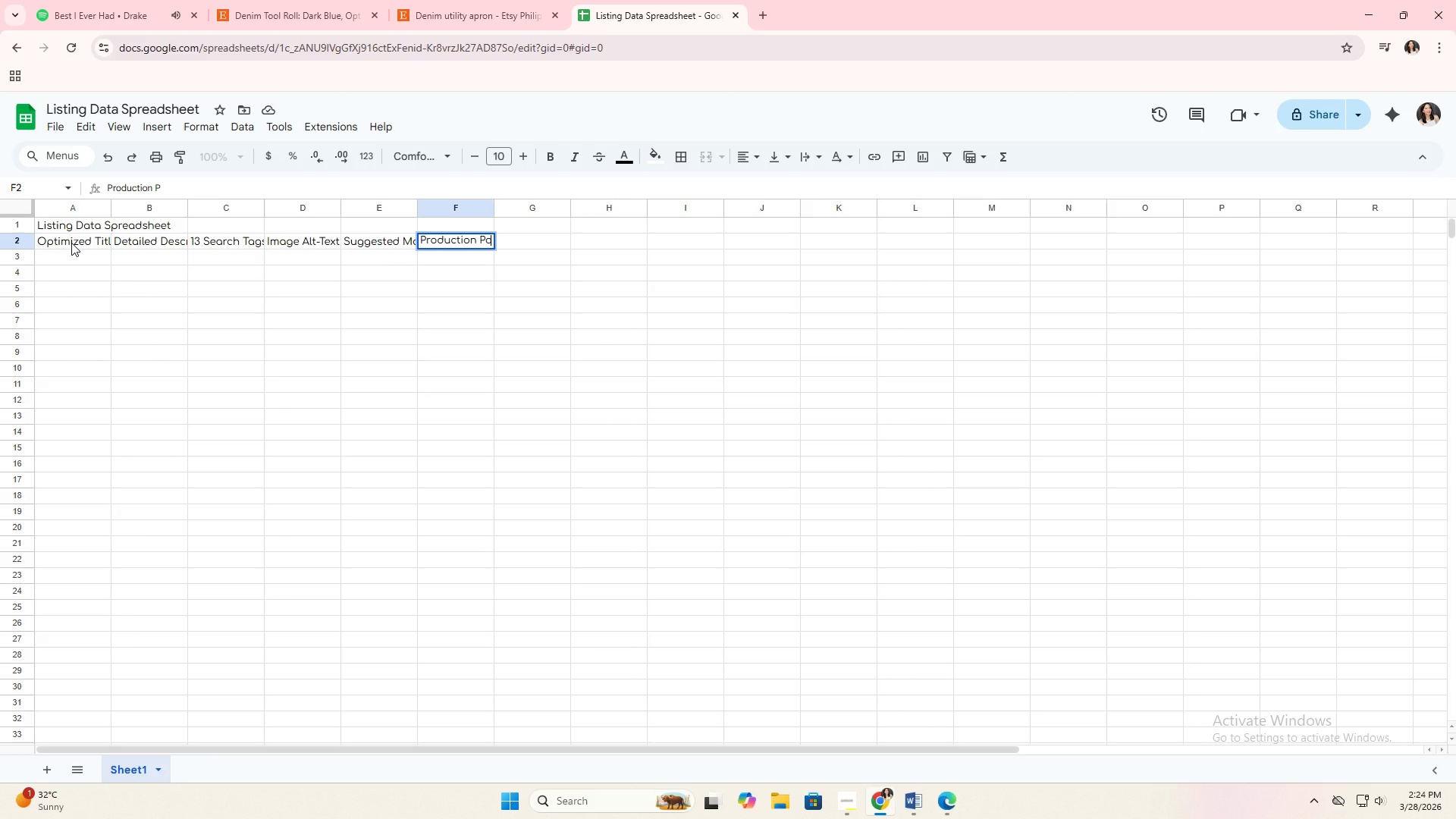 
wait(20.39)
 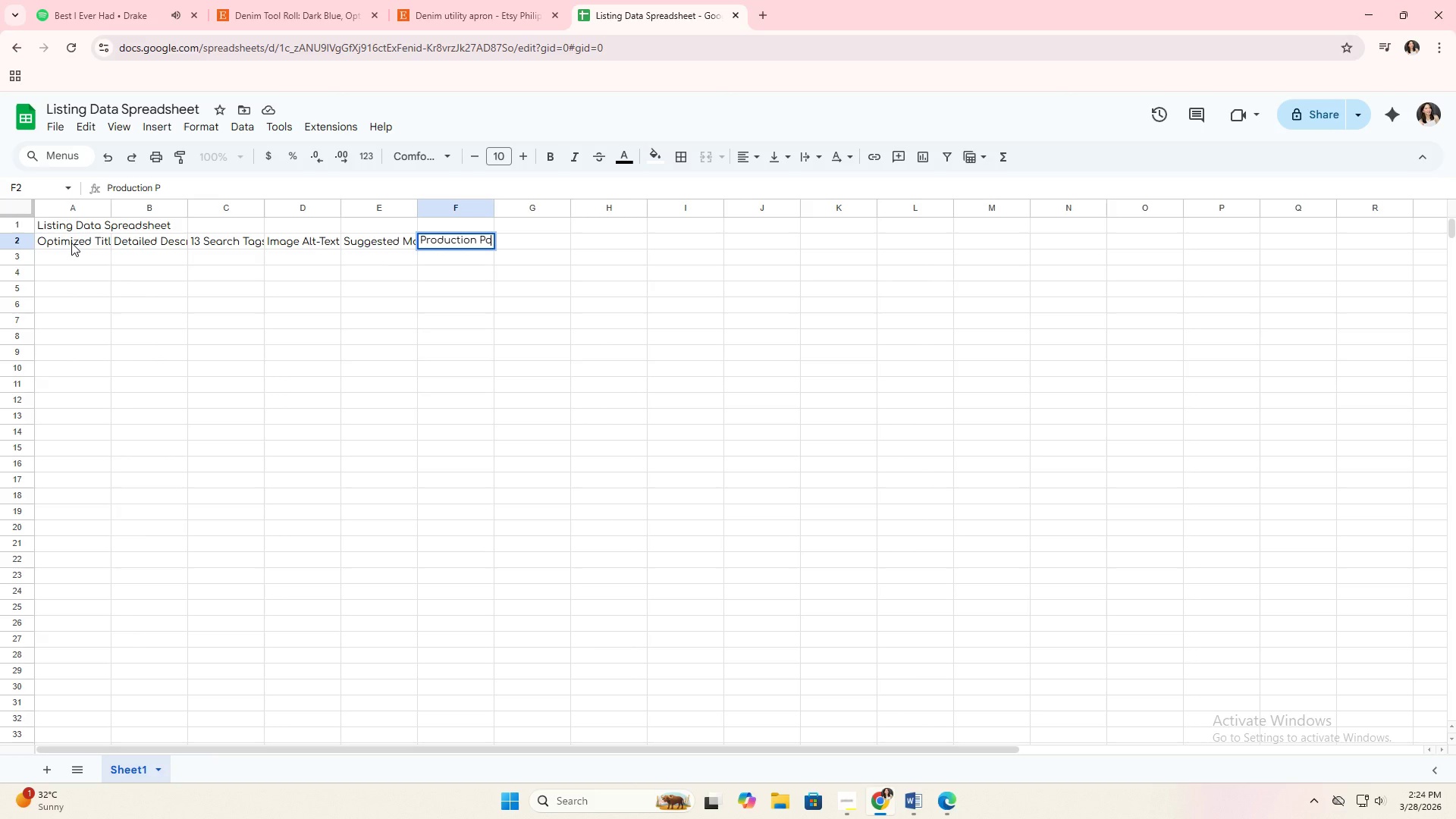 
left_click_drag(start_coordinate=[63, 224], to_coordinate=[520, 218])
 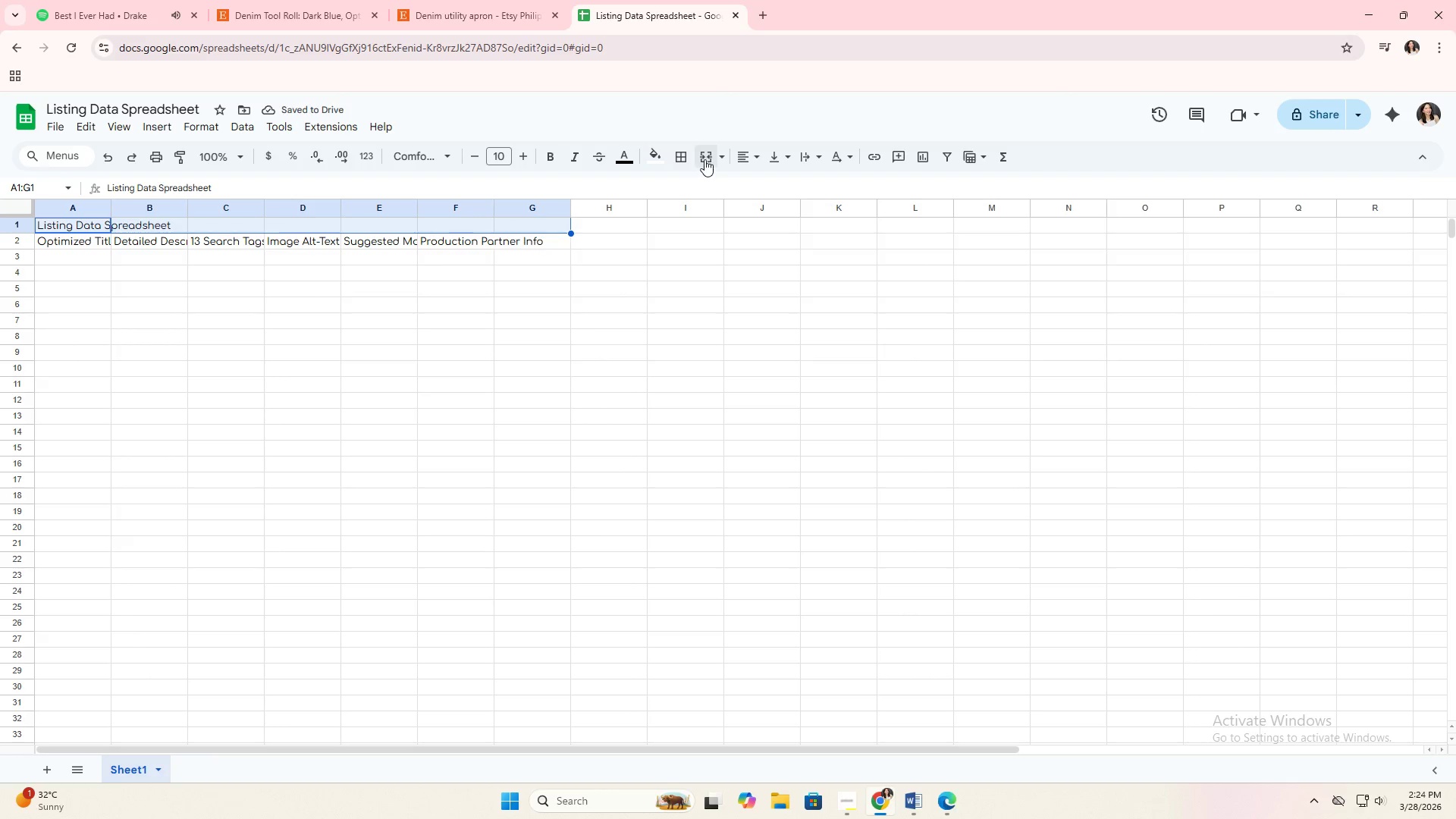 
double_click([437, 325])
 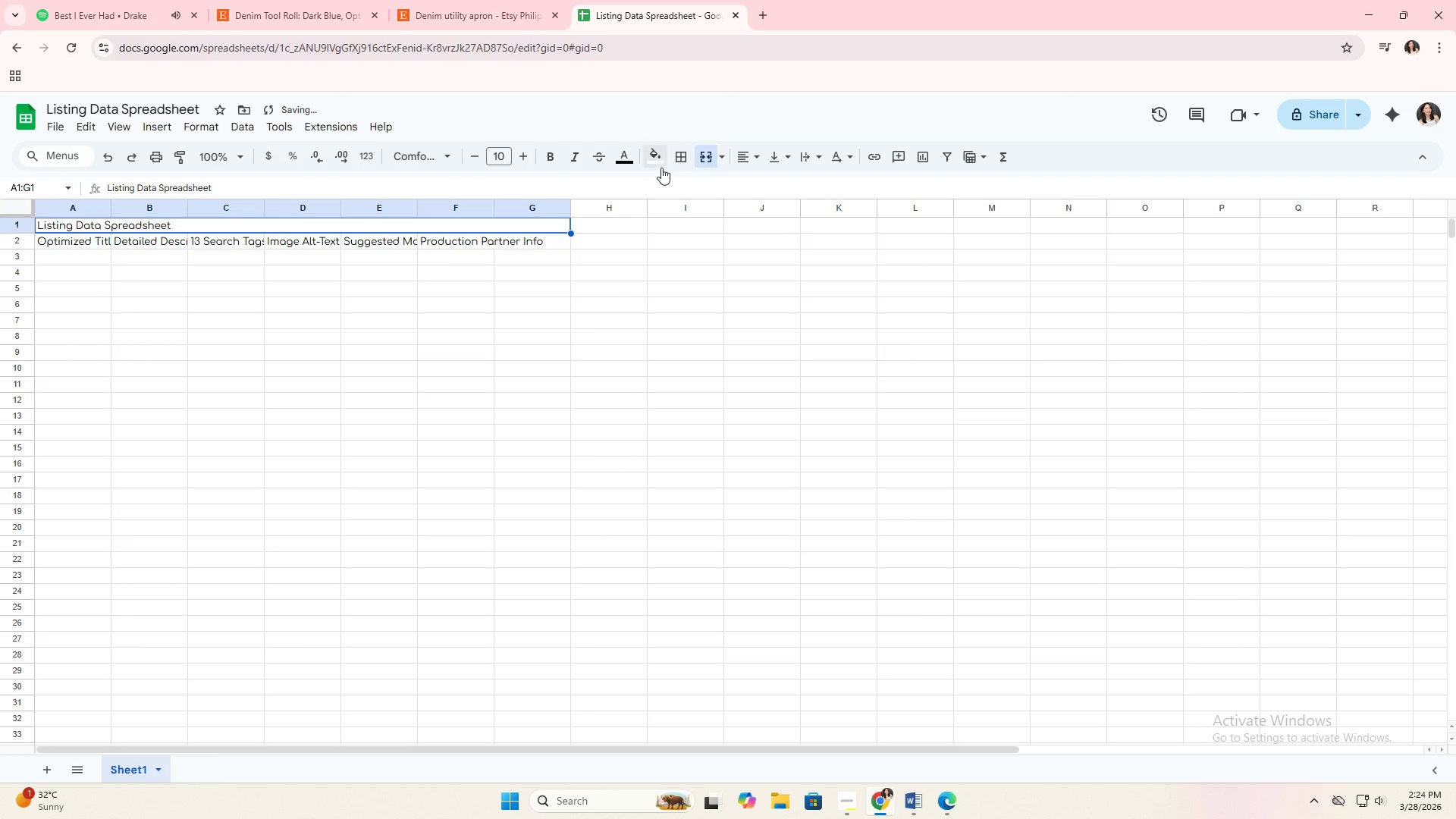 
left_click([739, 158])
 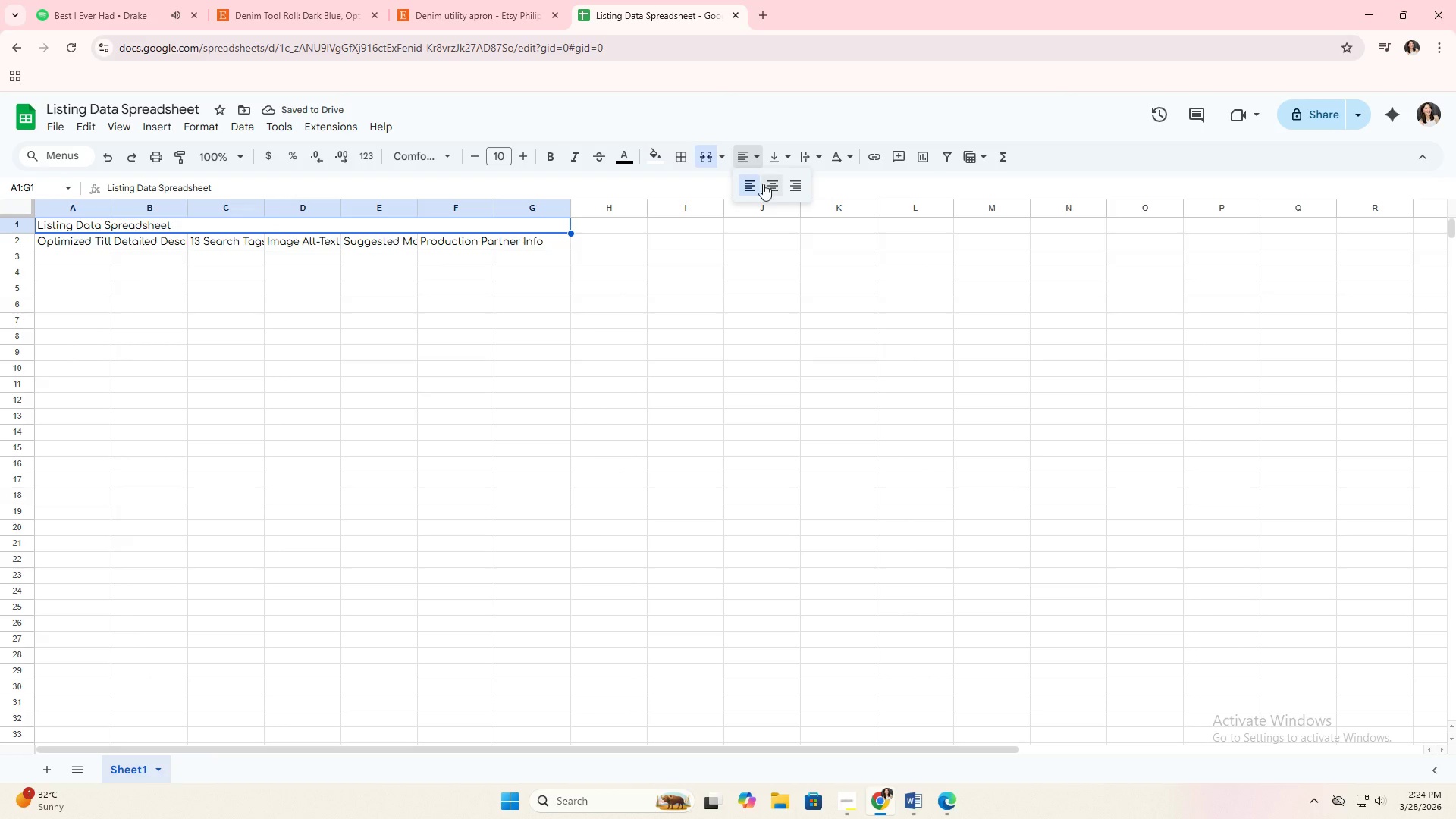 
left_click([764, 184])
 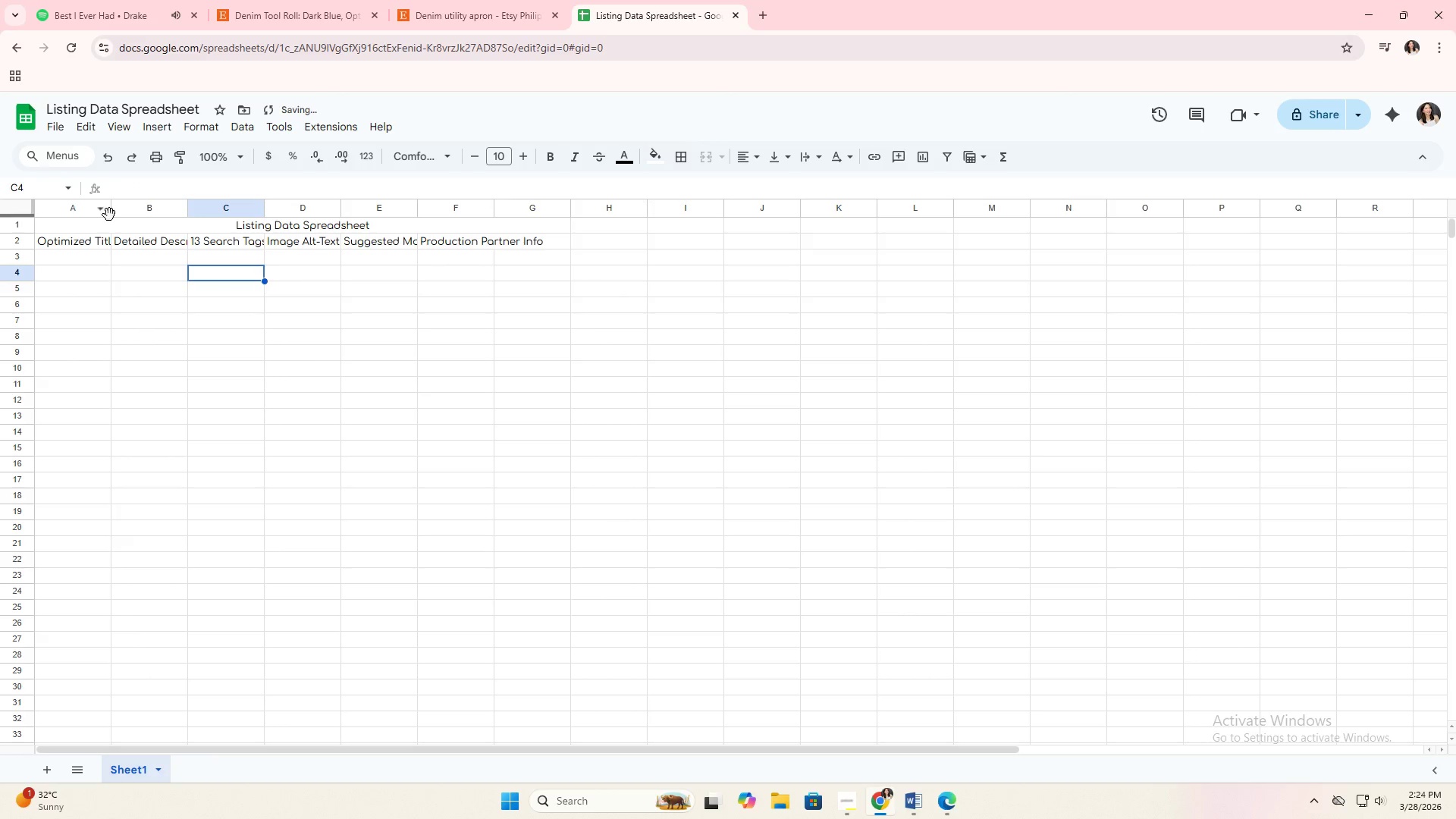 
double_click([111, 212])
 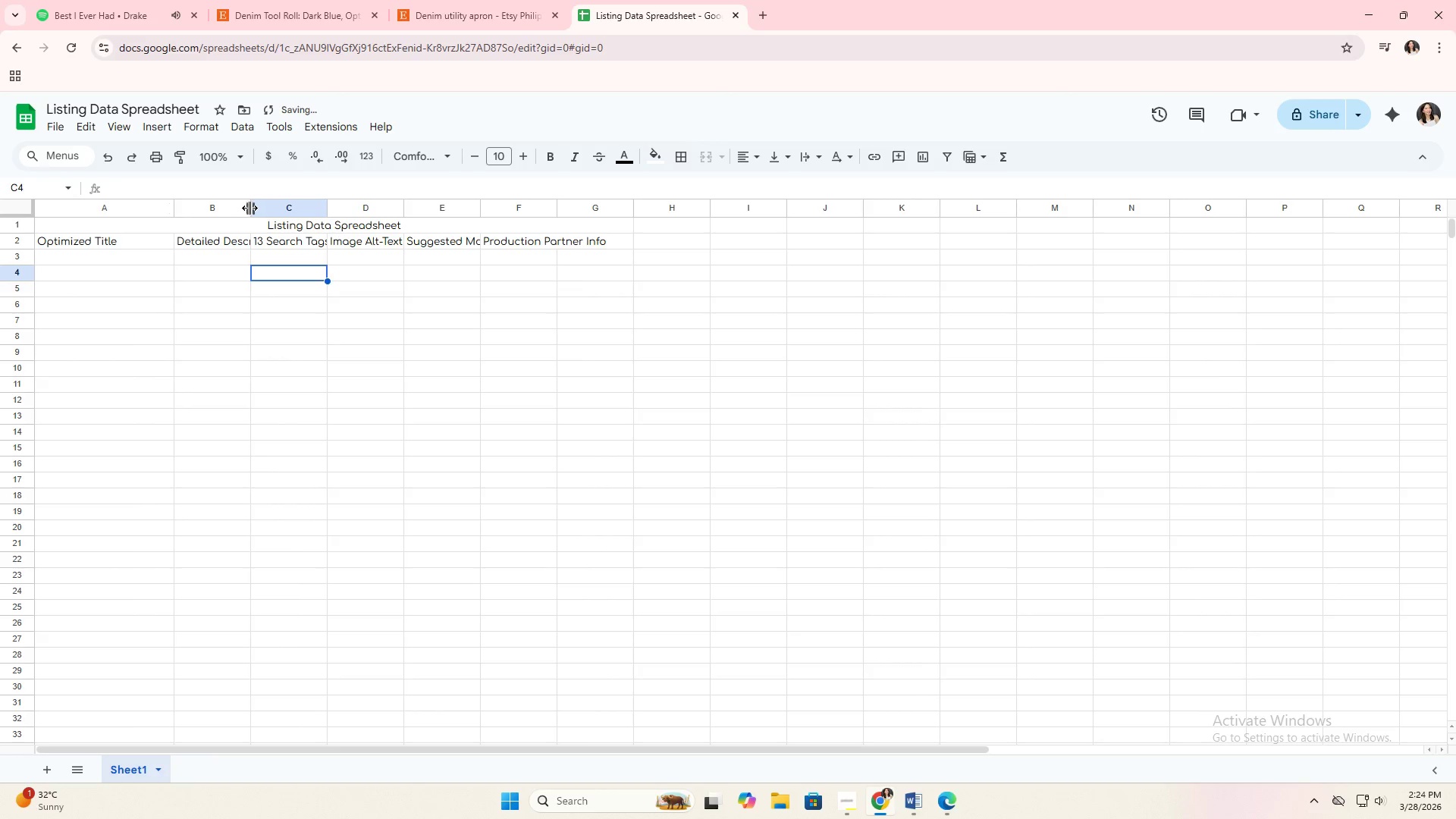 
double_click([249, 208])
 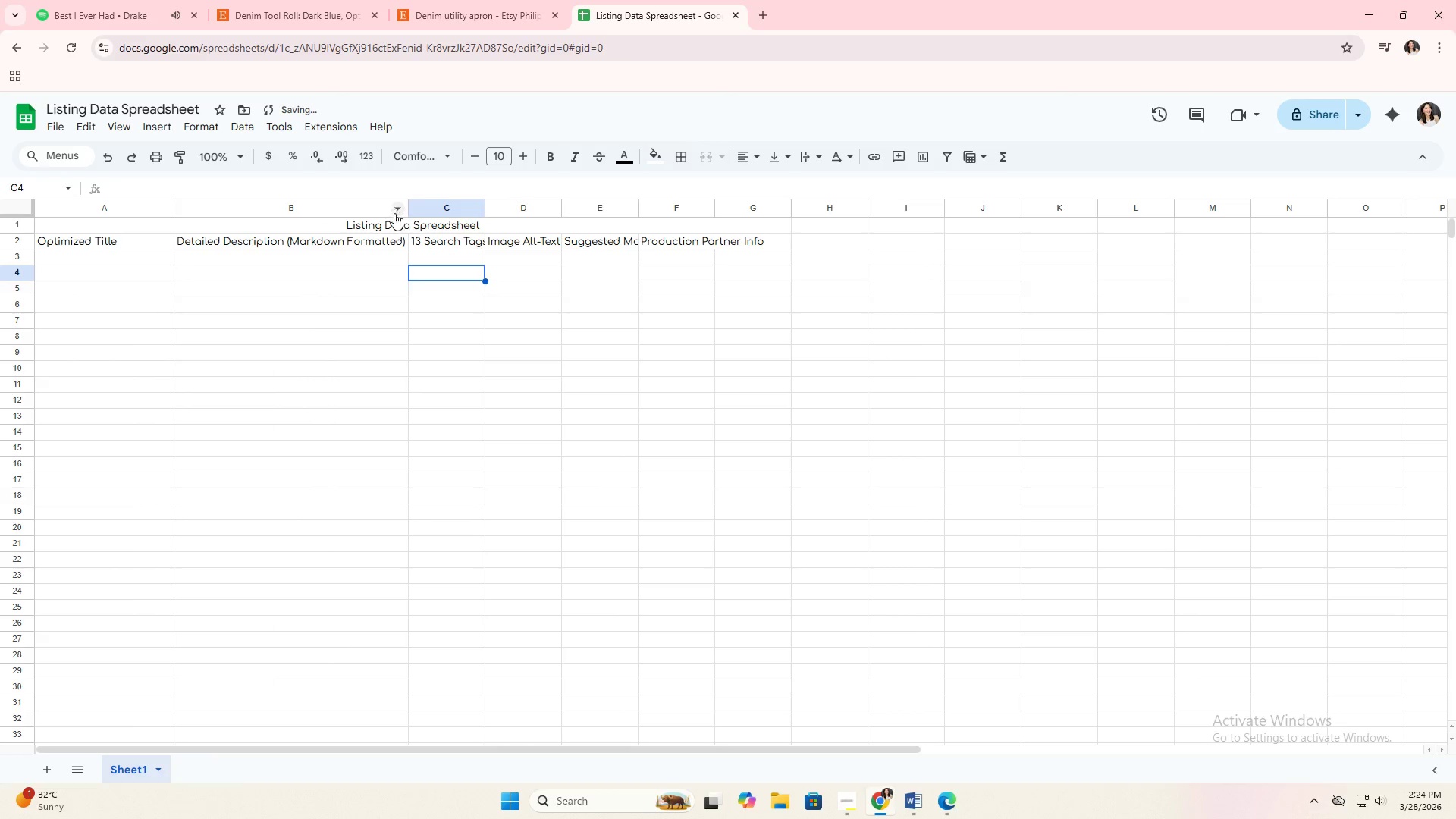 
left_click([377, 242])
 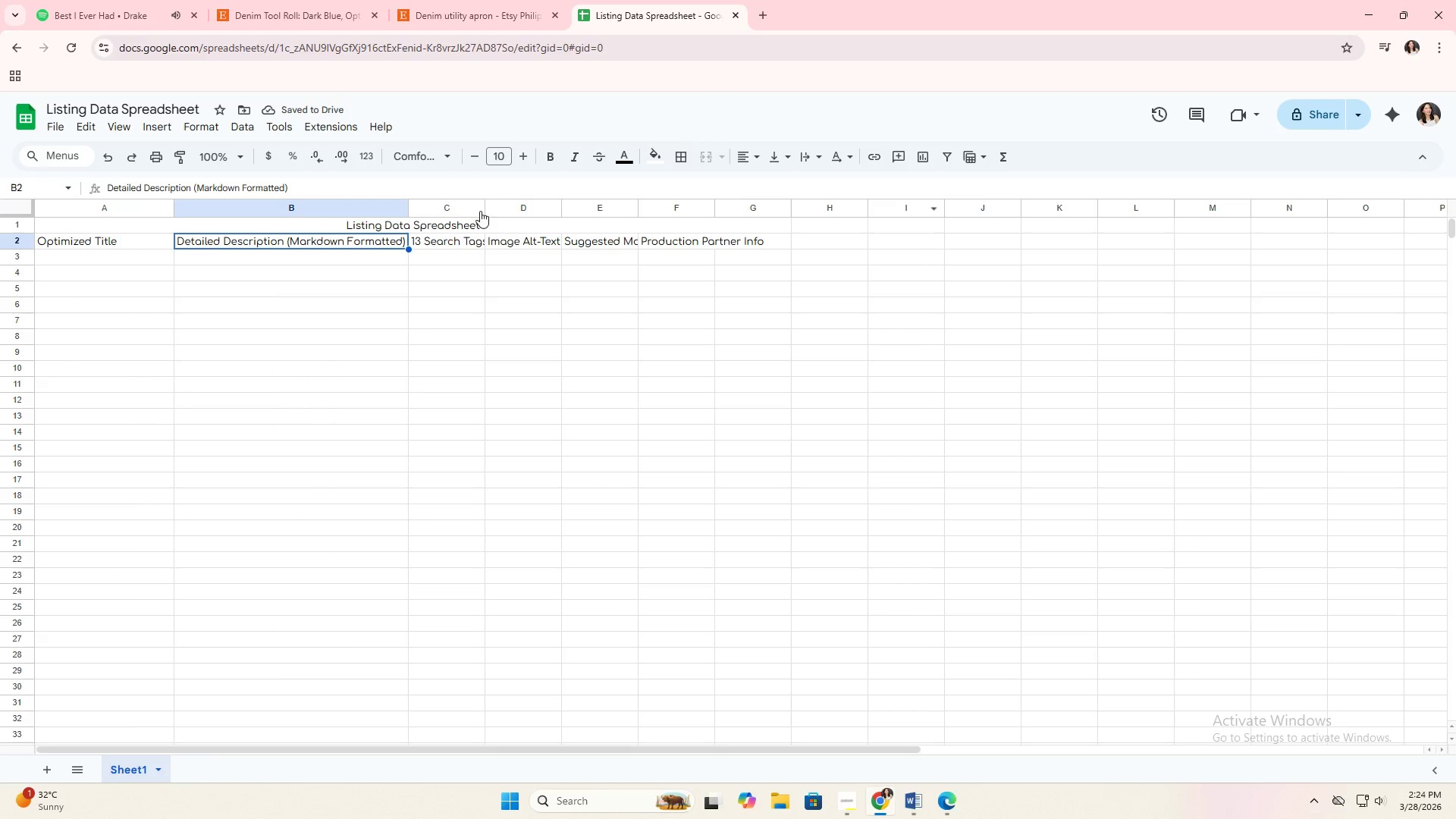 
double_click([483, 209])
 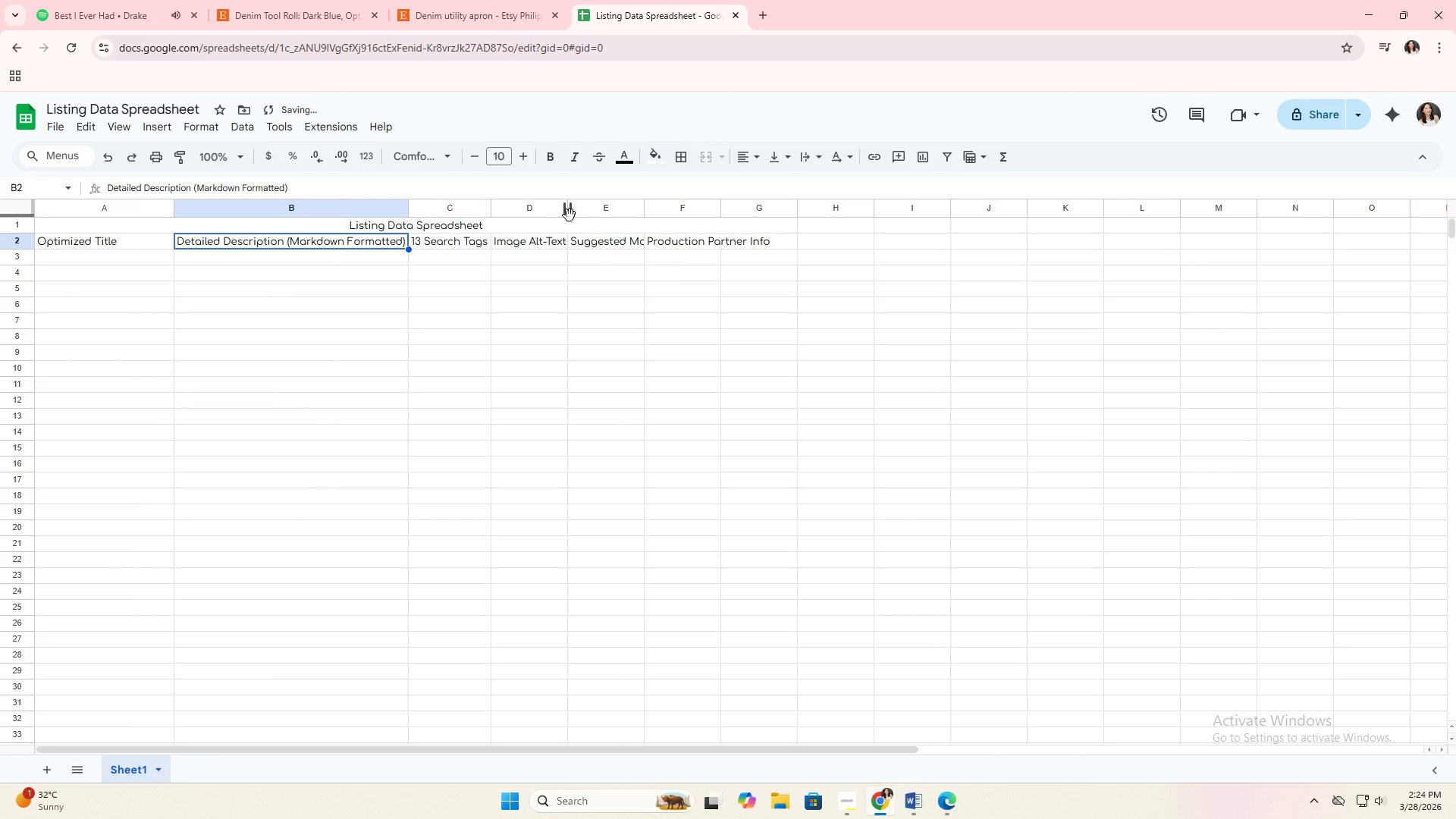 
double_click([570, 215])
 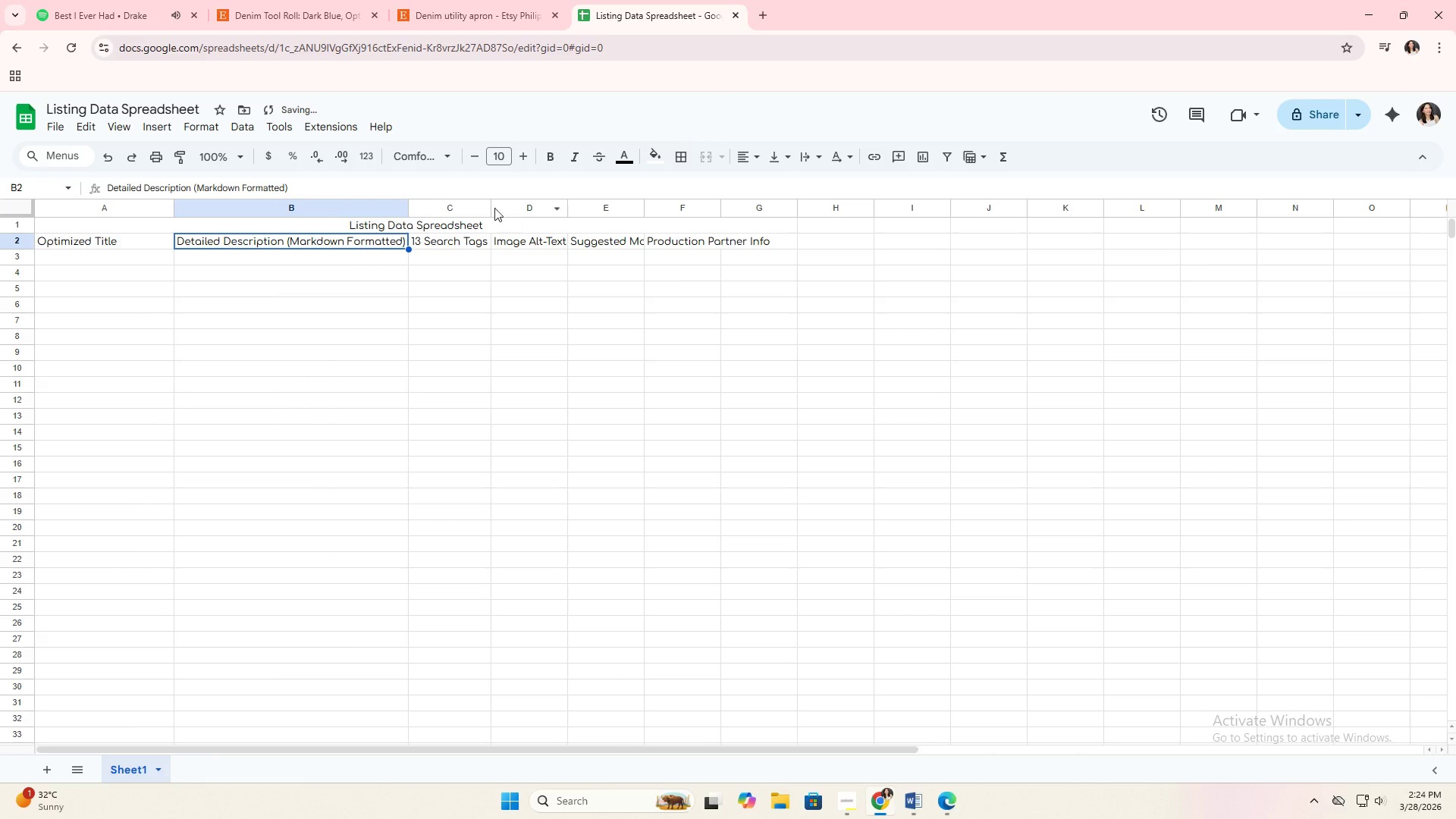 
left_click_drag(start_coordinate=[491, 206], to_coordinate=[526, 209])
 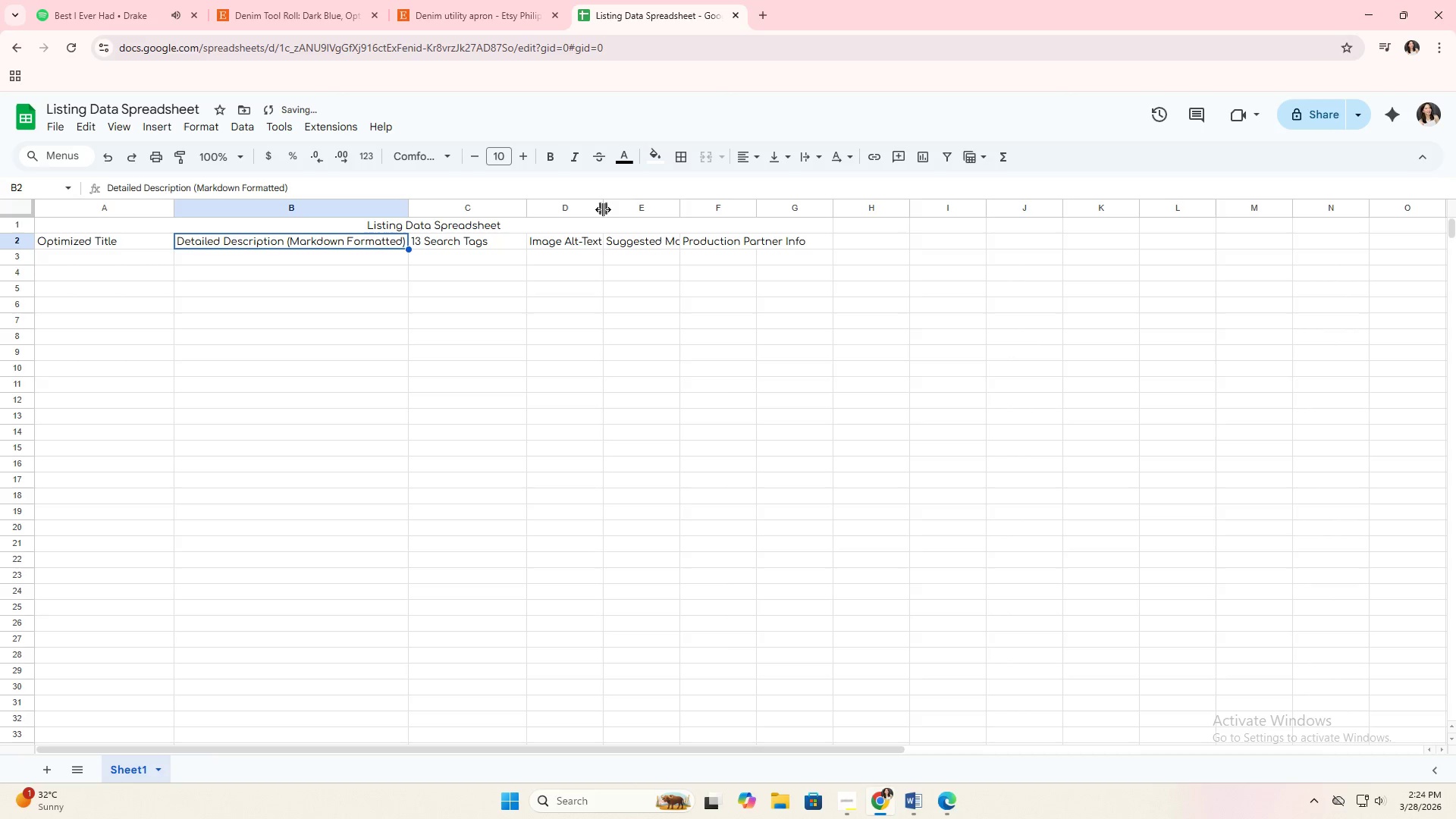 
left_click_drag(start_coordinate=[603, 209], to_coordinate=[621, 209])
 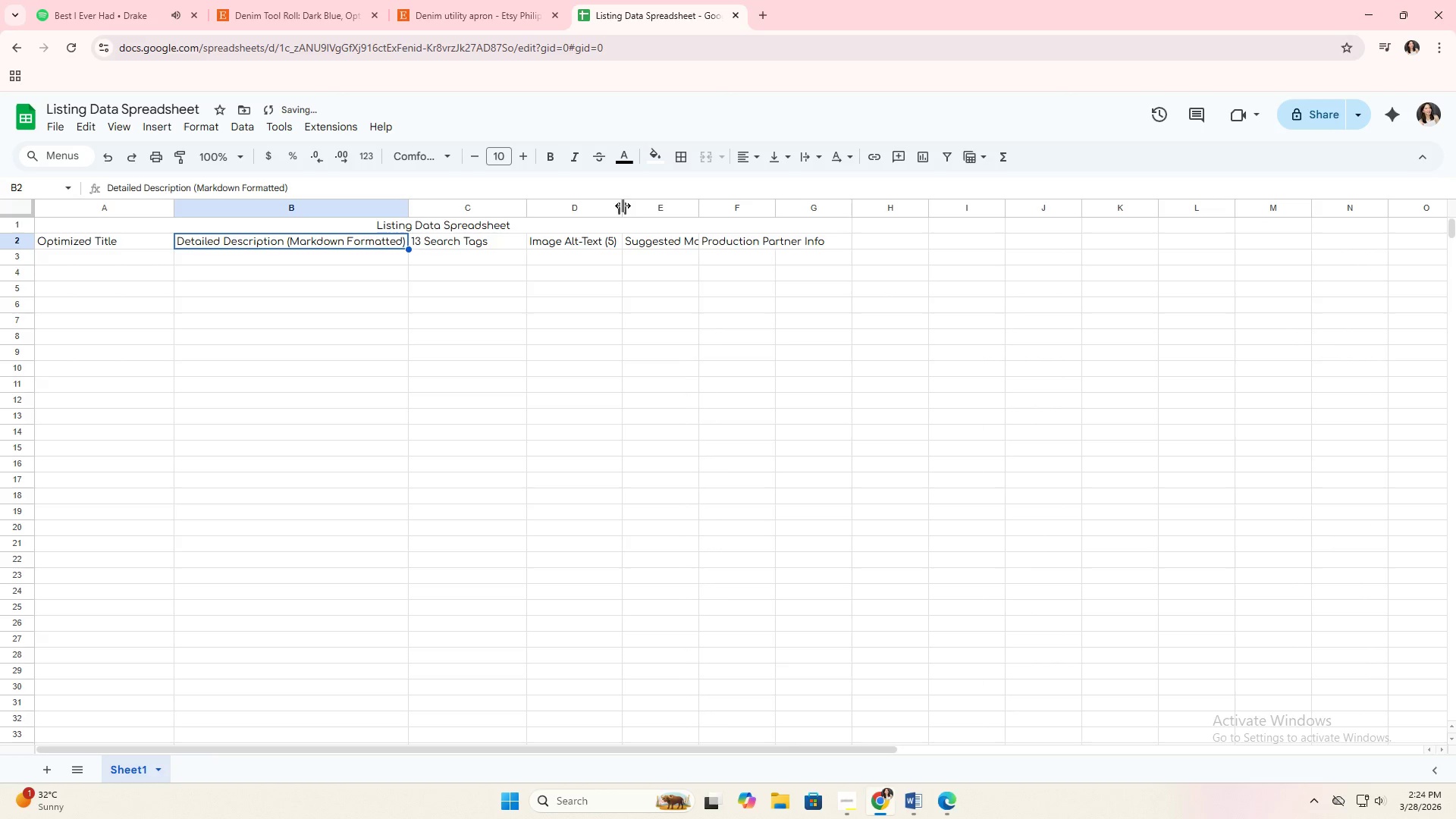 
left_click_drag(start_coordinate=[623, 206], to_coordinate=[679, 213])
 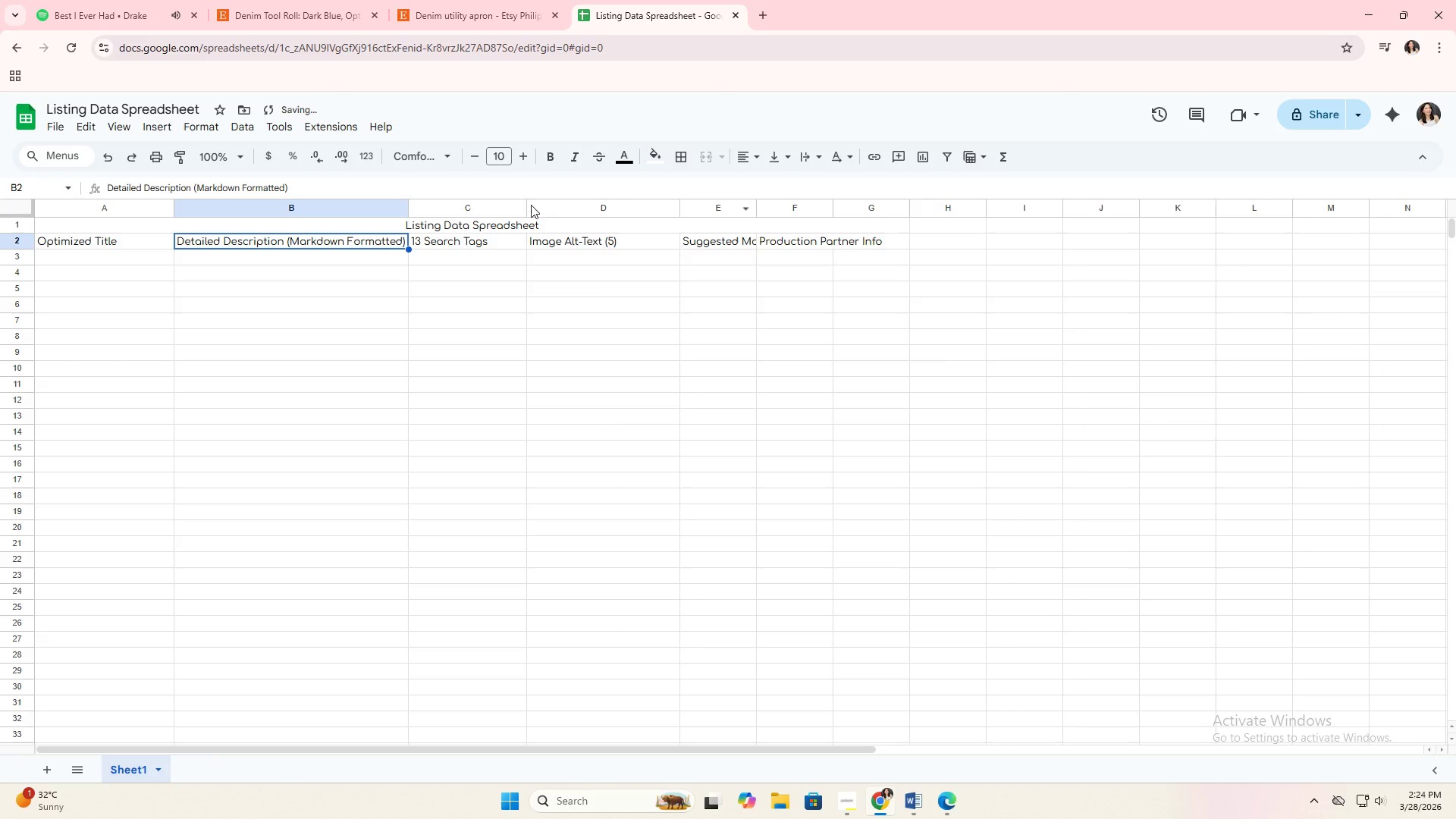 
left_click_drag(start_coordinate=[526, 206], to_coordinate=[557, 208])
 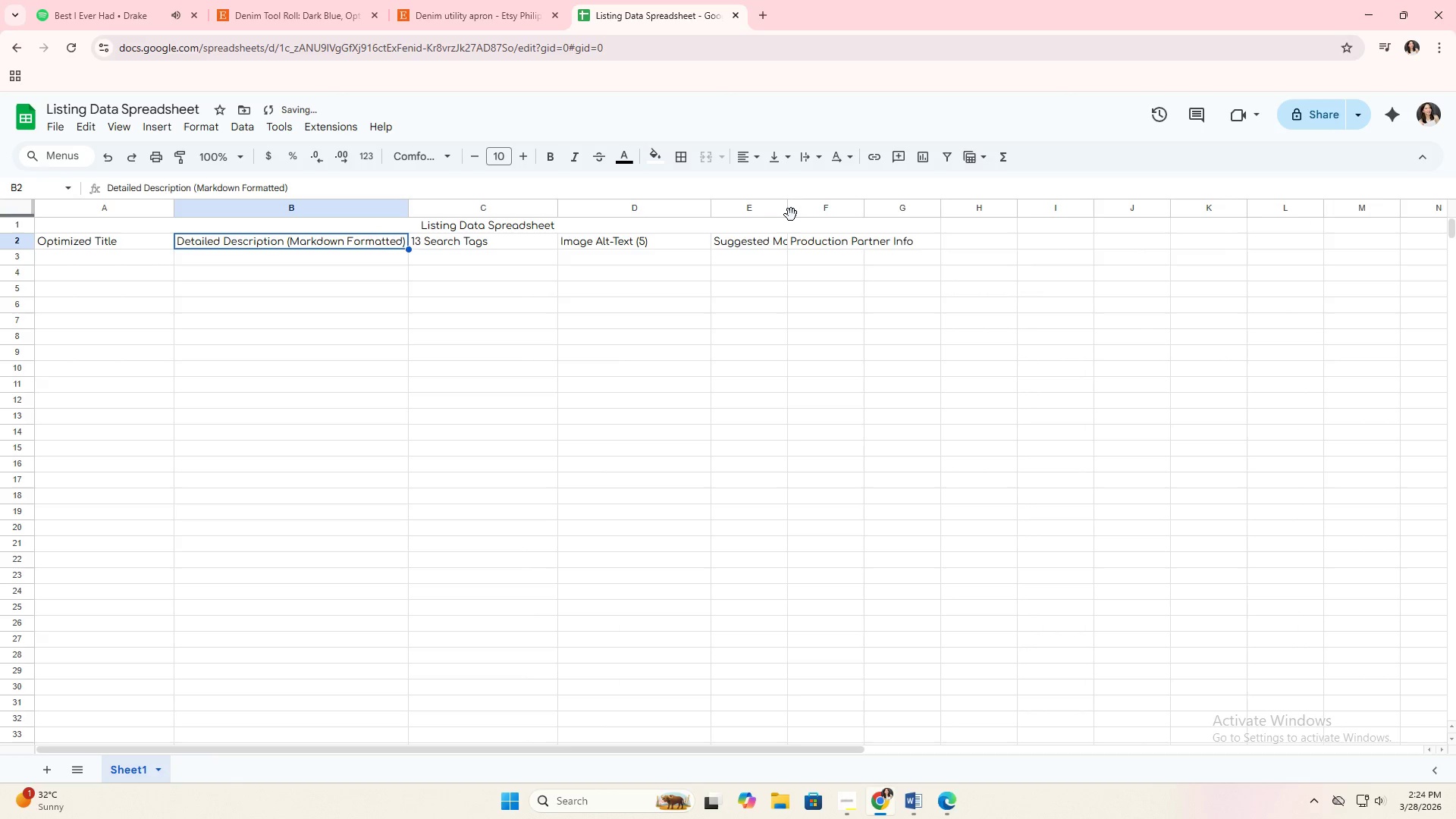 
left_click_drag(start_coordinate=[789, 213], to_coordinate=[862, 219])
 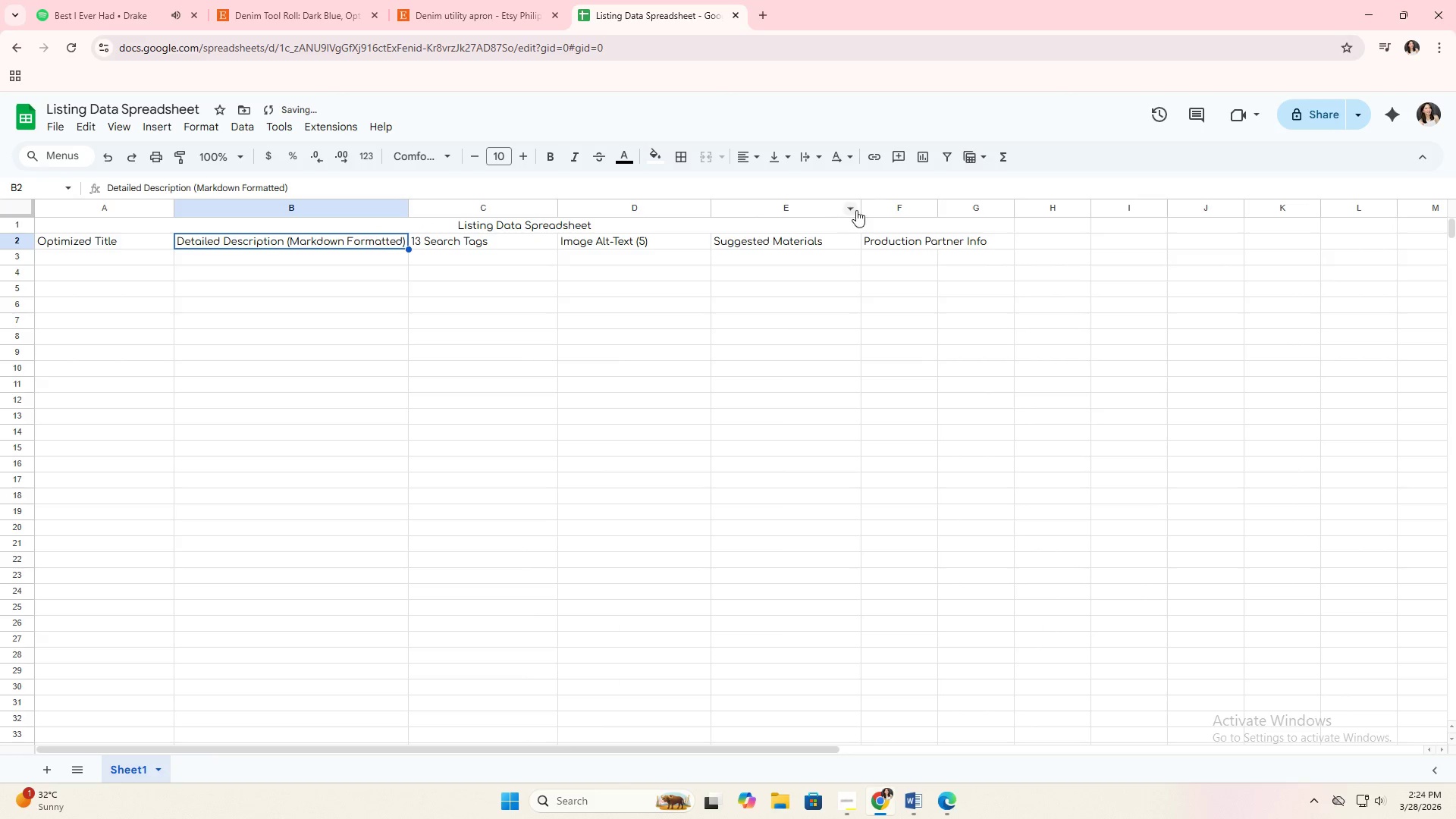 
left_click_drag(start_coordinate=[859, 210], to_coordinate=[834, 212])
 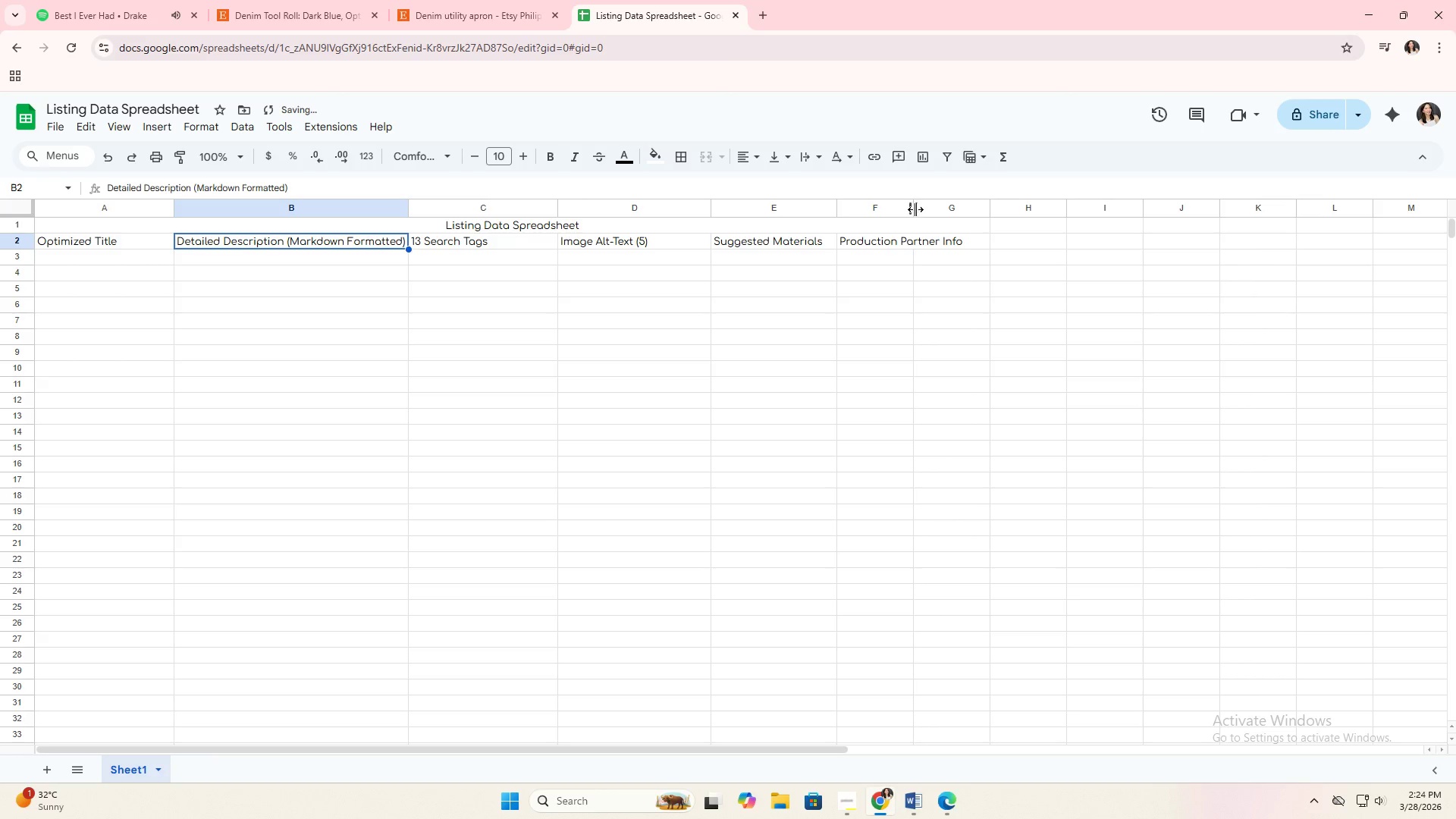 
left_click_drag(start_coordinate=[916, 209], to_coordinate=[972, 206])
 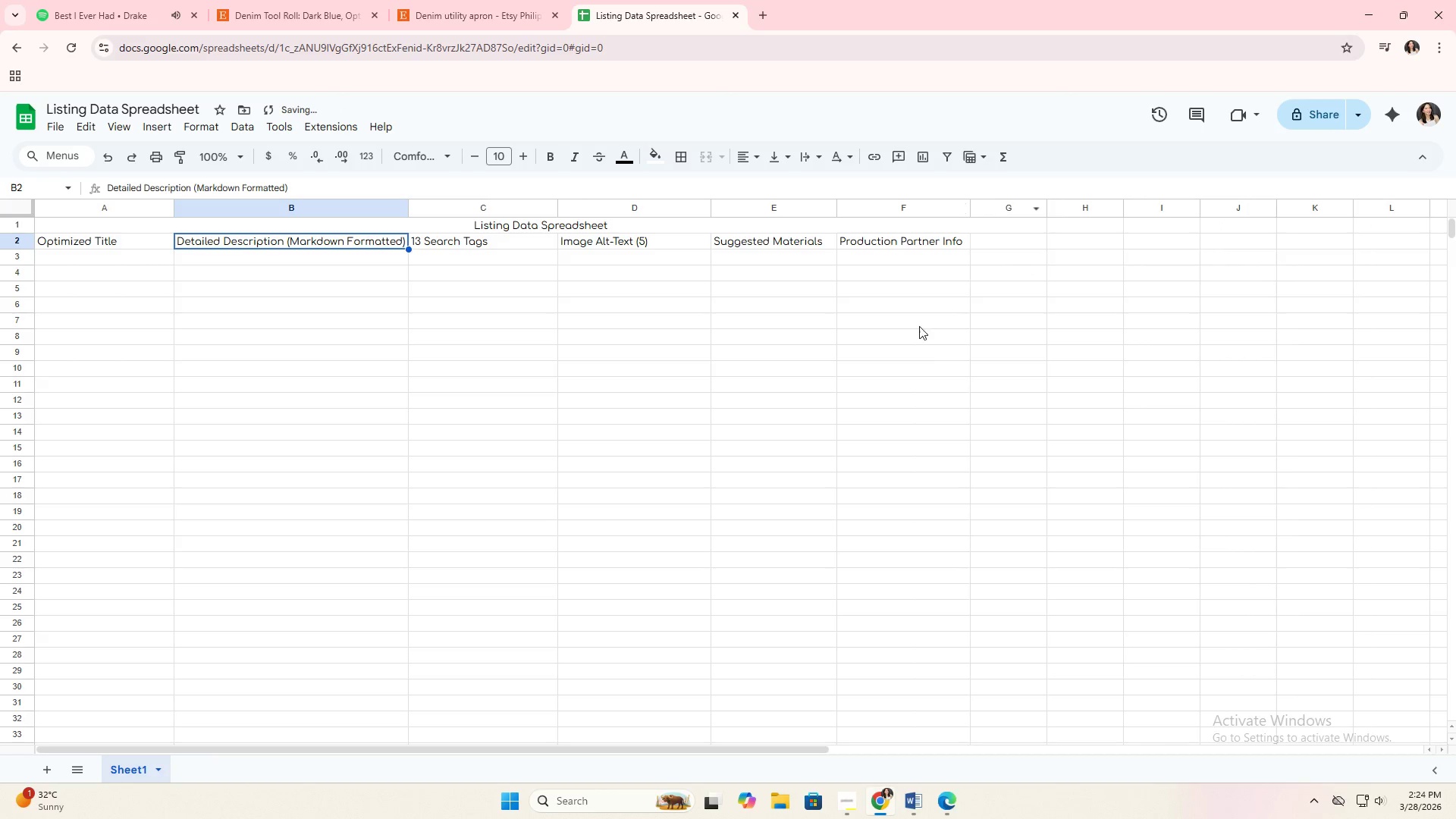 
left_click([888, 340])
 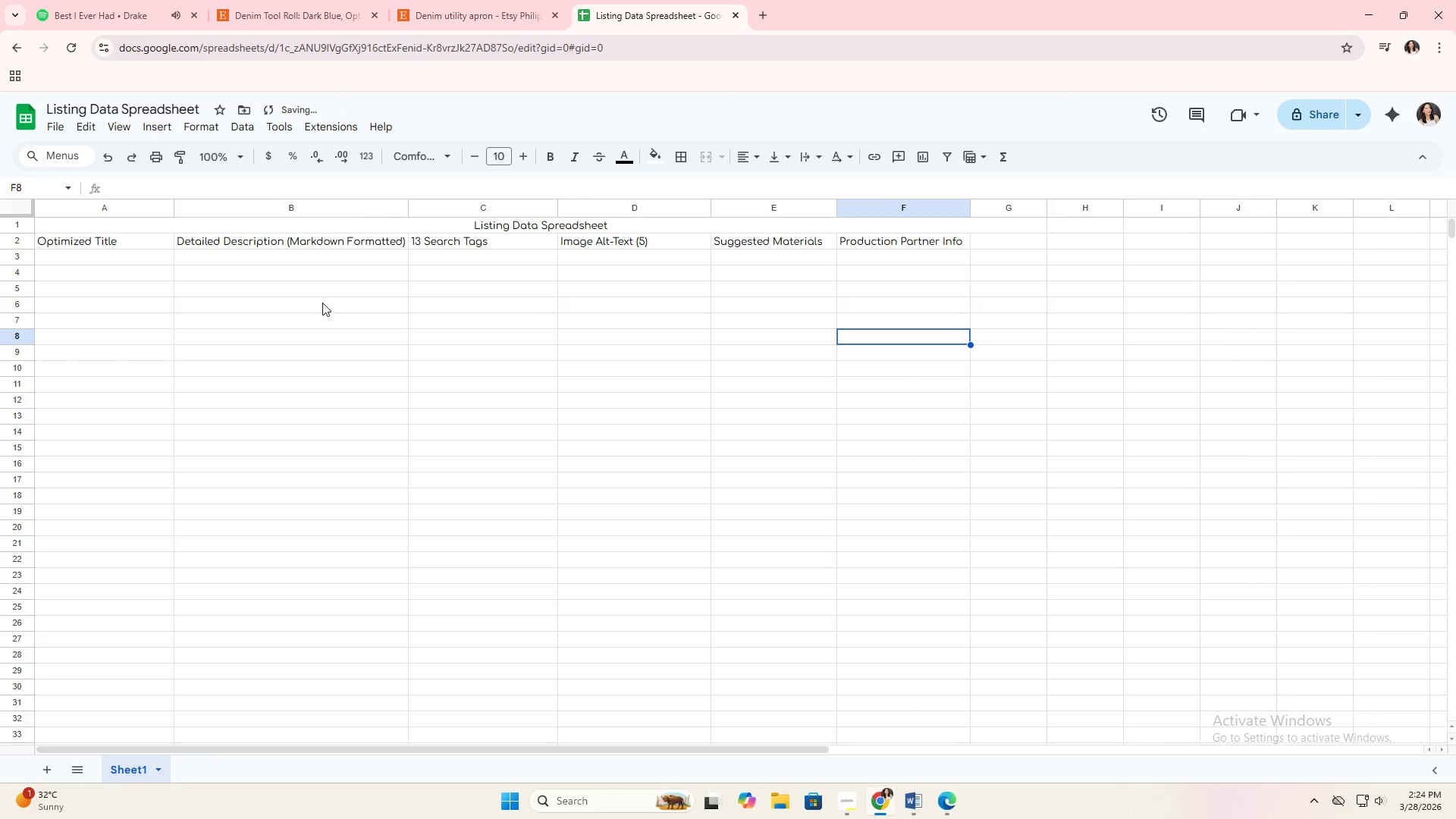 
left_click([377, 272])
 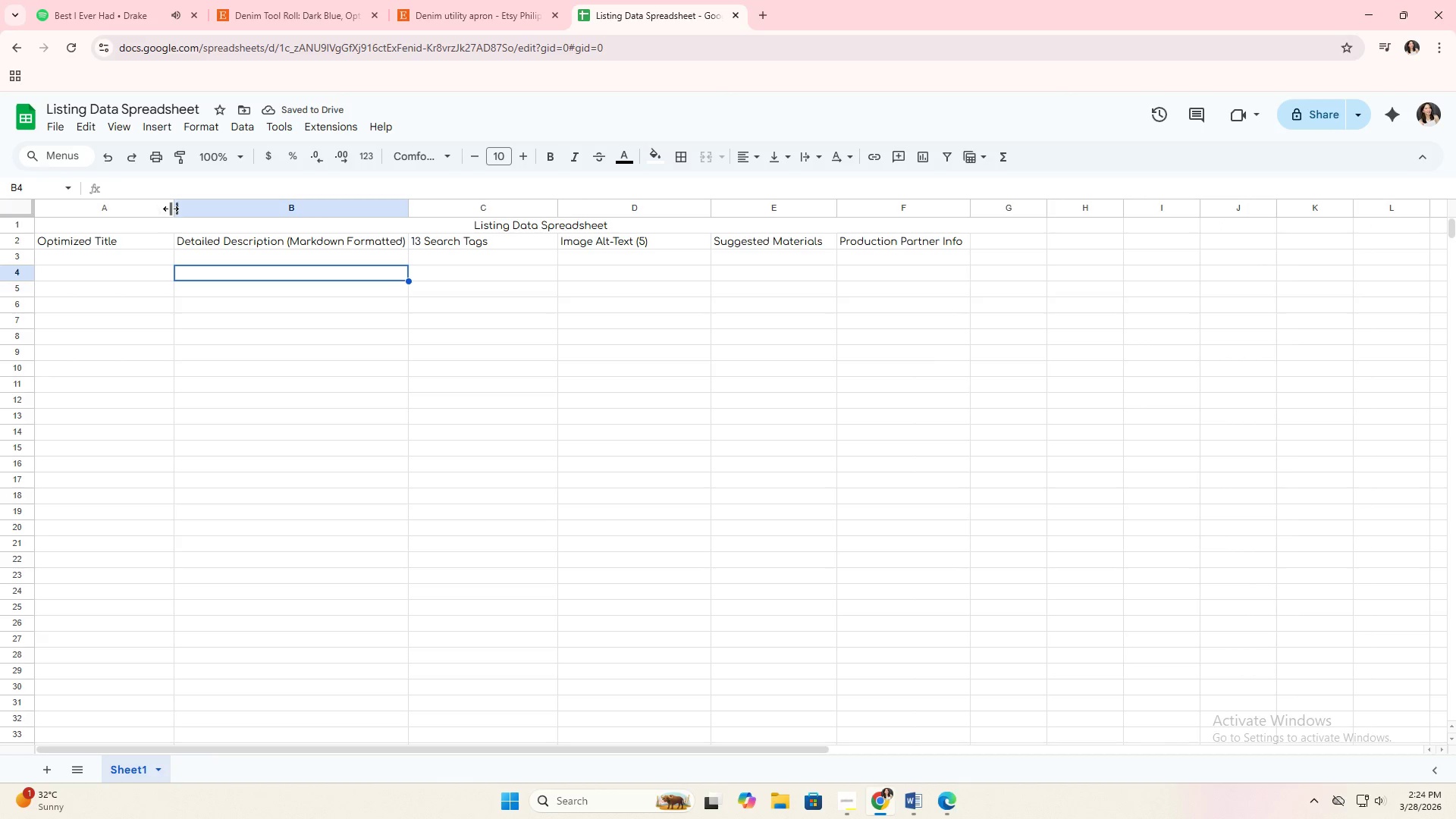 
left_click_drag(start_coordinate=[171, 207], to_coordinate=[195, 207])
 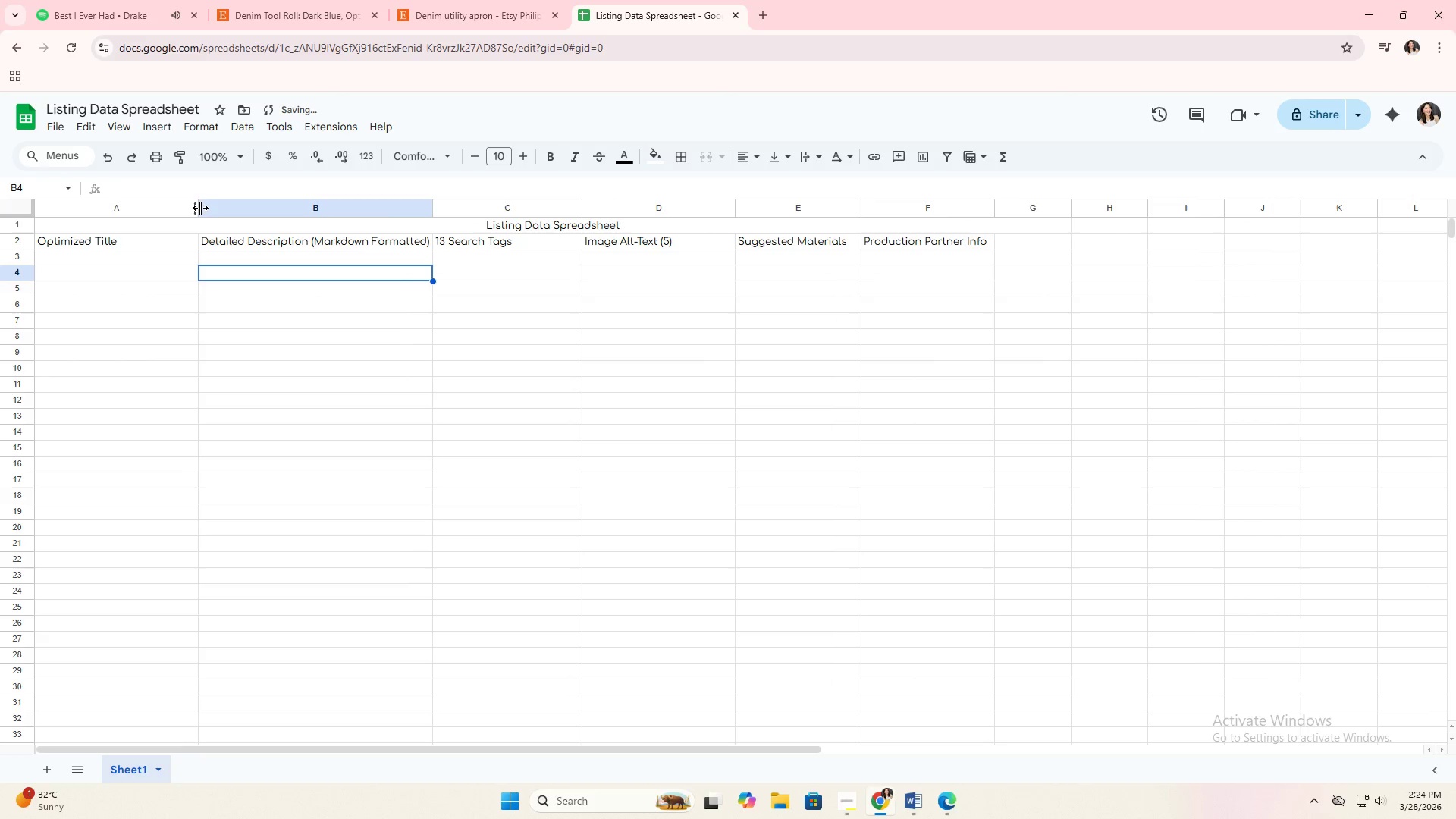 
left_click_drag(start_coordinate=[199, 208], to_coordinate=[221, 208])
 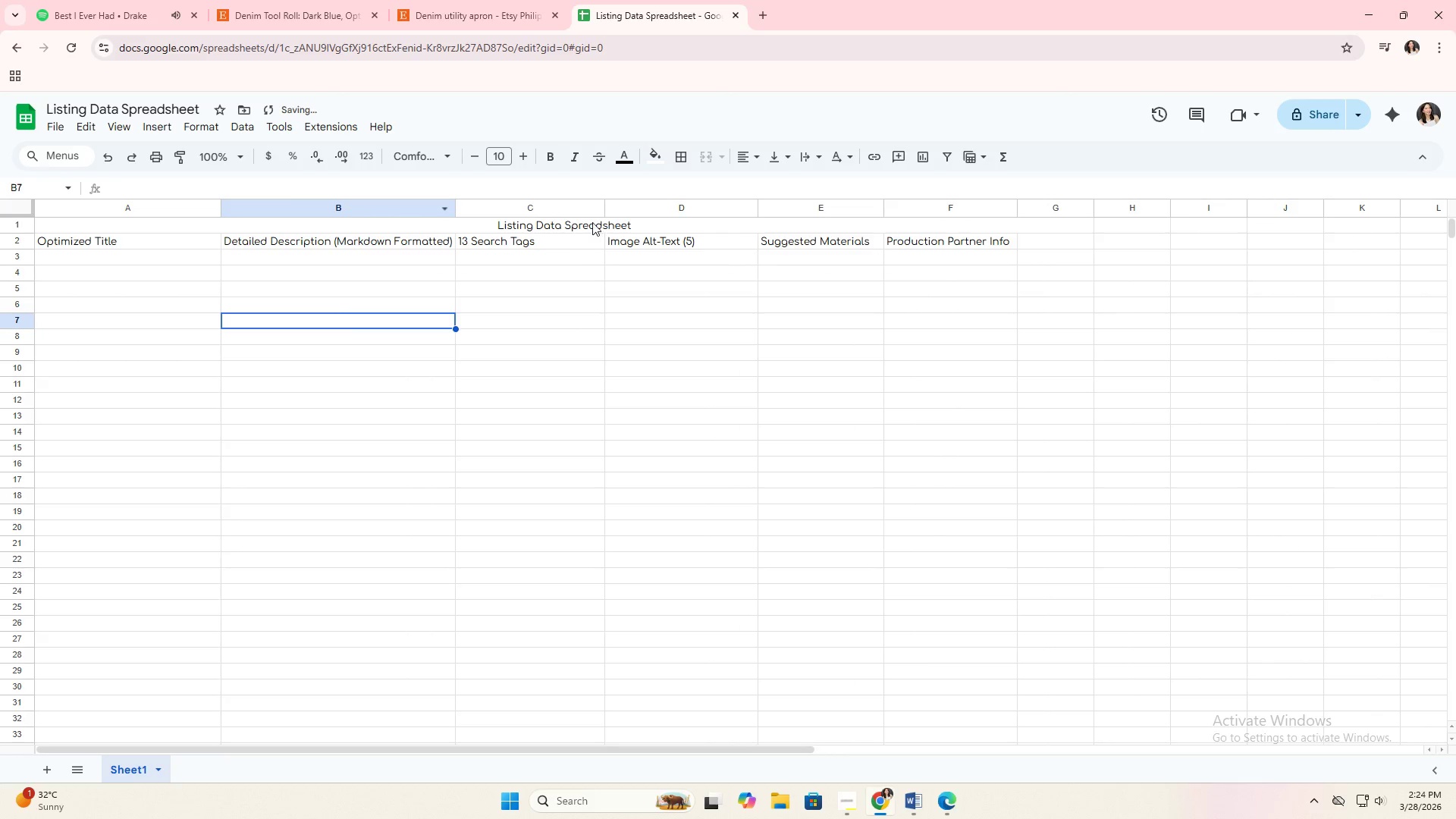 
left_click_drag(start_coordinate=[602, 214], to_coordinate=[607, 214])
 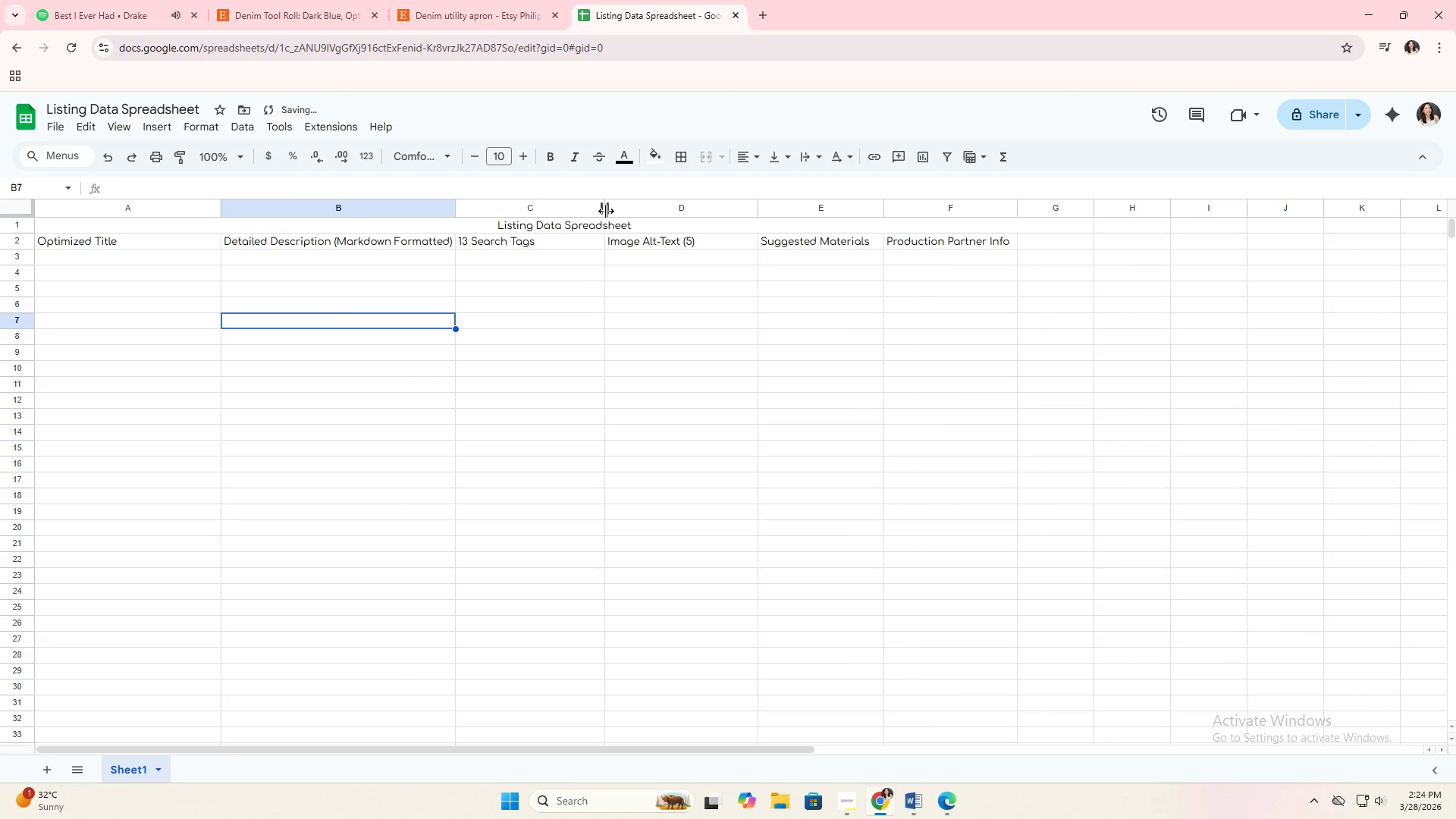 
left_click_drag(start_coordinate=[606, 210], to_coordinate=[615, 211])
 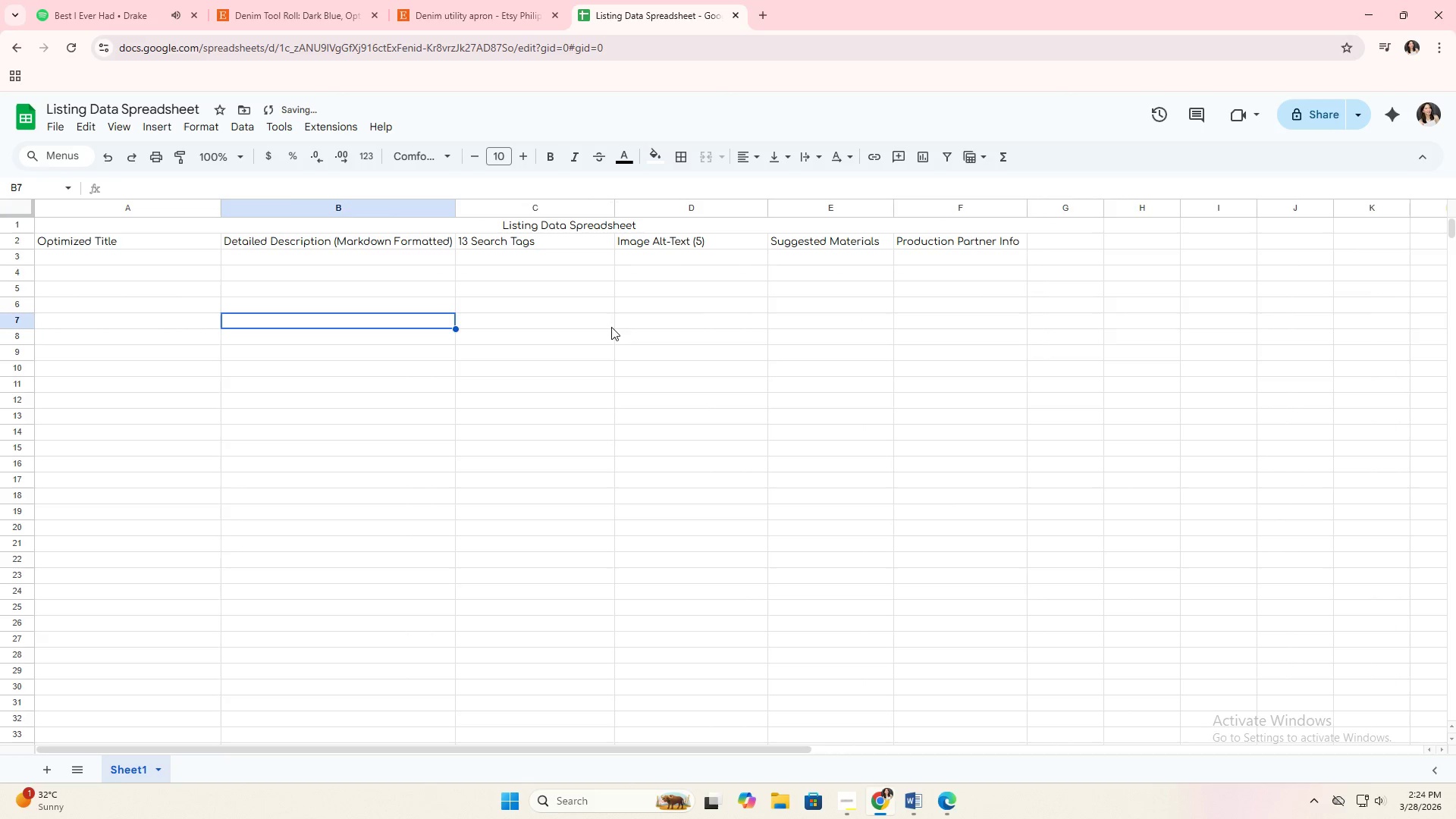 
left_click([586, 359])
 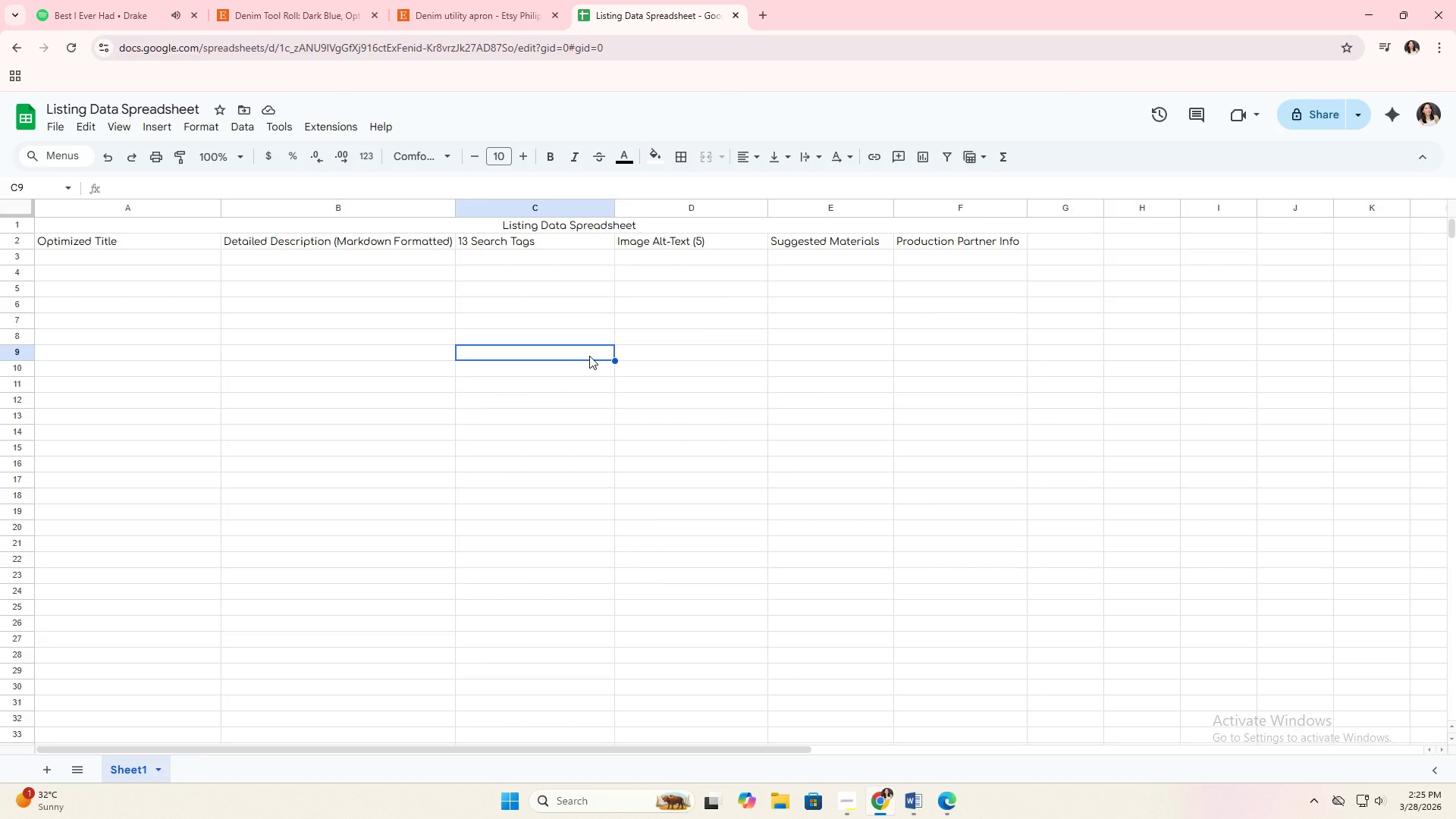 
wait(26.25)
 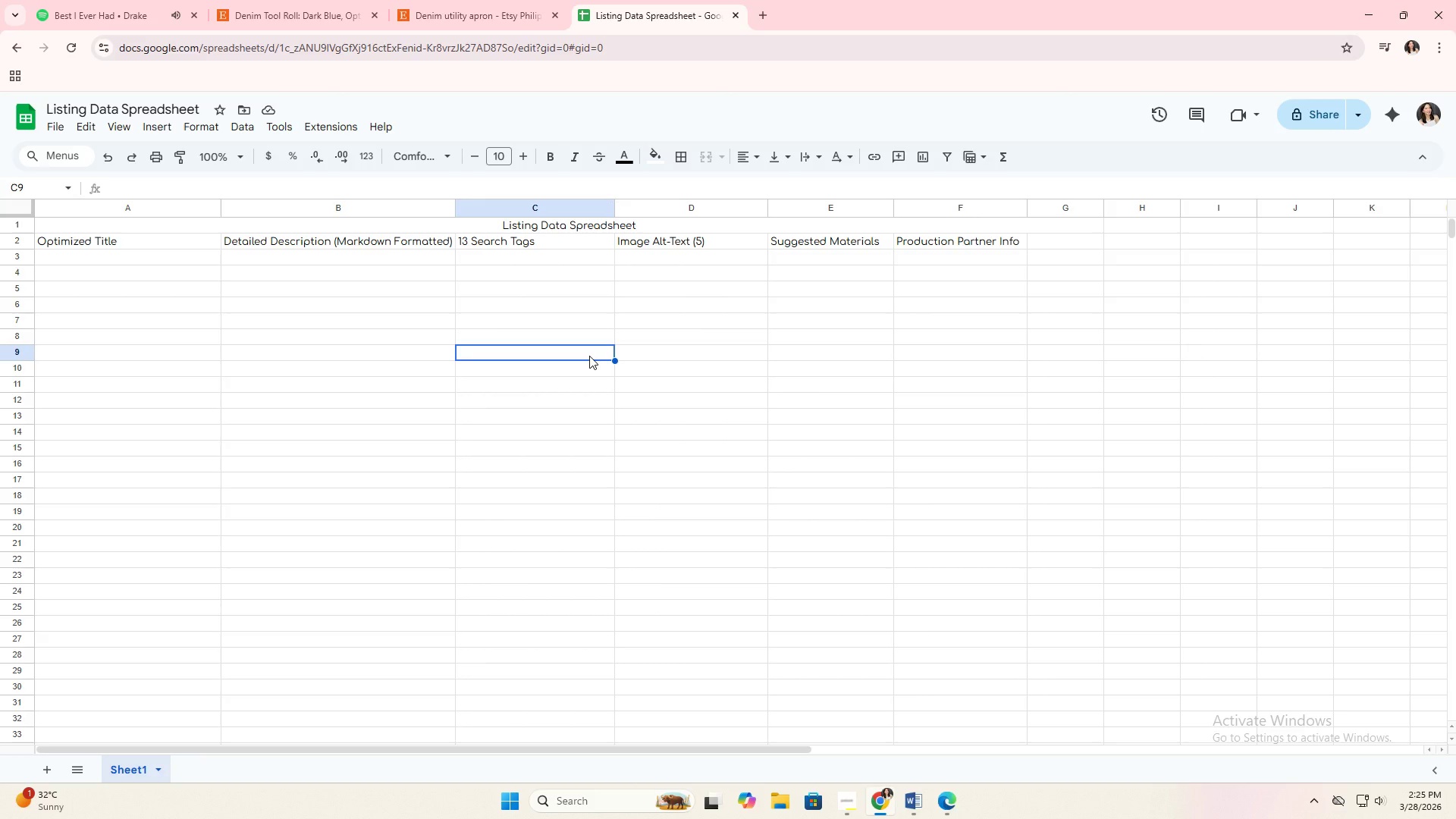 
key(Alt+Tab)
 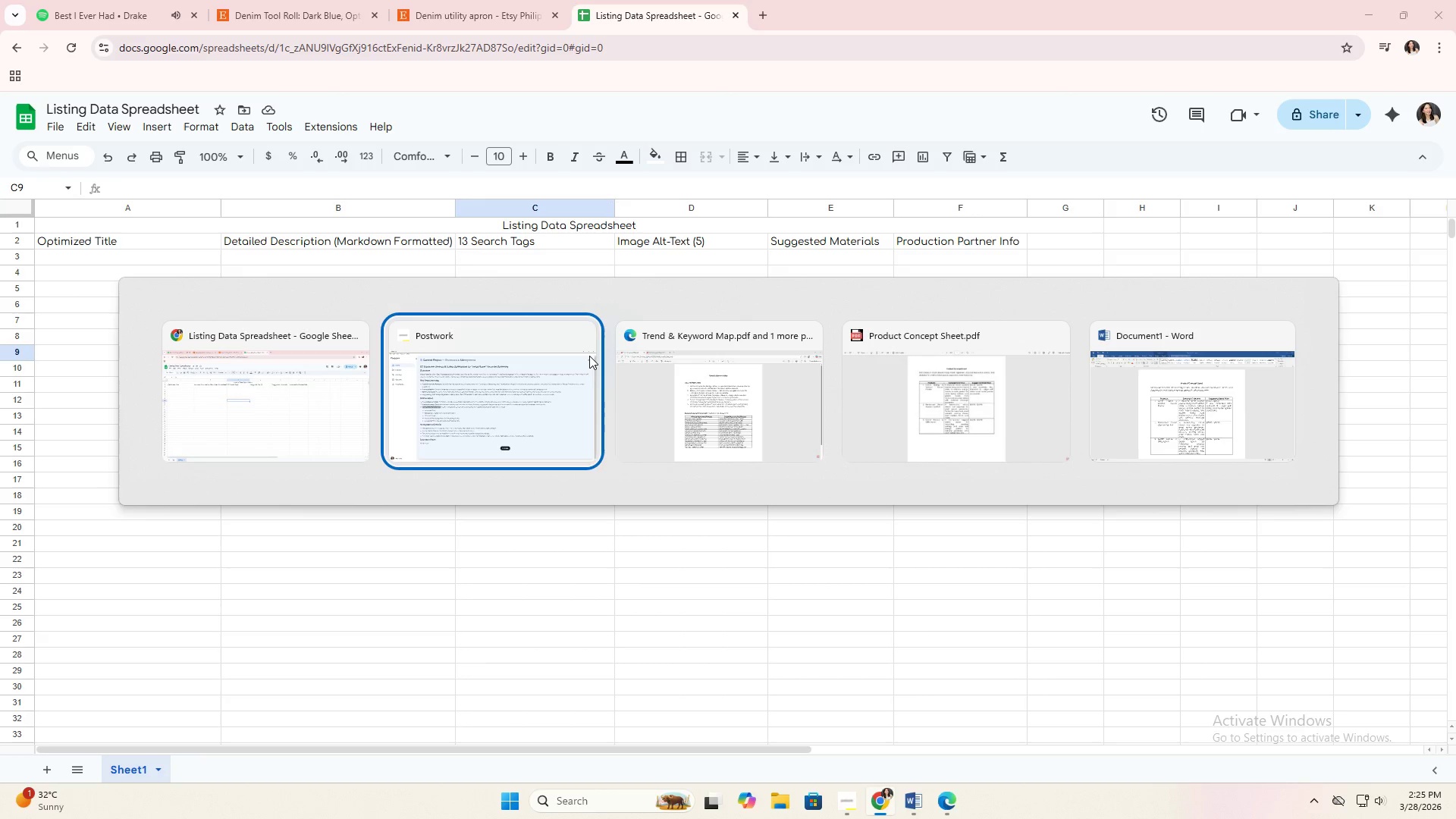 
key(Alt+Tab)
 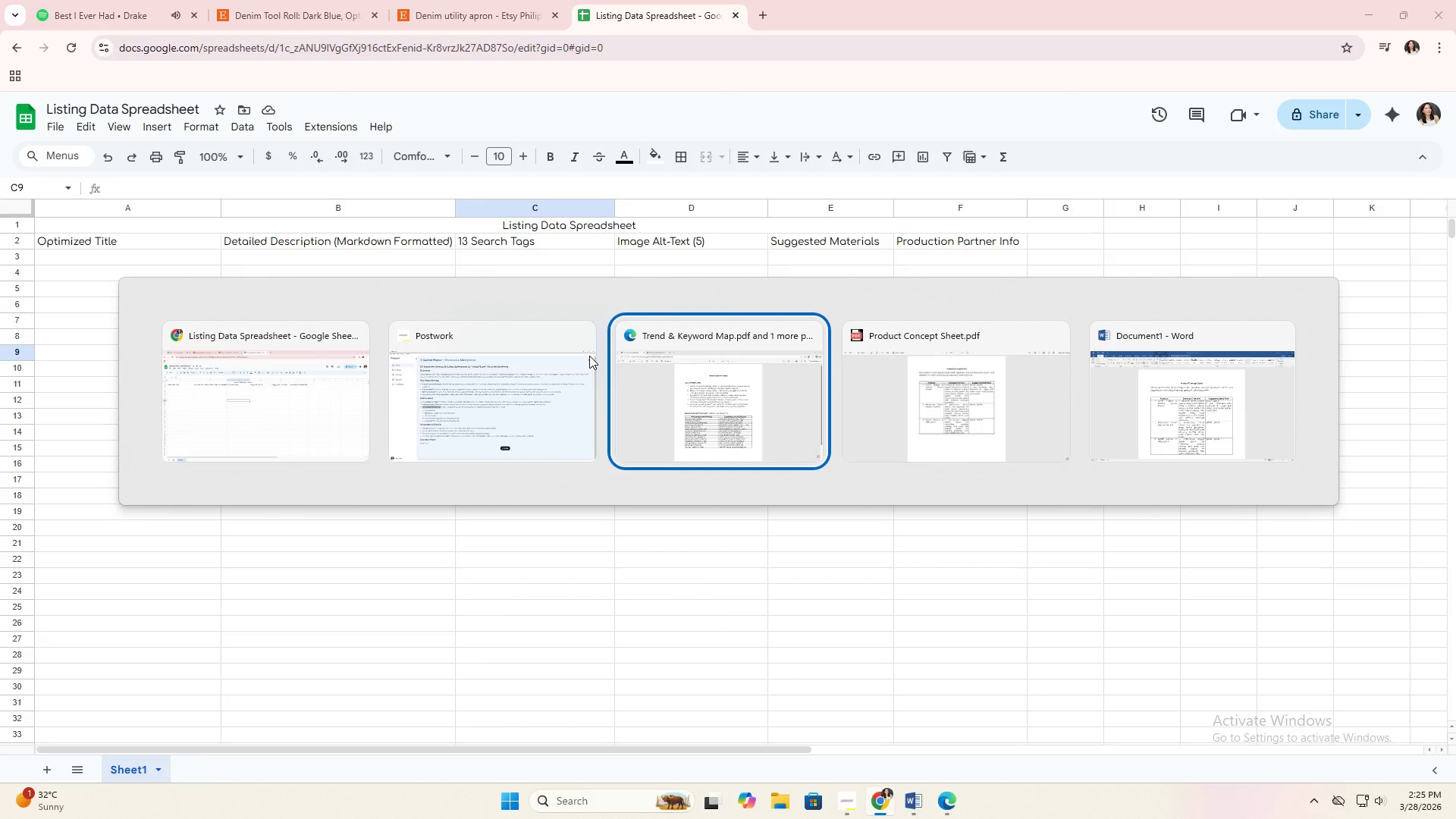 
key(Alt+Tab)
 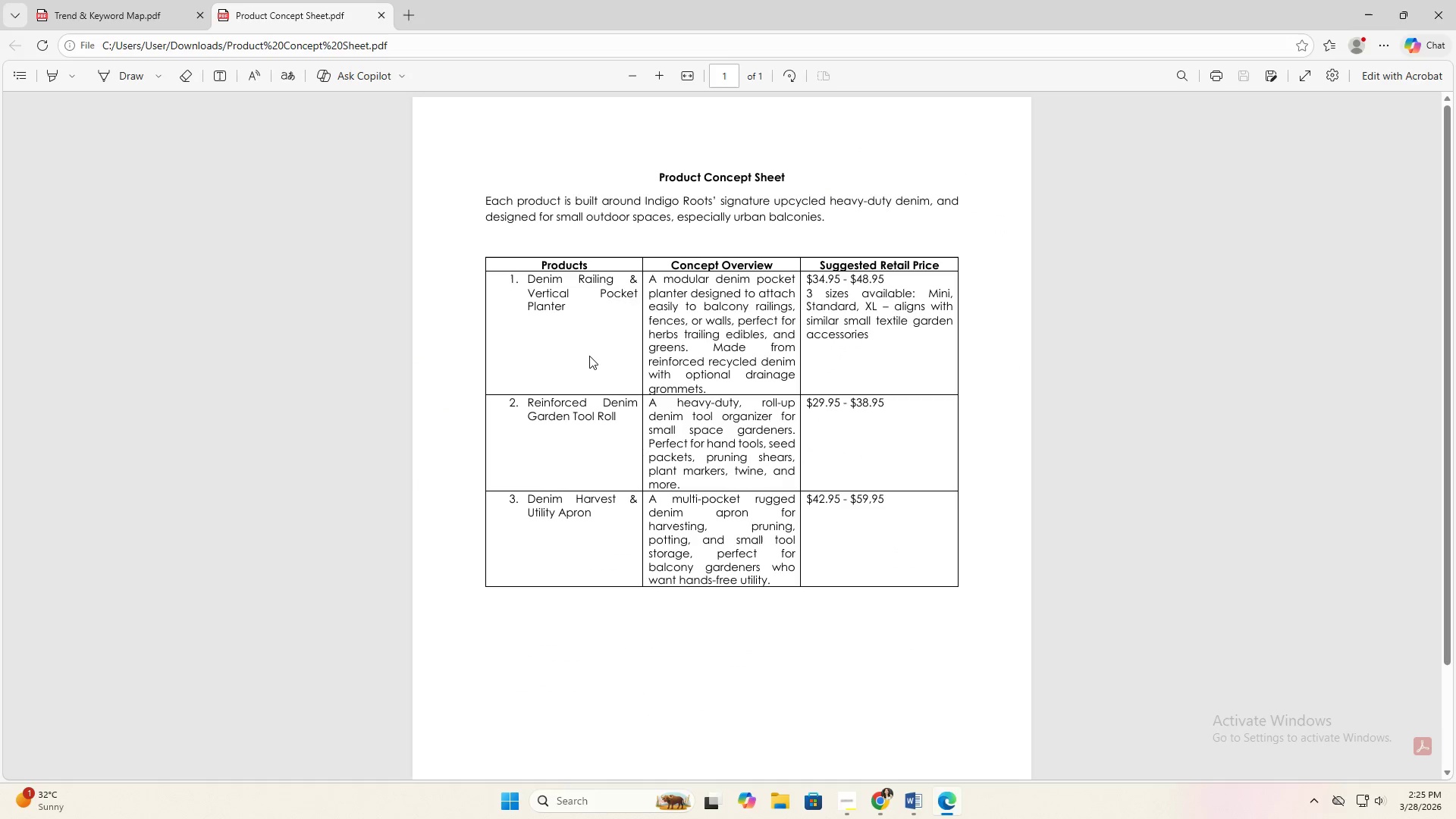 
key(Alt+Tab)
 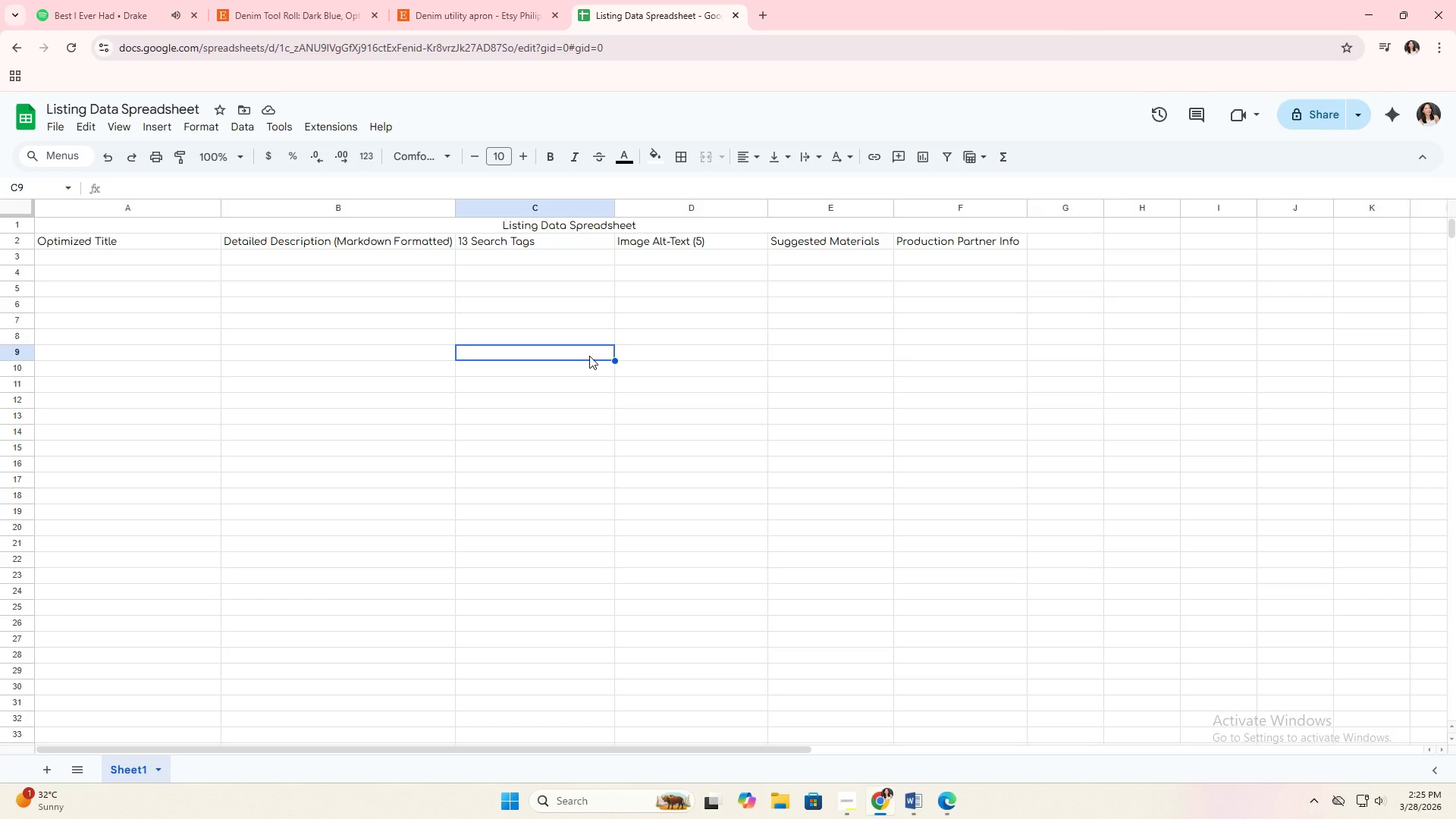 
key(Alt+AltLeft)
 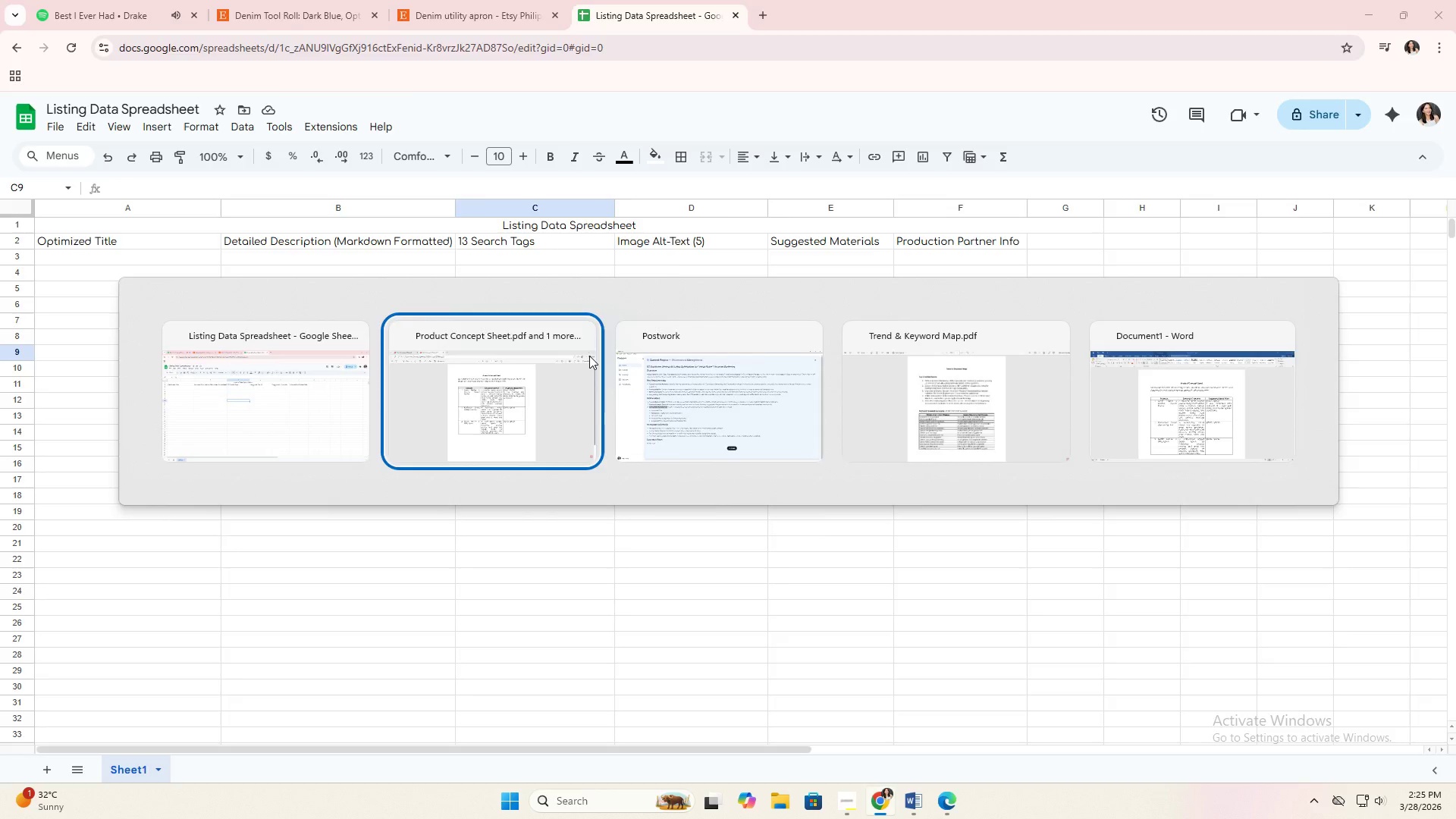 
key(Alt+Tab)
 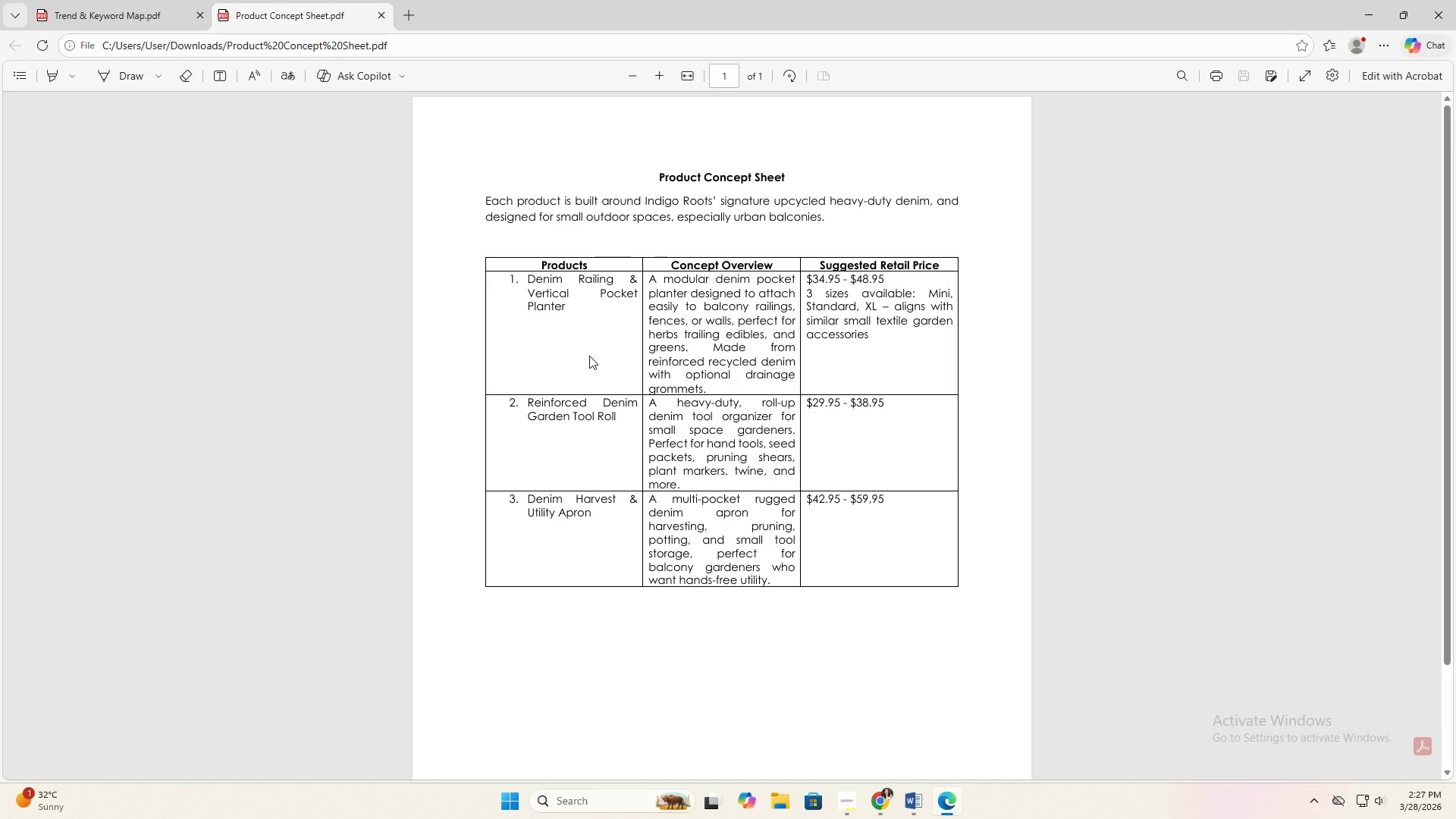 
wait(118.17)
 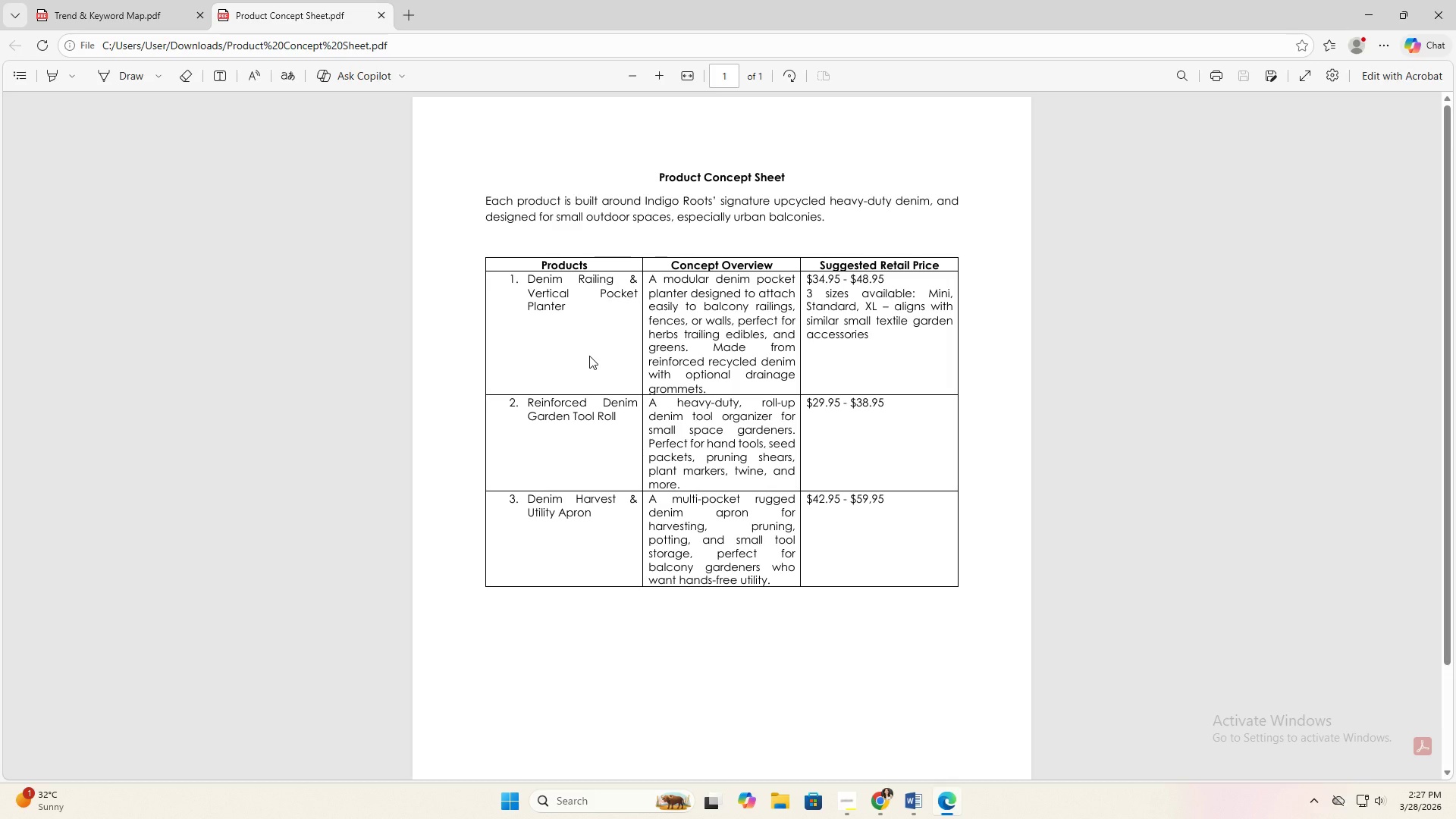 
key(Alt+AltLeft)
 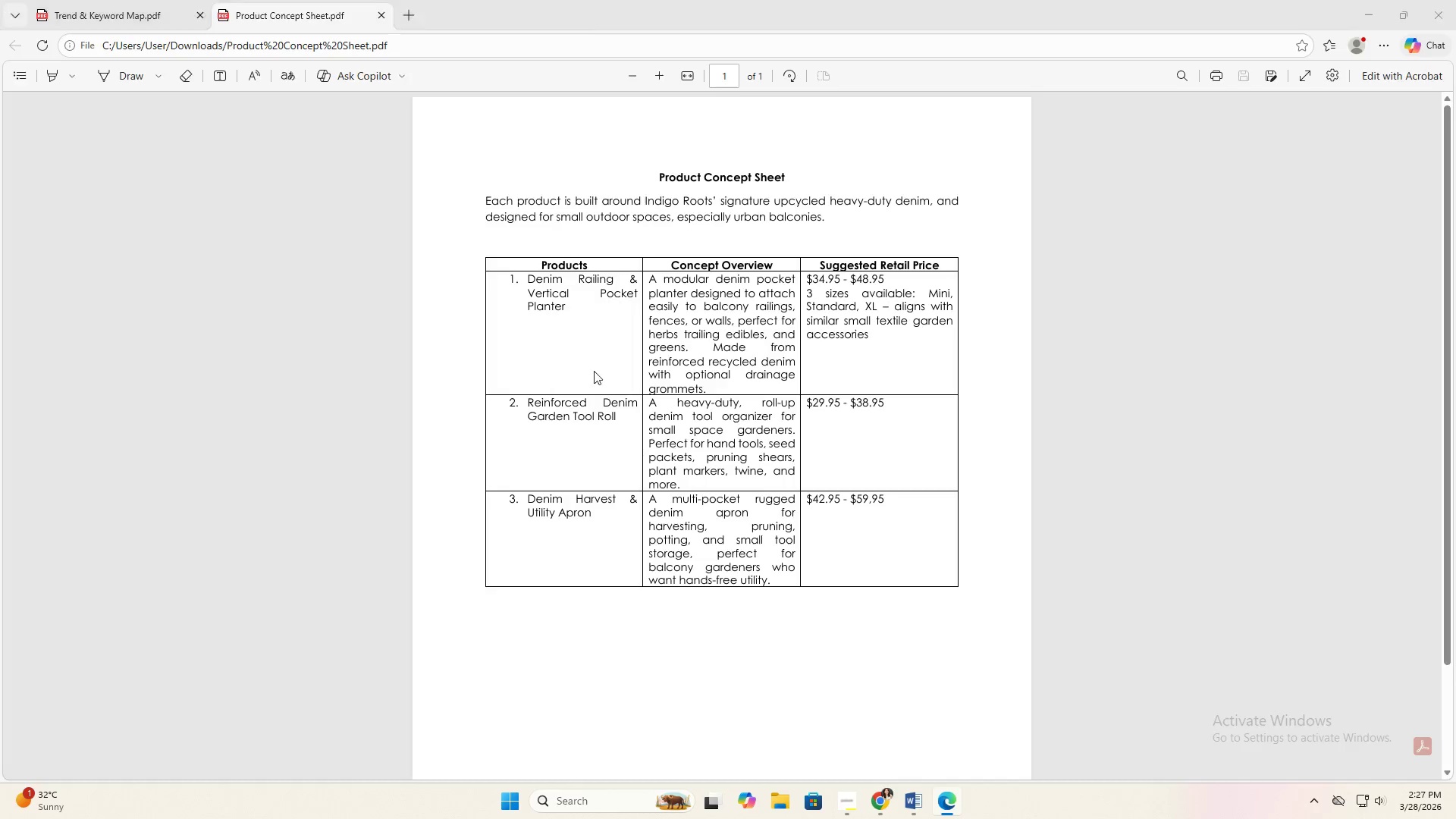 
key(Alt+Tab)
 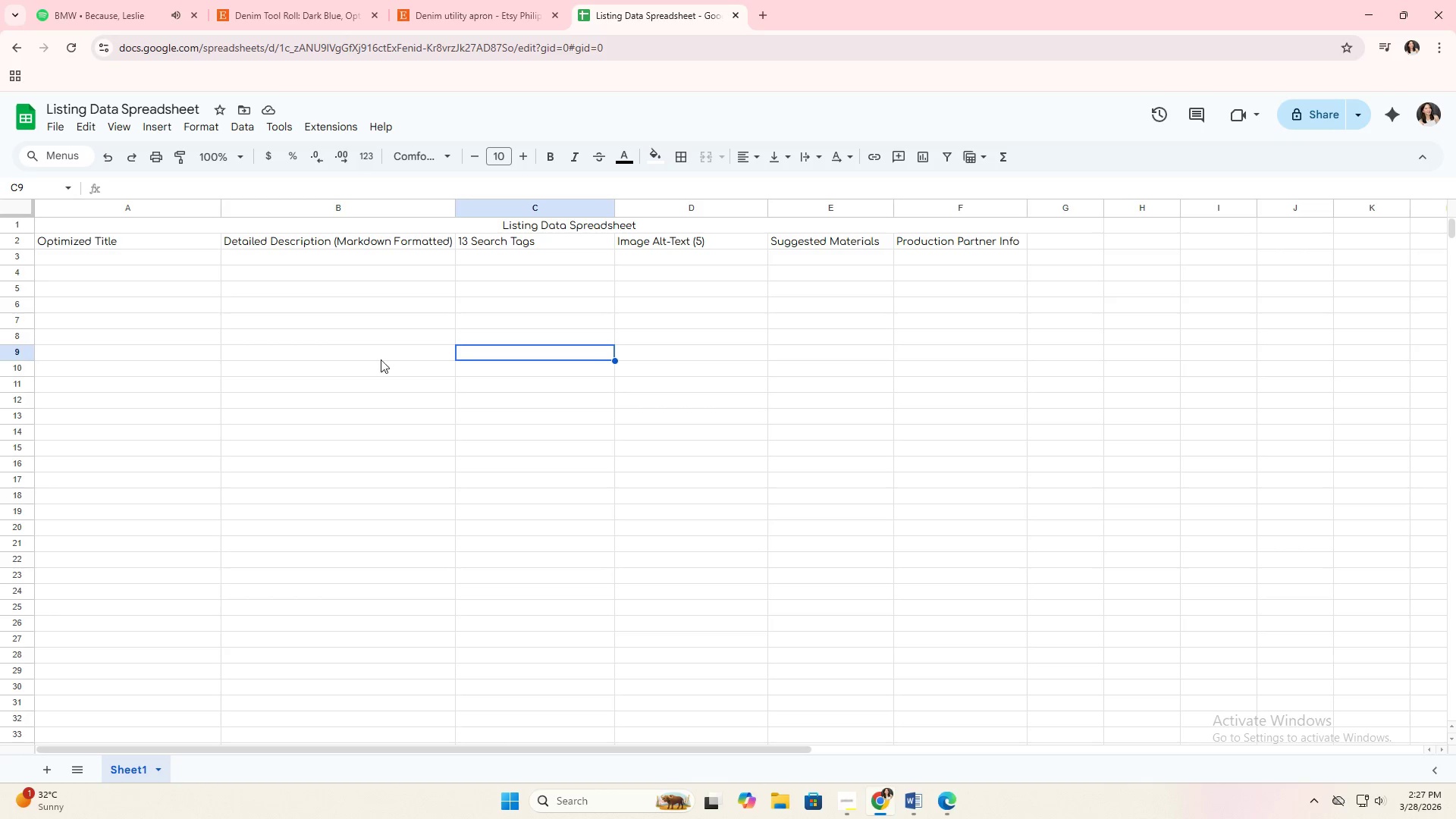 
left_click([212, 306])
 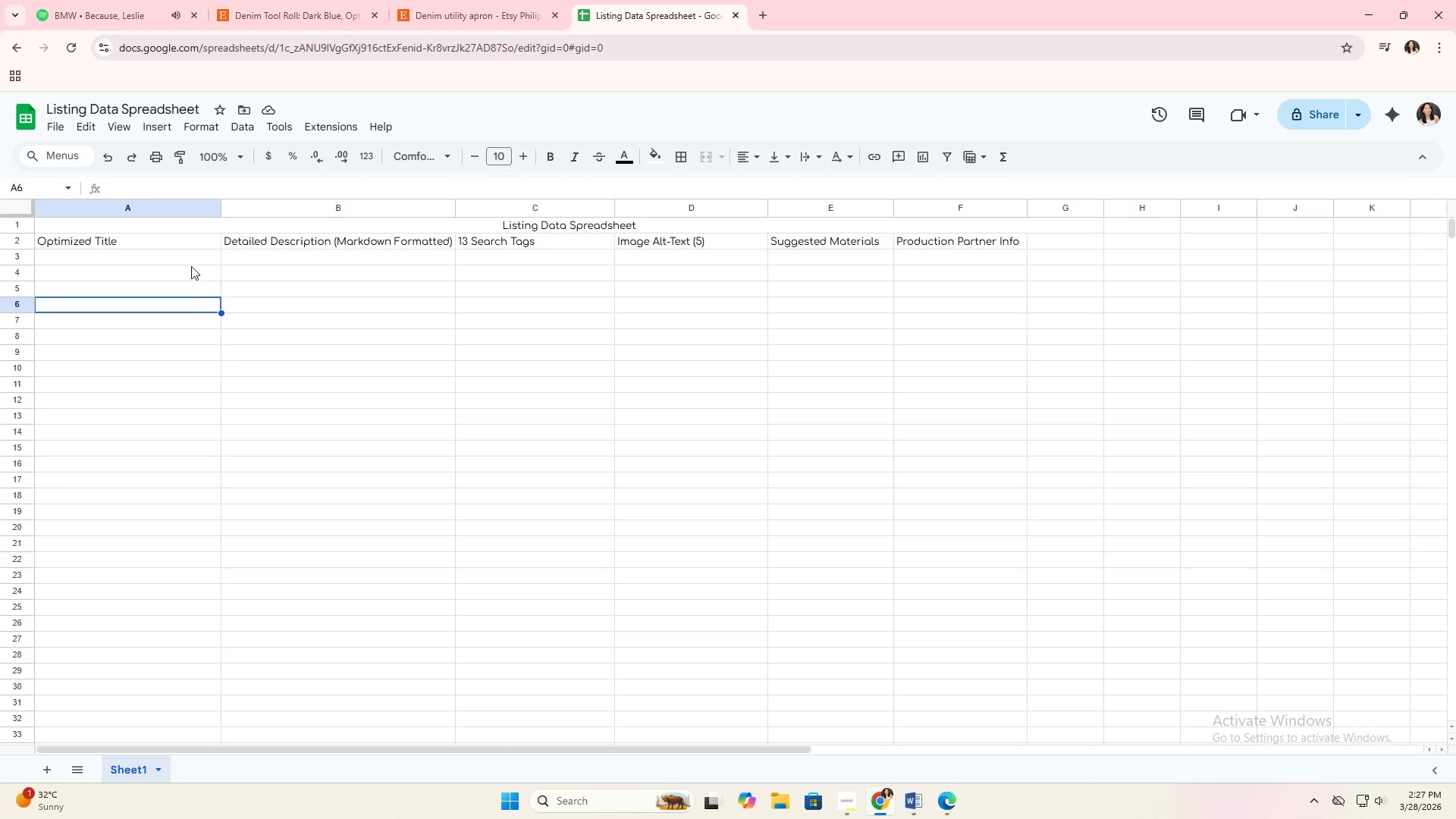 
left_click([190, 262])
 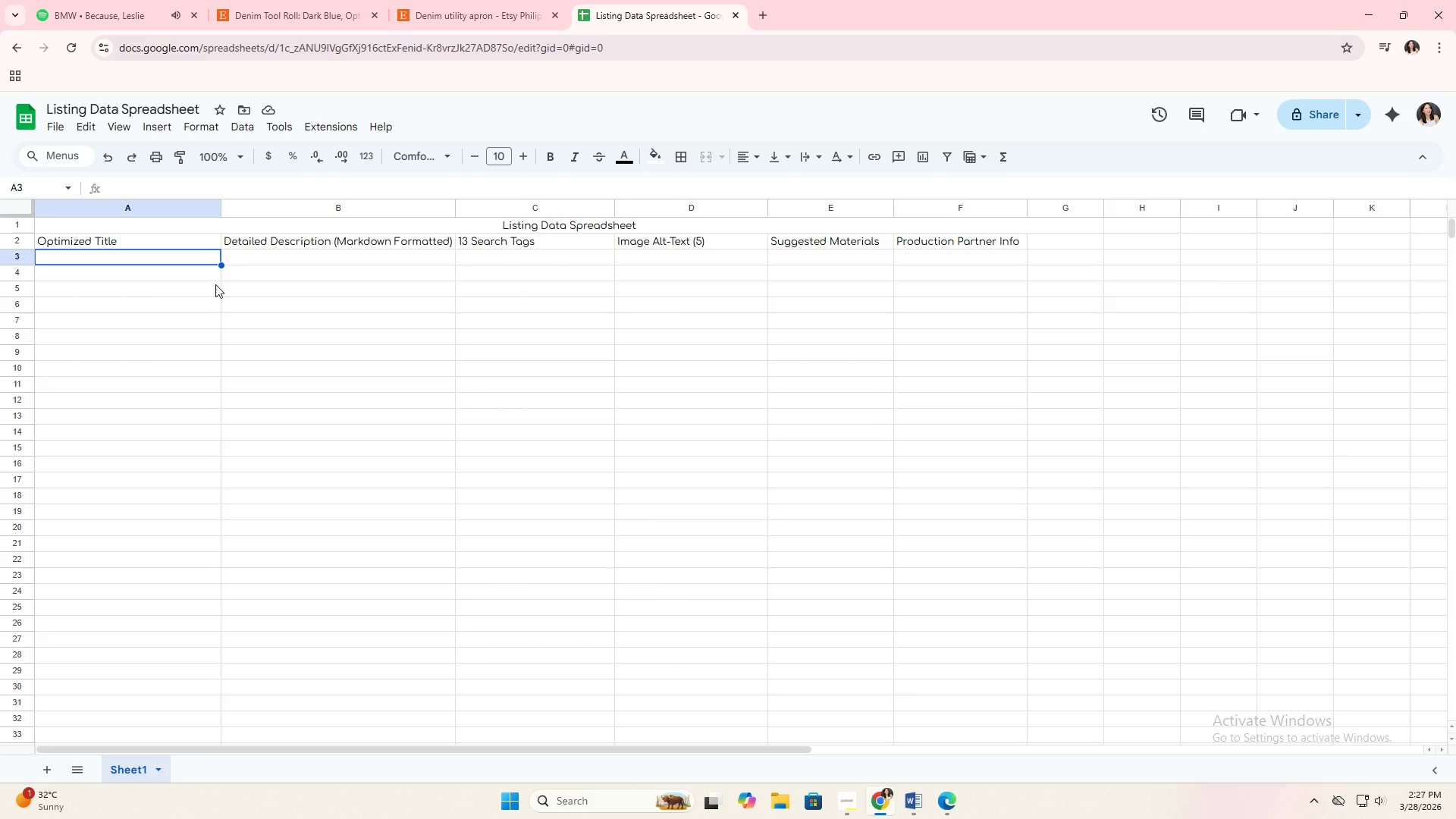 
key(Alt+AltLeft)
 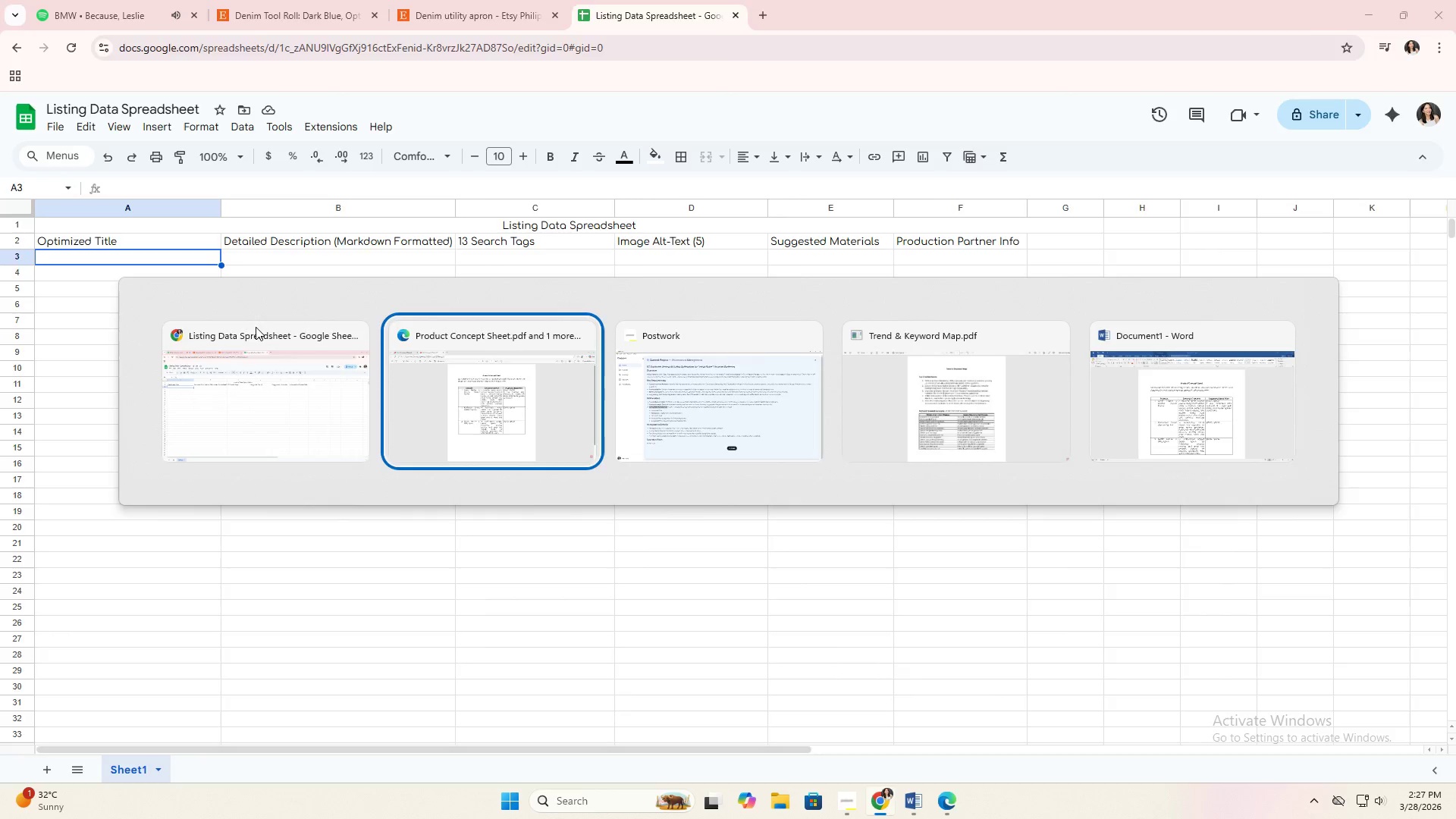 
key(Alt+Tab)
 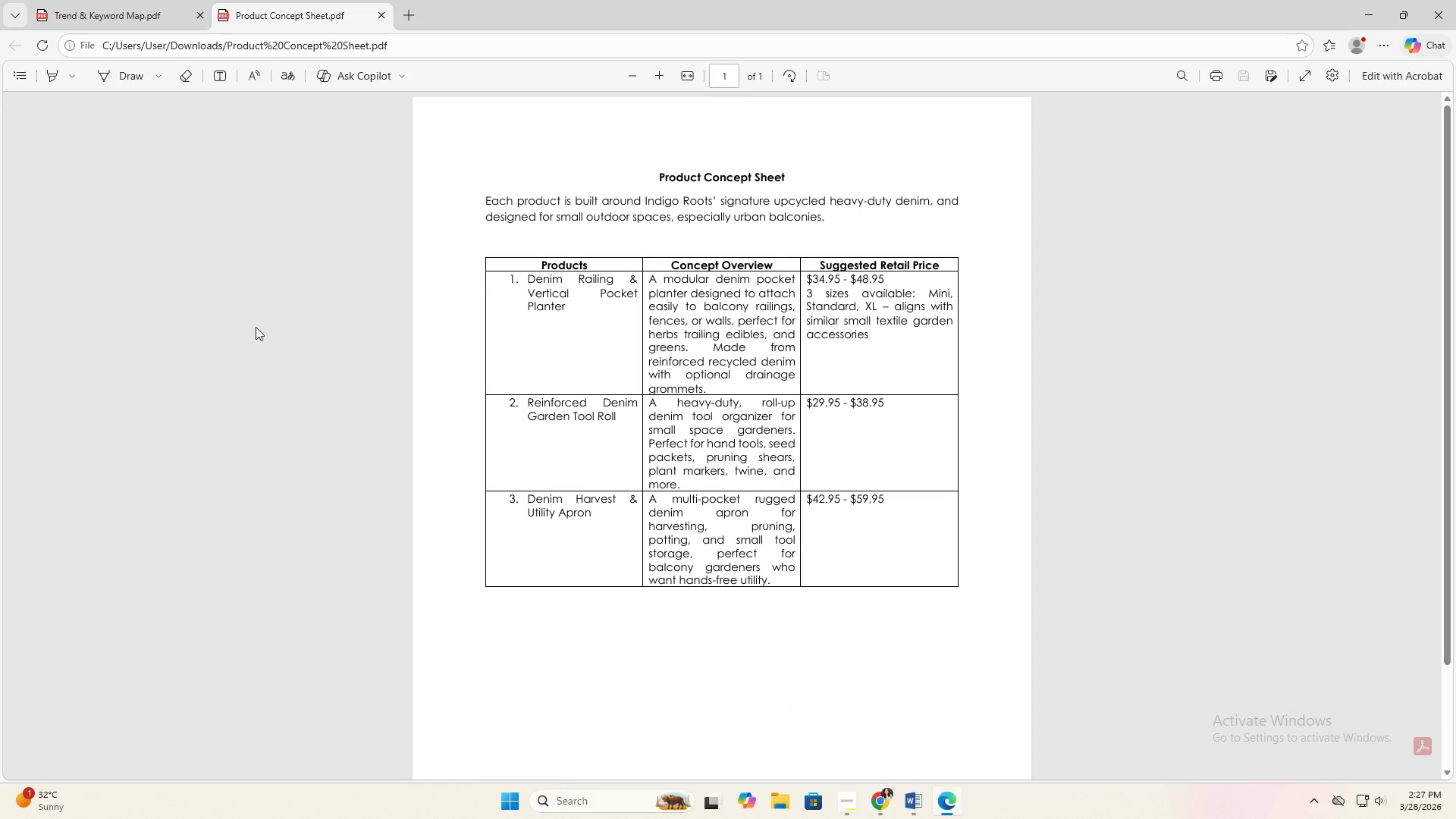 
scroll: coordinate [224, 299], scroll_direction: up, amount: 2.0
 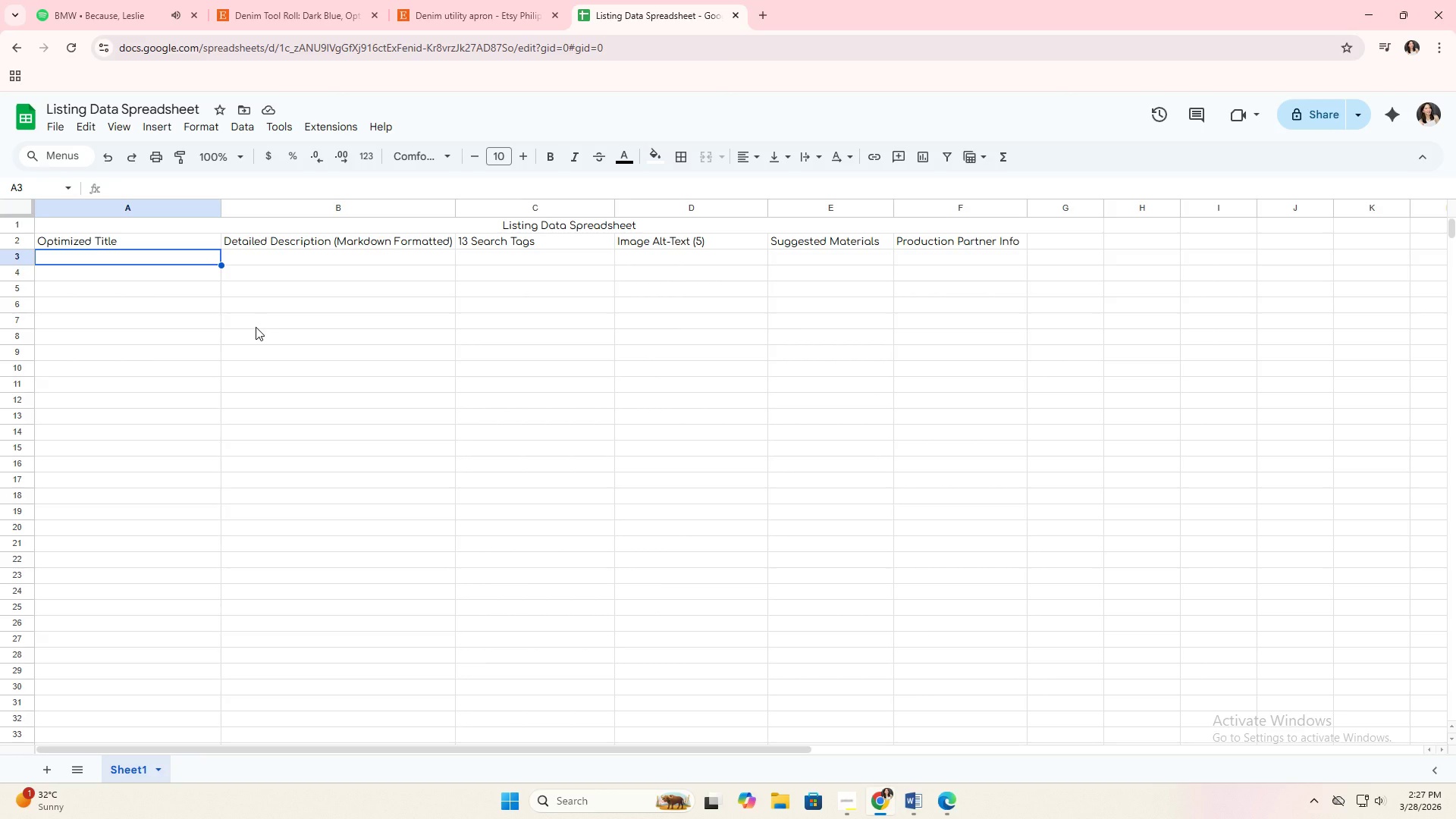 
key(Alt+AltLeft)
 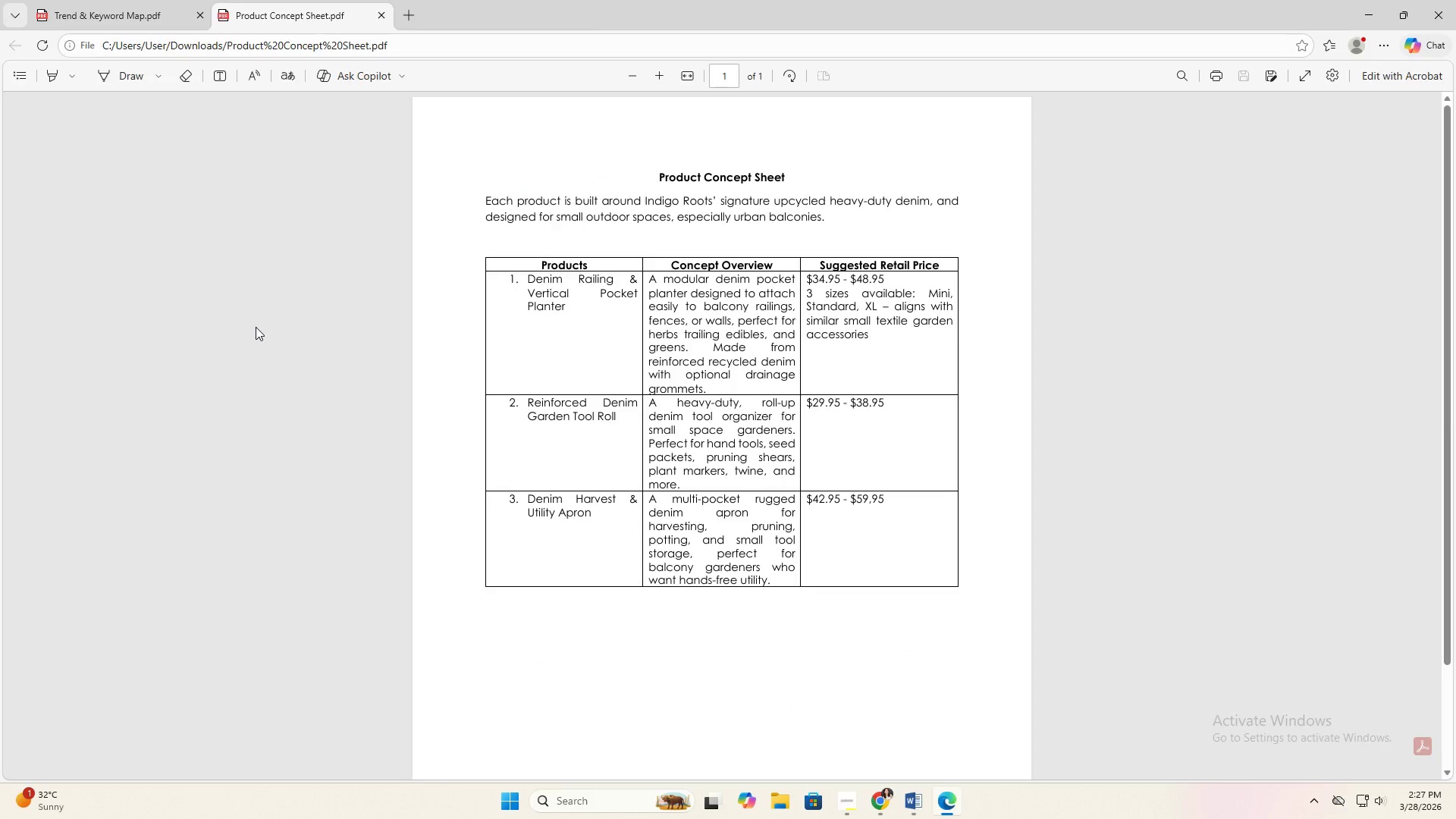 
key(Alt+Tab)
 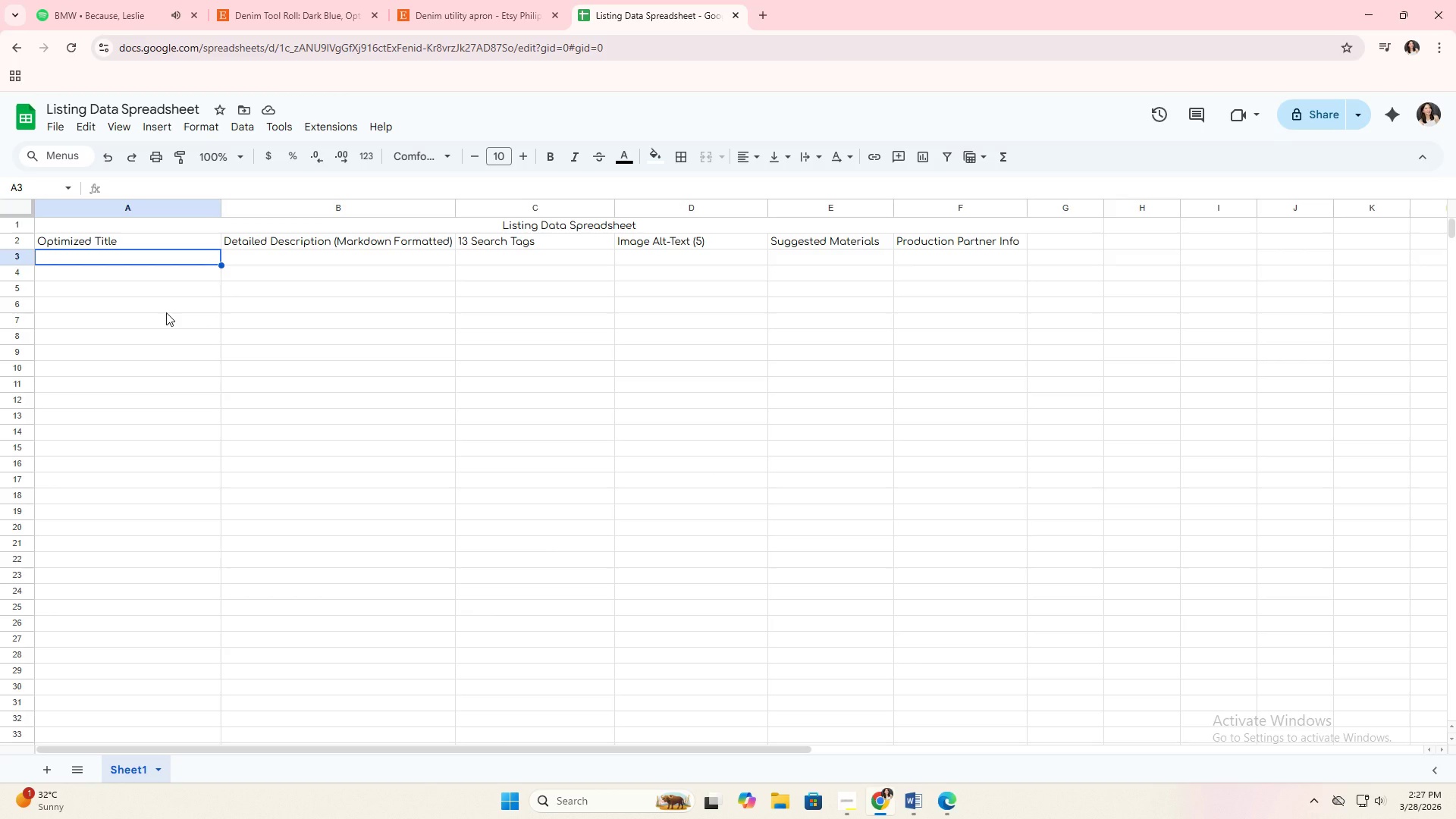 
type(Upcycled Denim Railing & Verto)
key(Backspace)
type(ical Pocket )
 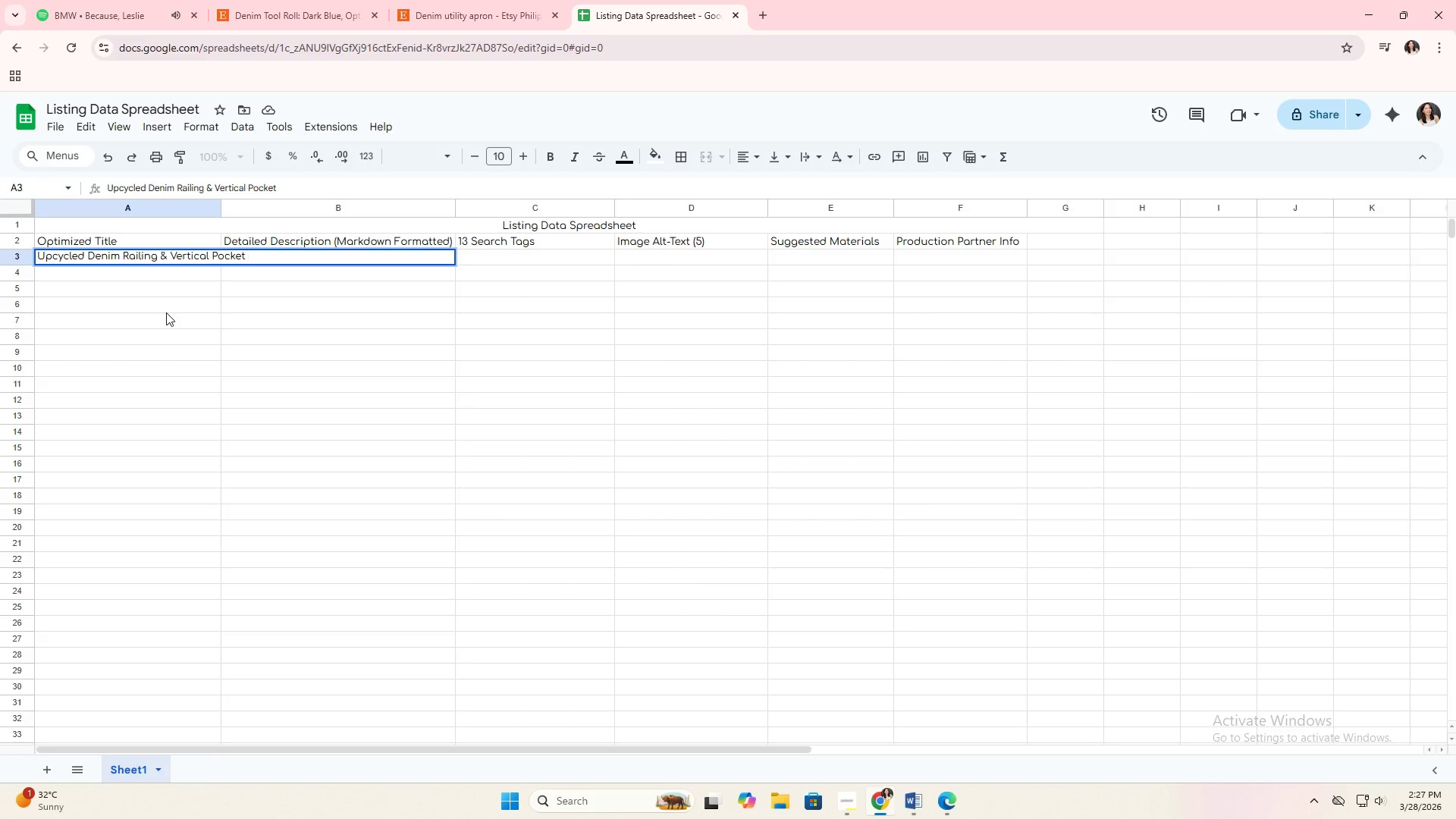 
type(Planter - )
key(Backspace)
key(Backspace)
key(Backspace)
 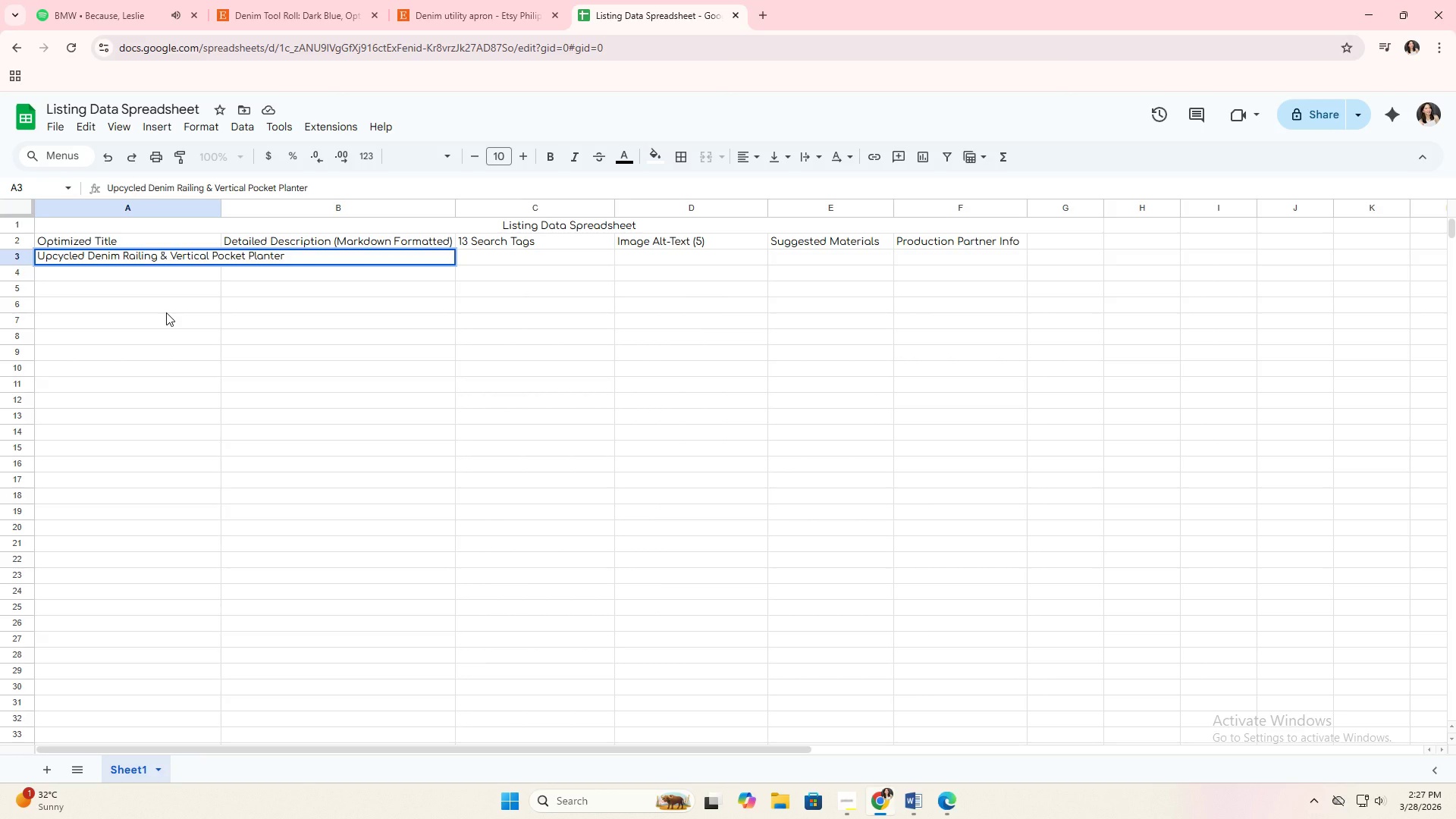 
type( - Small Space Balcony Garden Herb Veggie Grower)
 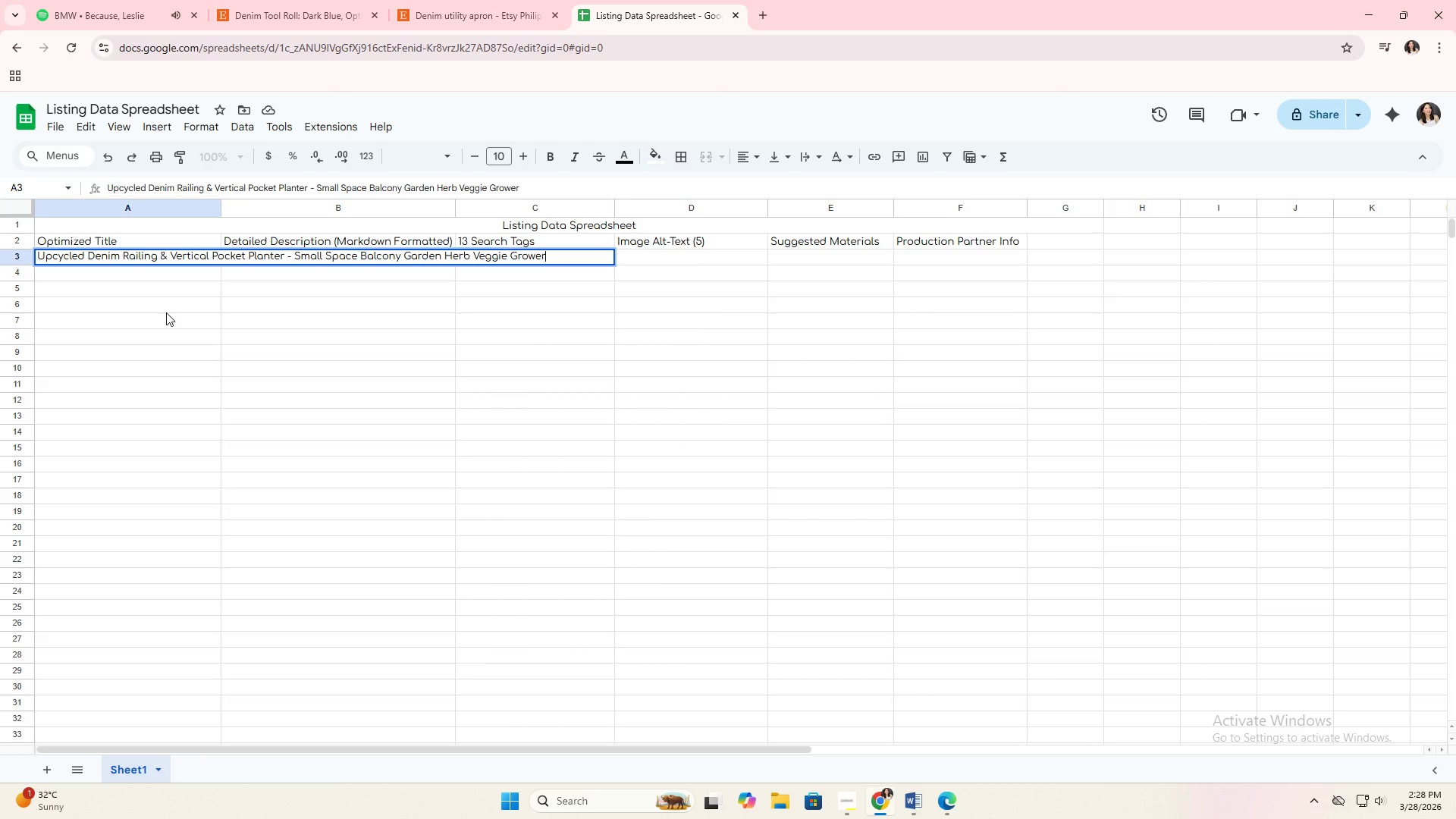 
key(Enter)
 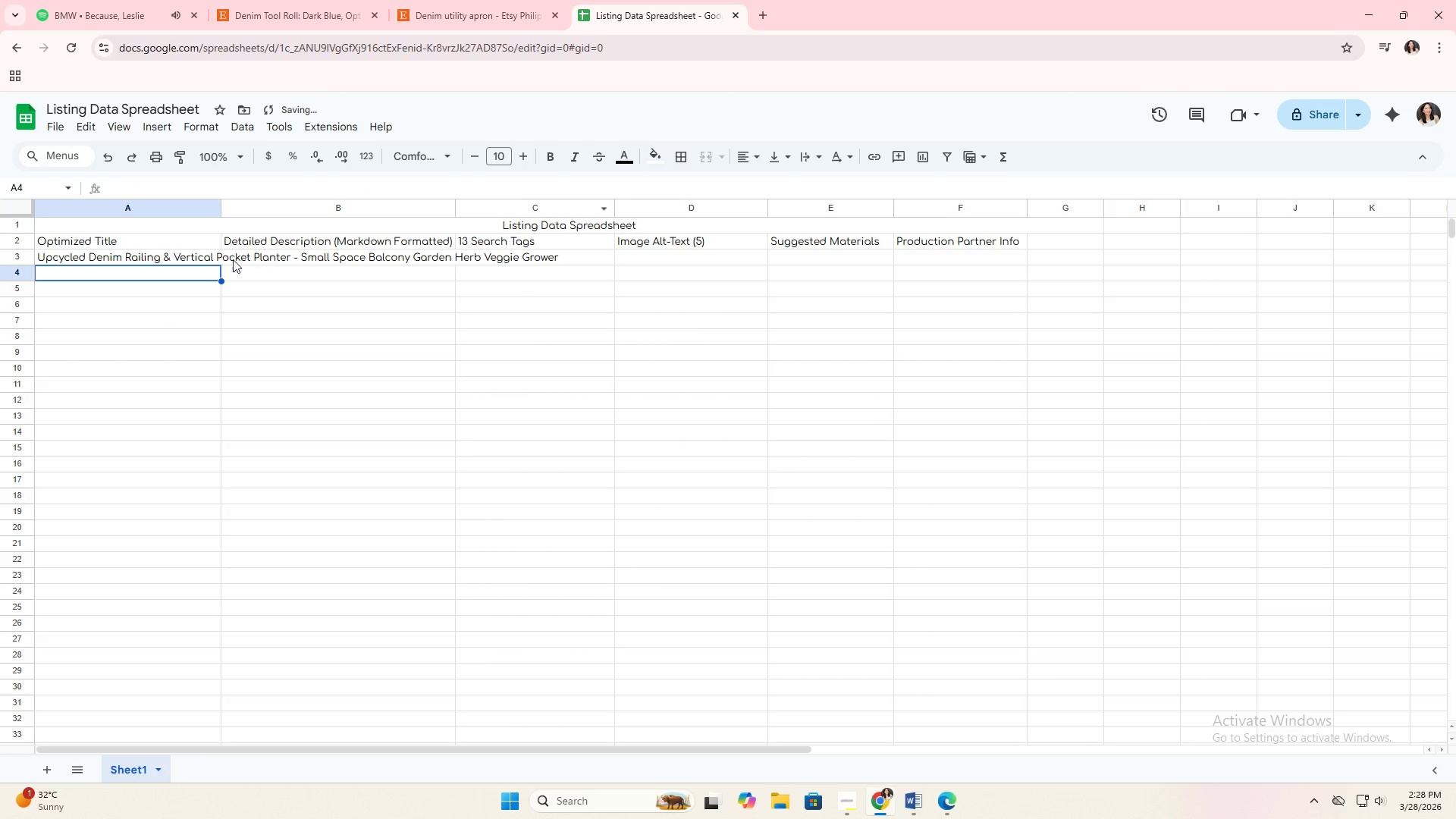 
left_click([209, 259])
 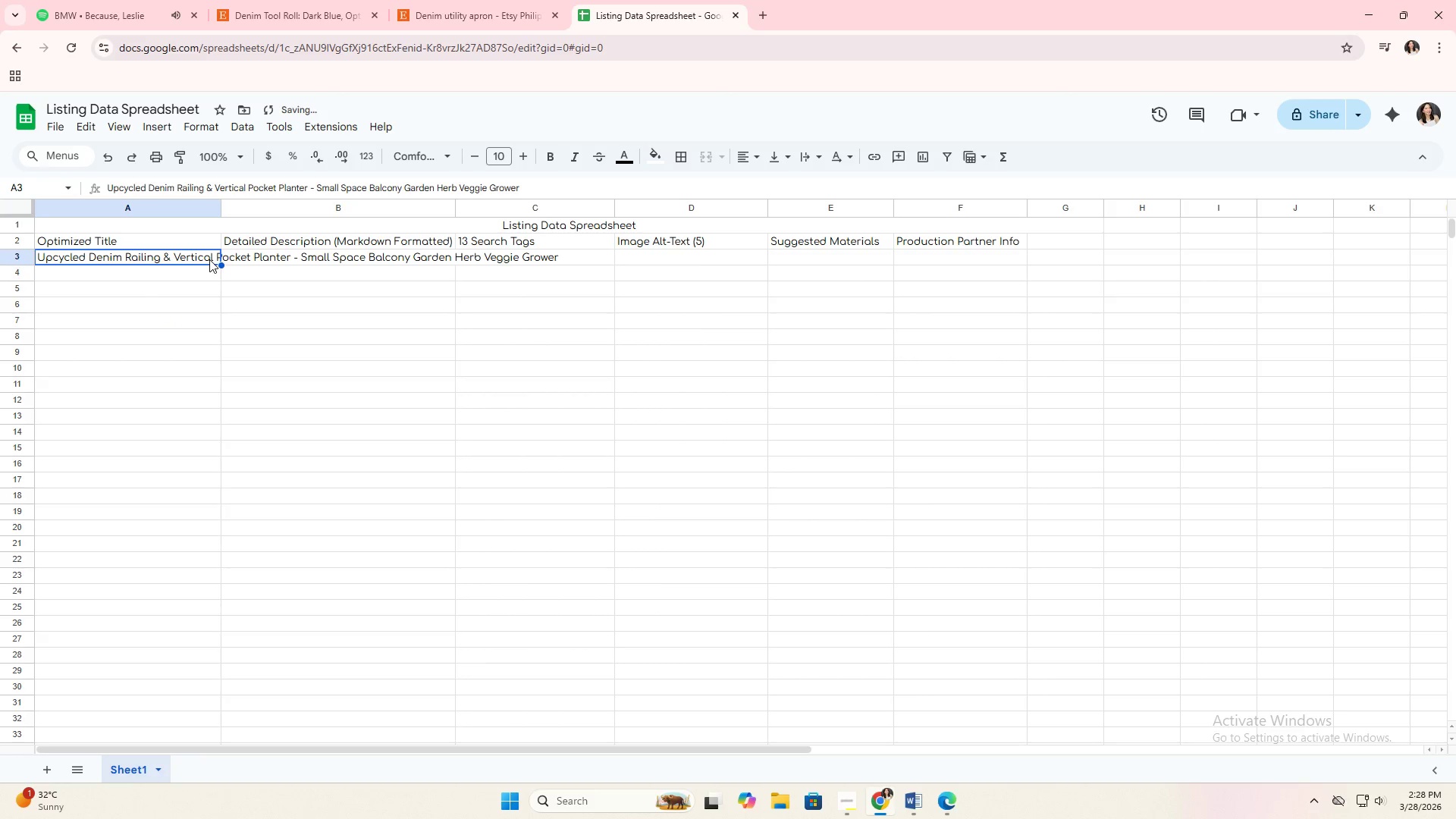 
right_click([209, 259])
 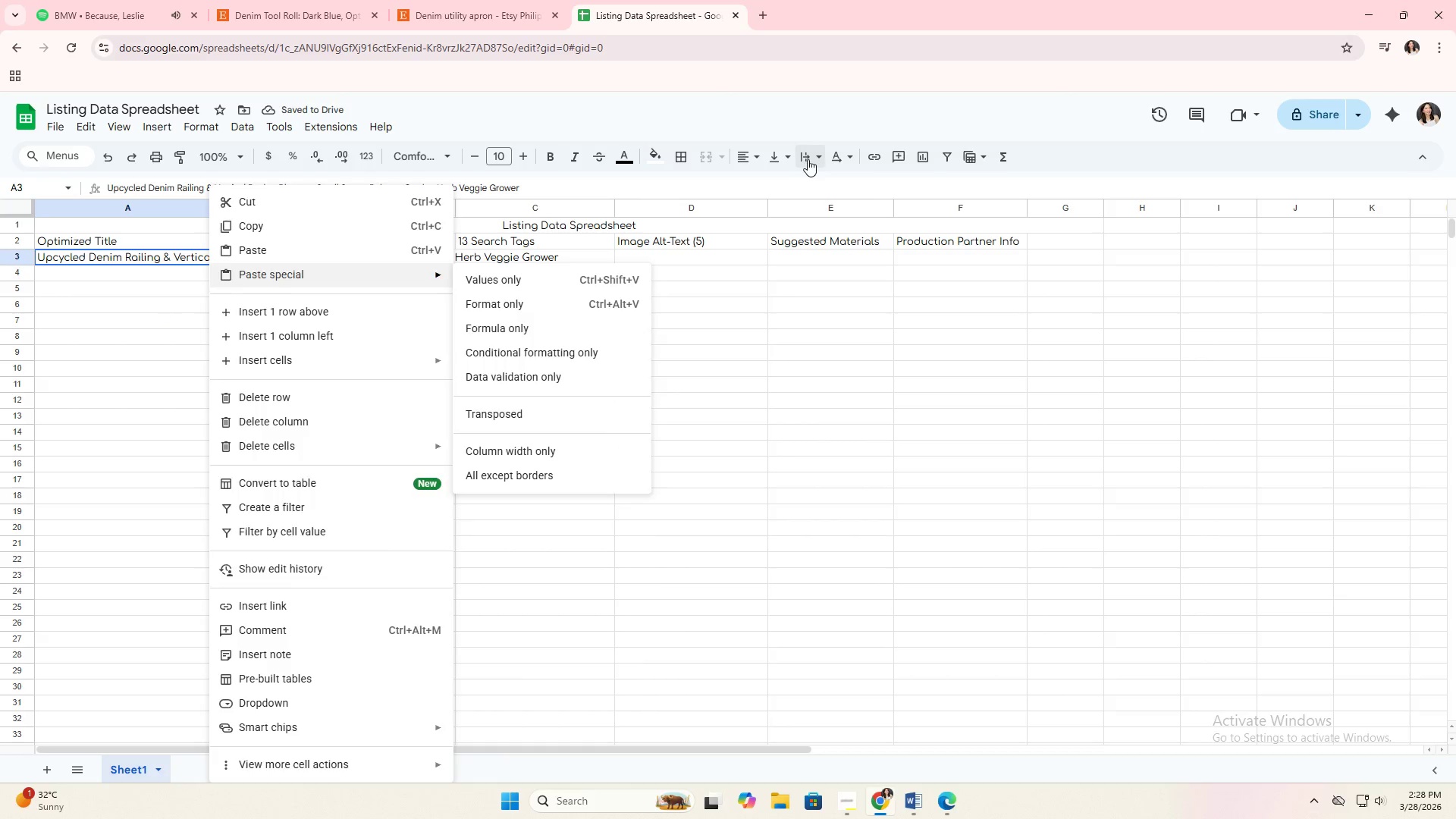 
double_click([837, 187])
 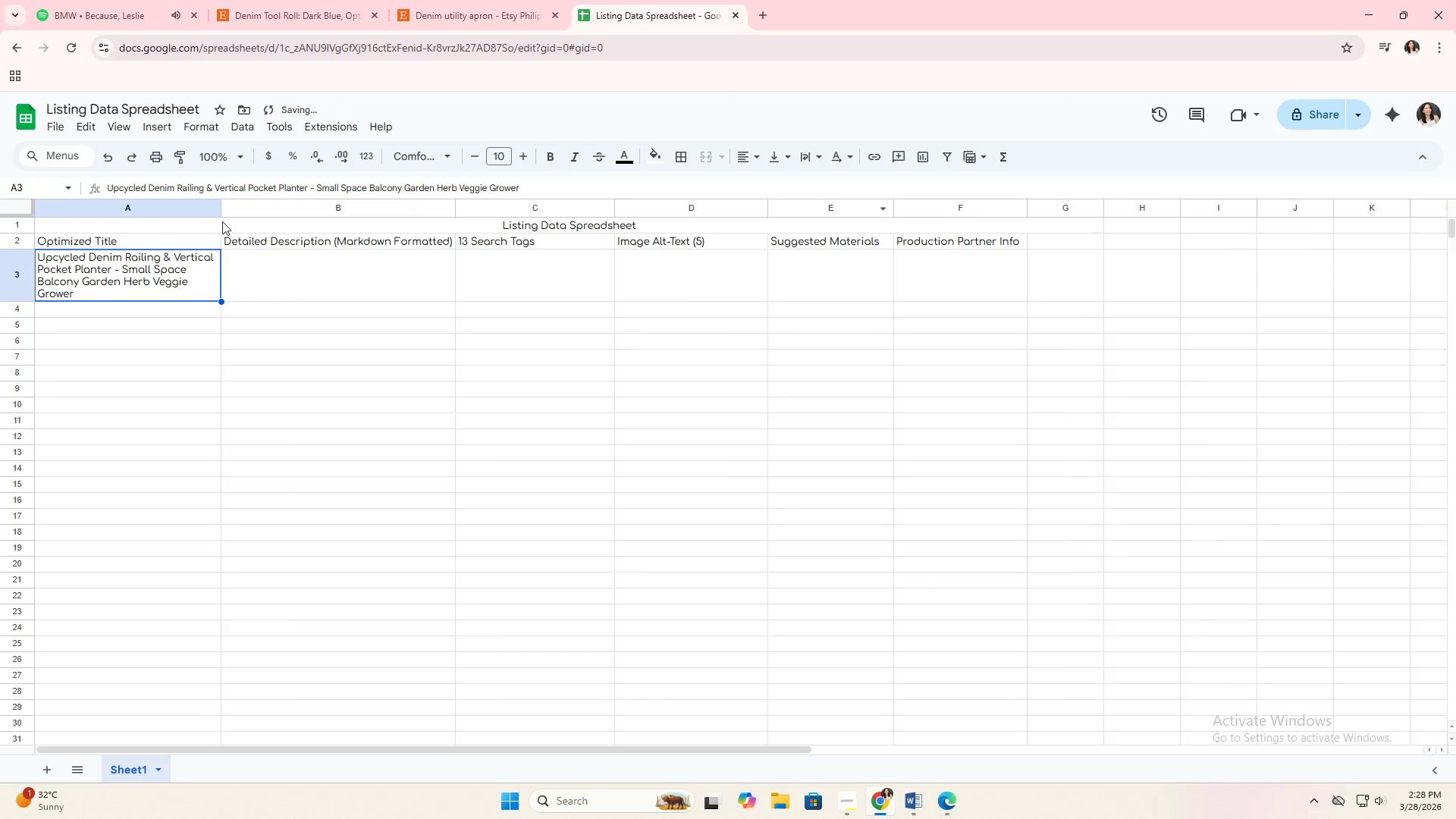 
left_click_drag(start_coordinate=[222, 210], to_coordinate=[231, 210])
 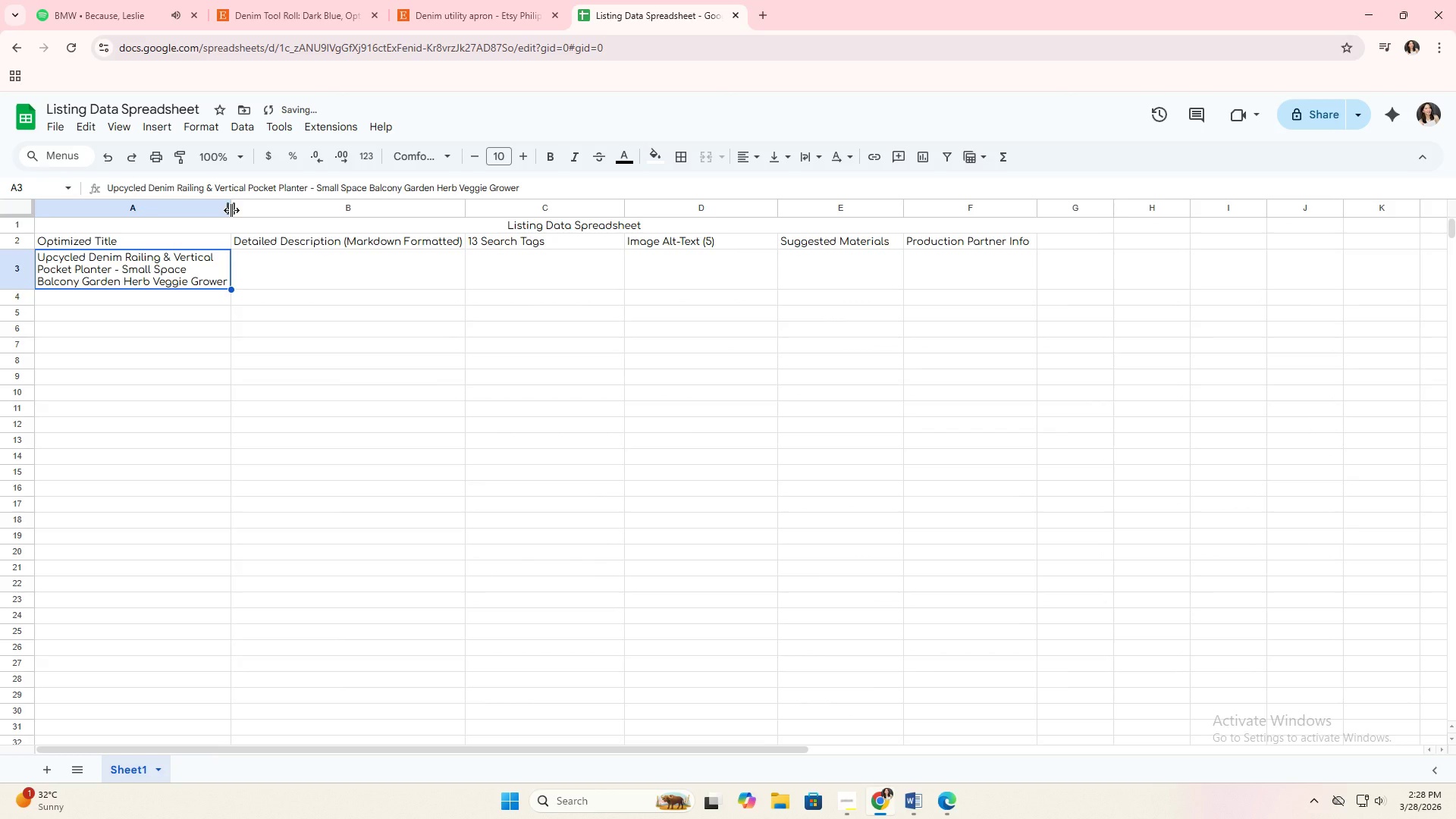 
left_click_drag(start_coordinate=[231, 210], to_coordinate=[237, 210])
 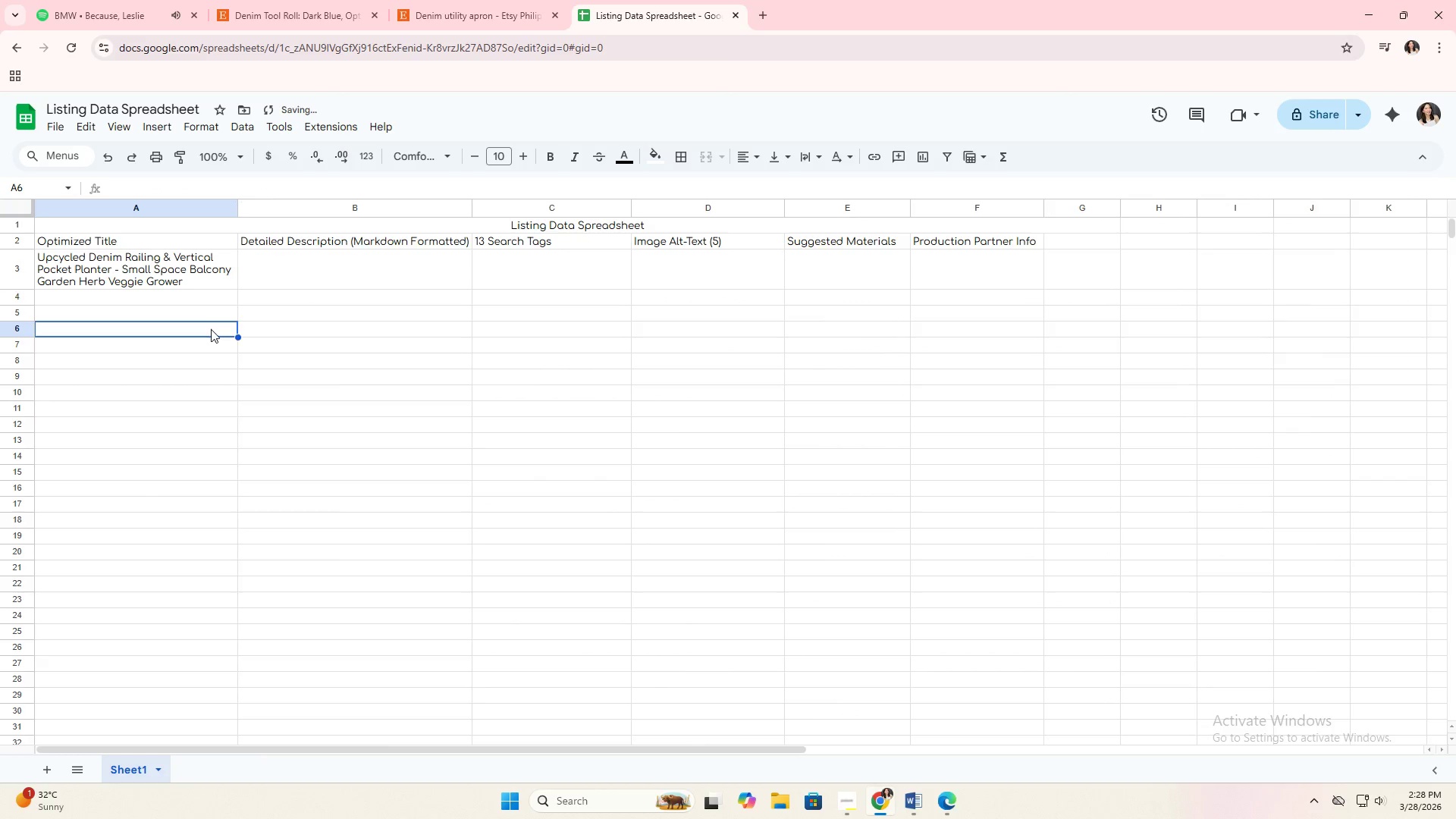 
double_click([269, 288])
 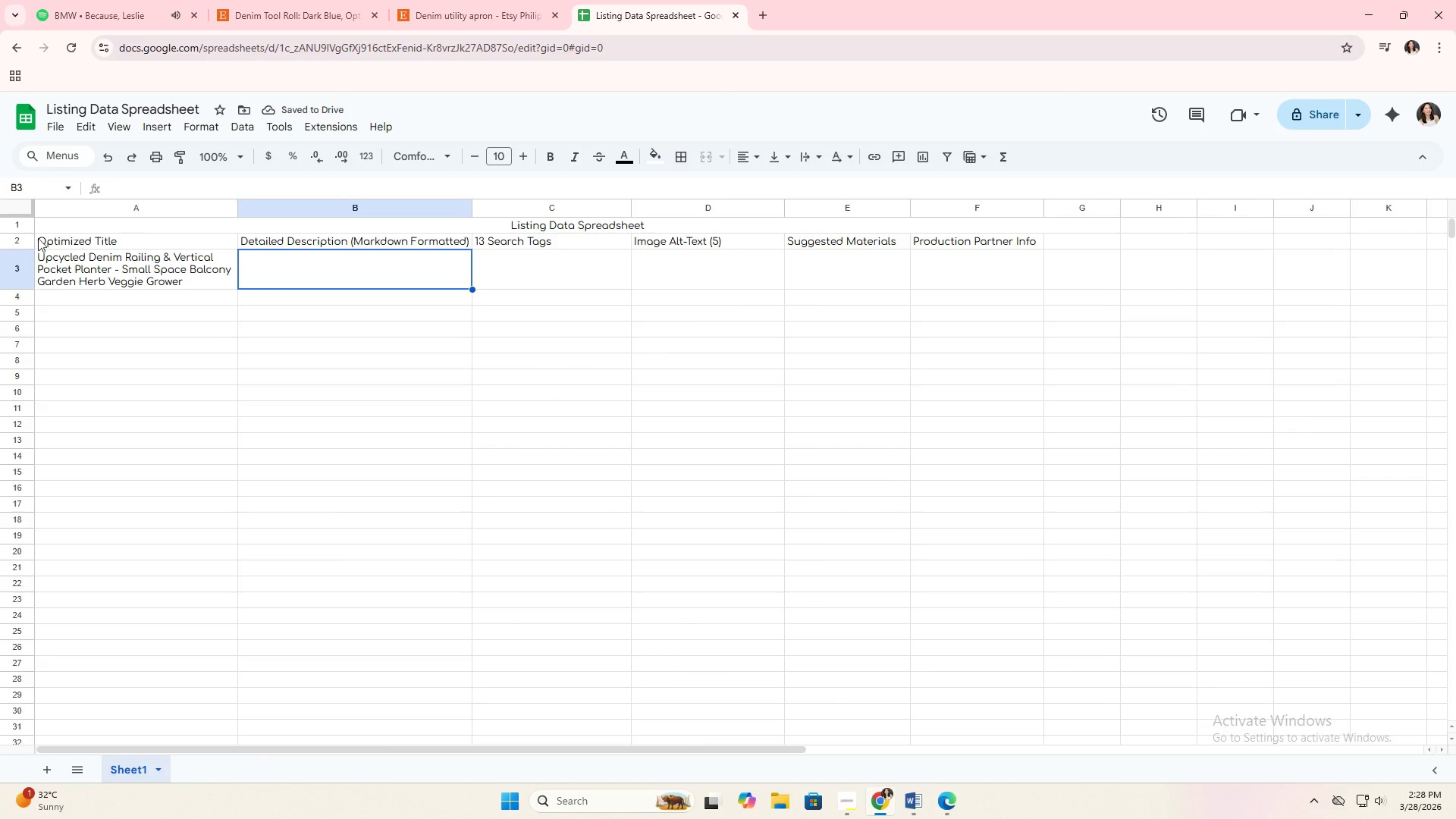 
left_click([8, 238])
 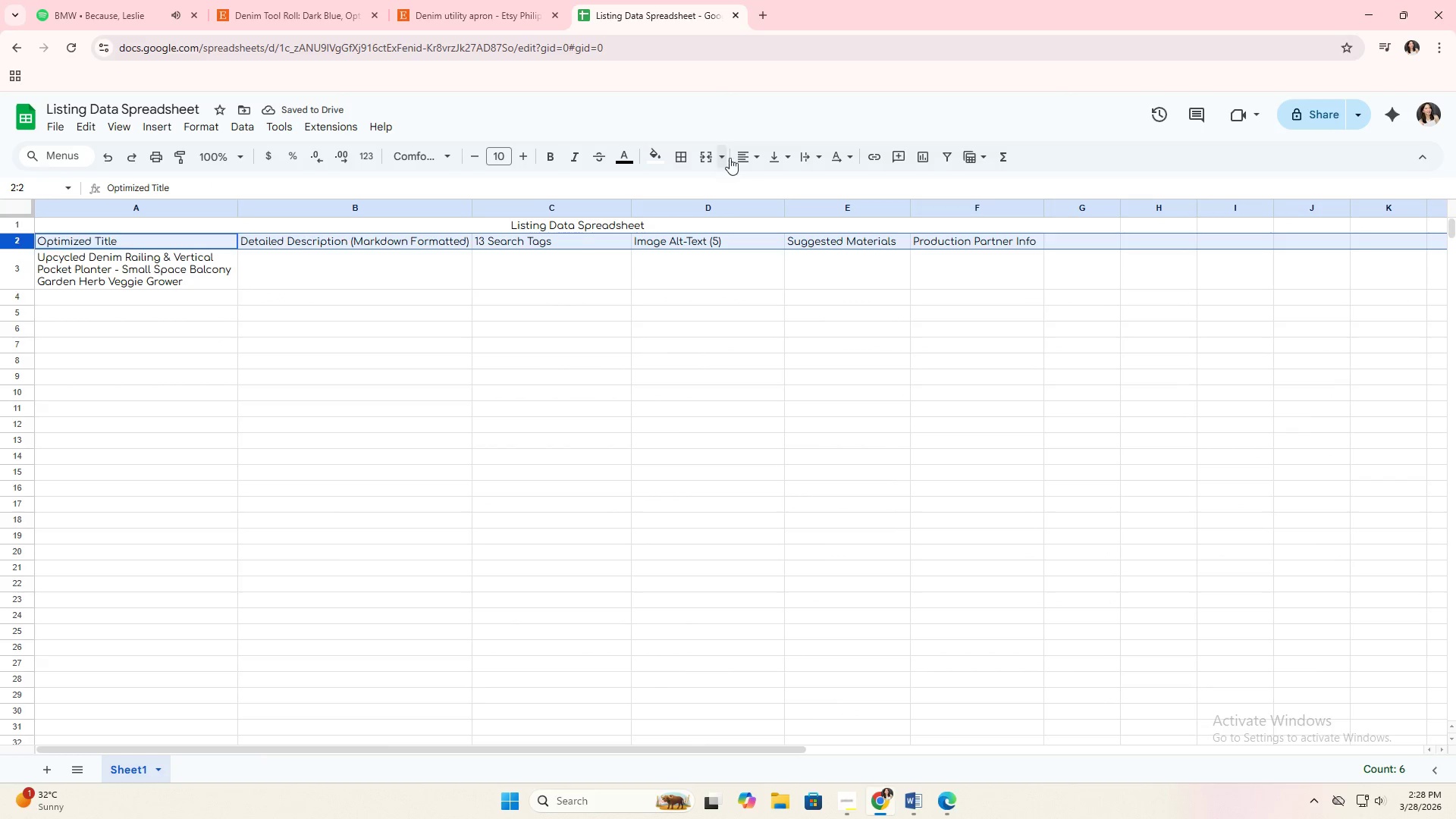 
double_click([778, 188])
 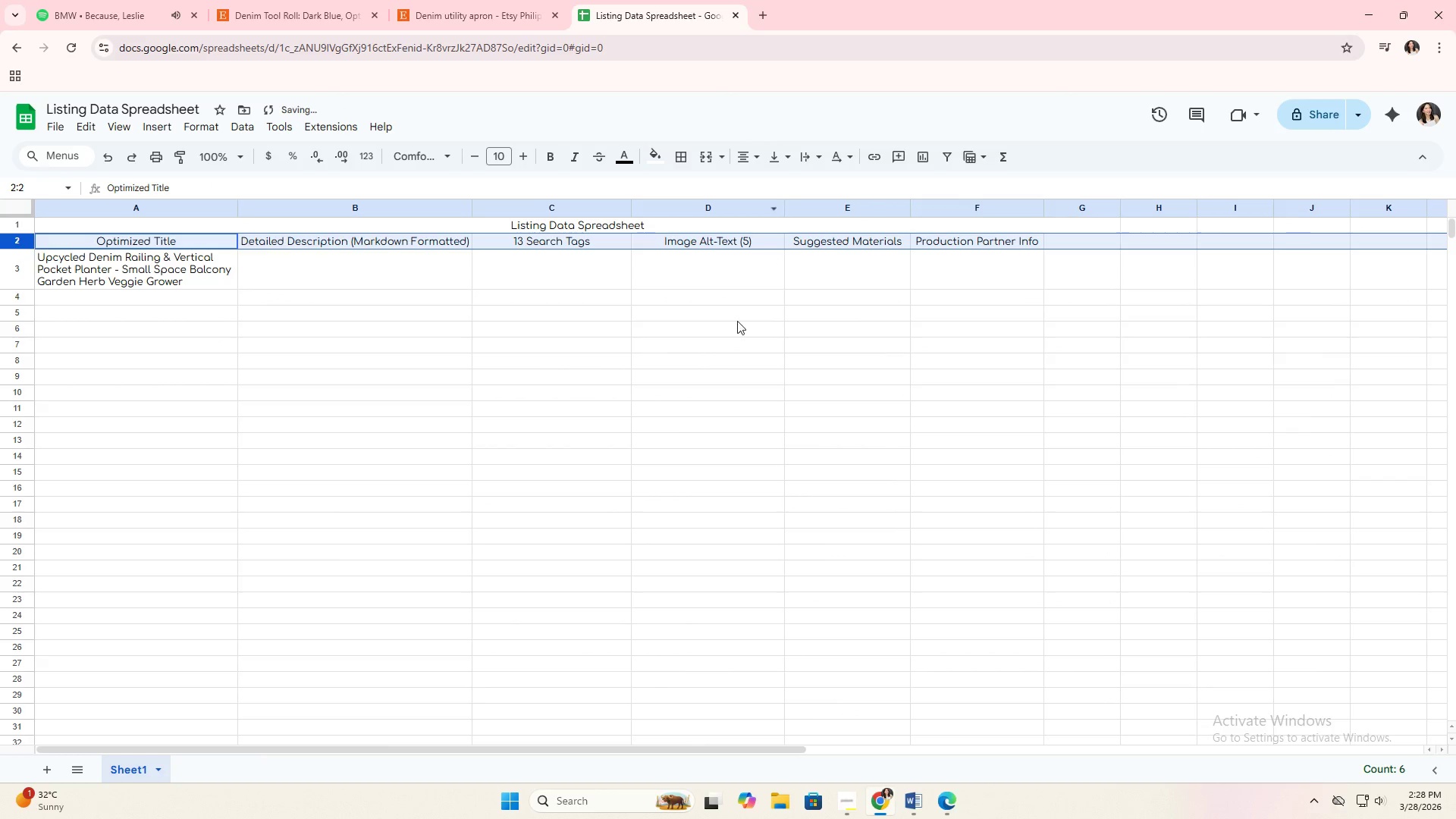 
left_click([679, 377])
 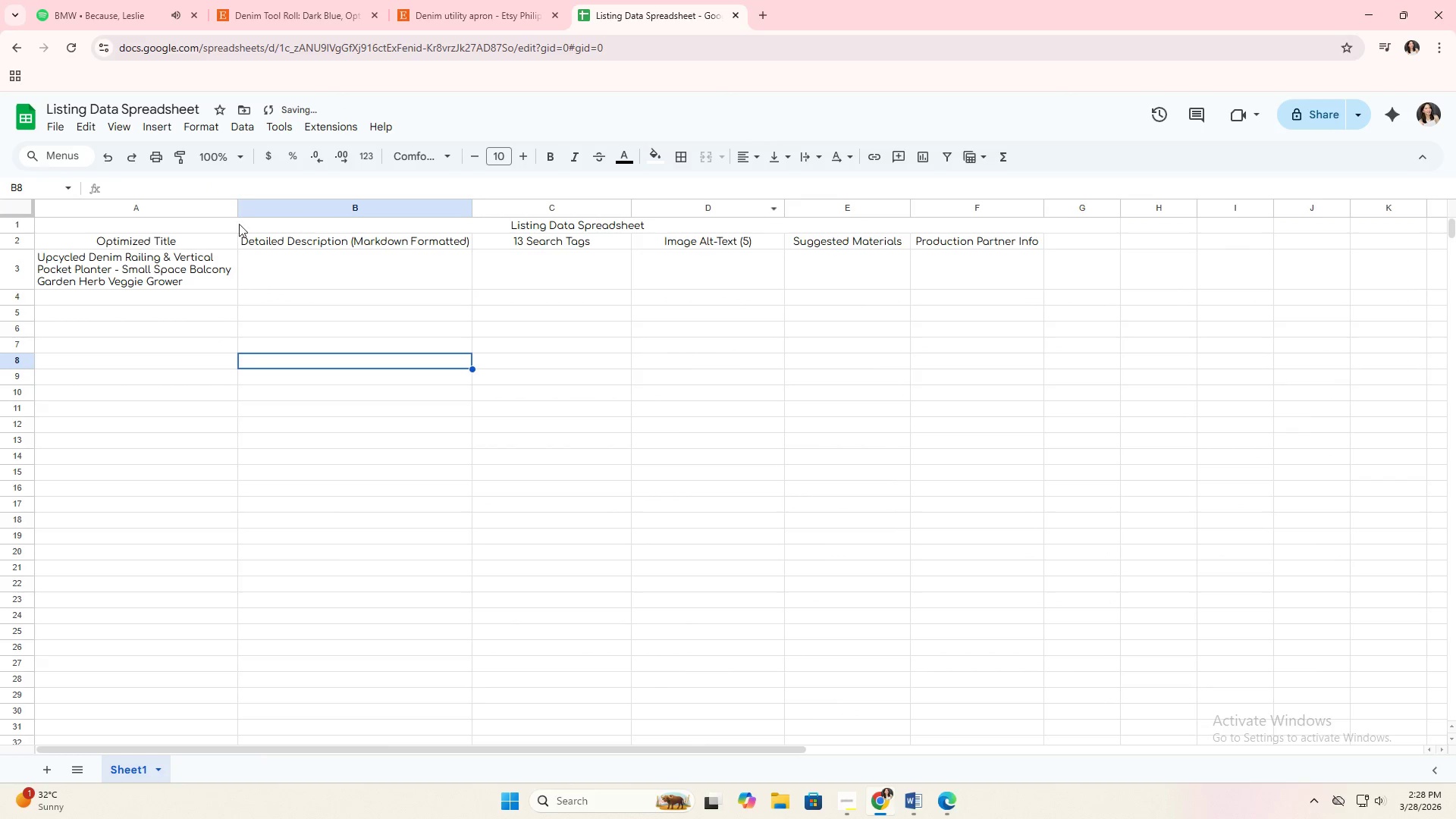 
left_click_drag(start_coordinate=[187, 224], to_coordinate=[188, 236])
 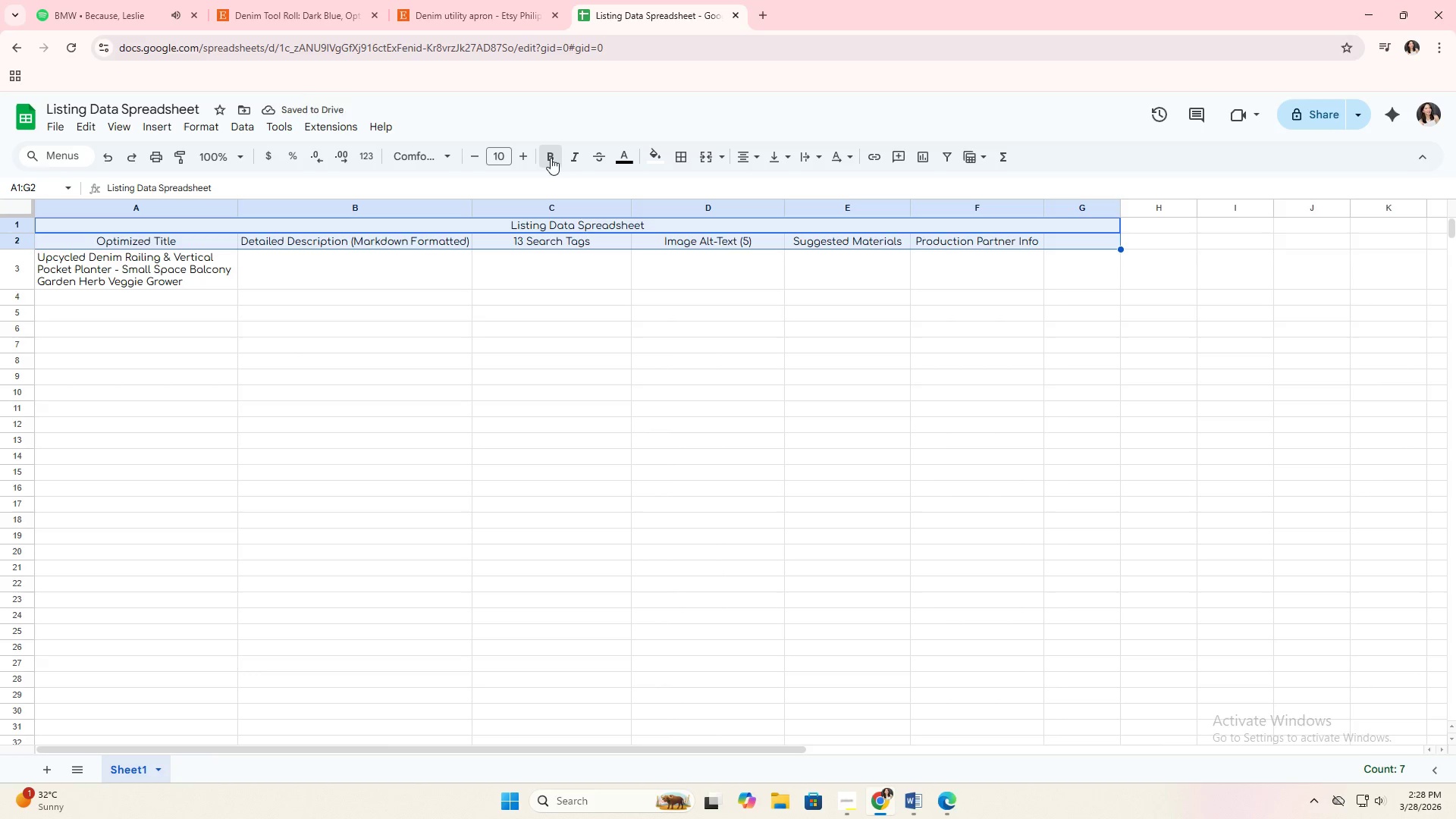 
double_click([550, 326])
 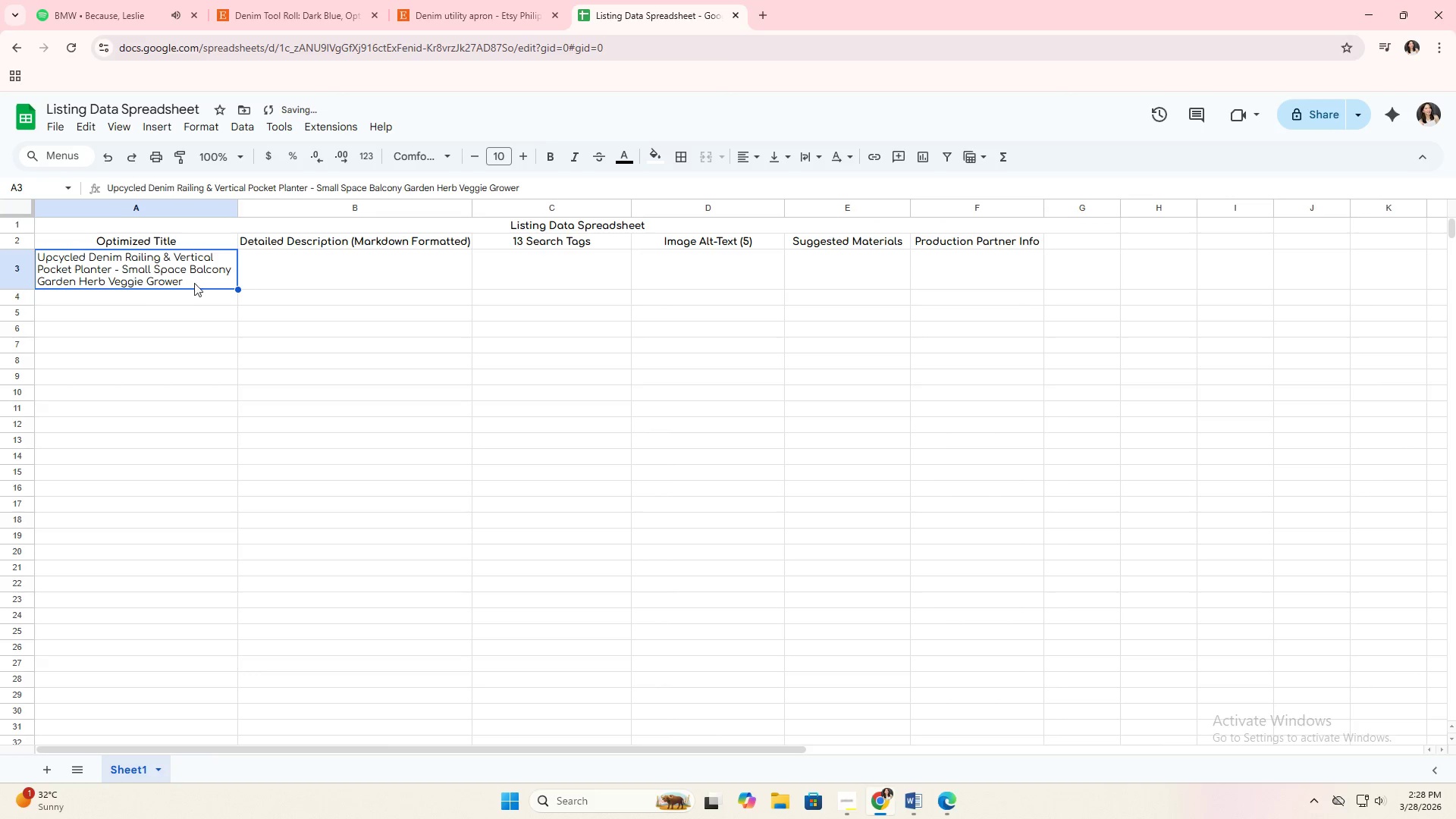 
double_click([312, 273])
 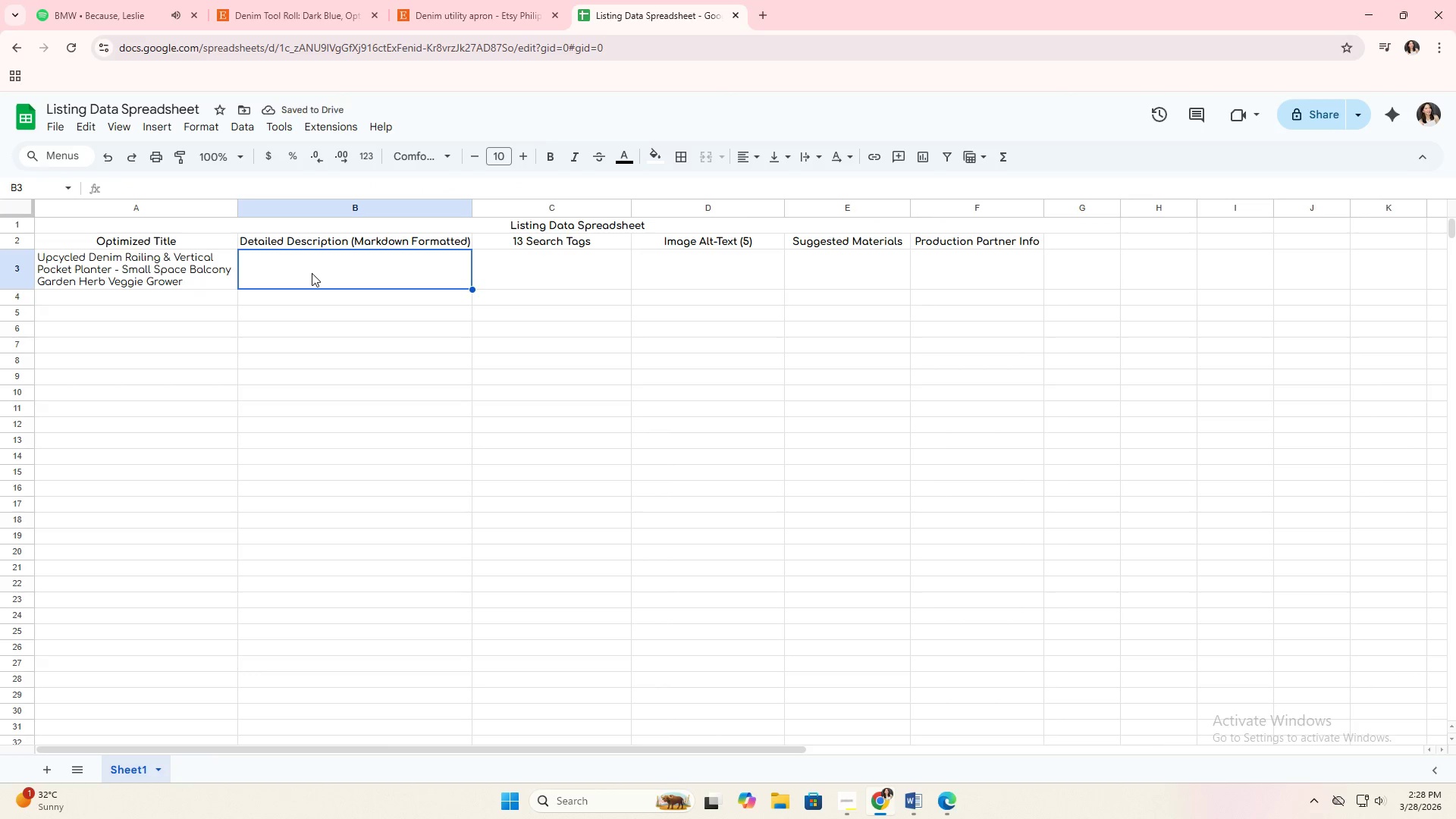 
left_click([312, 273])
 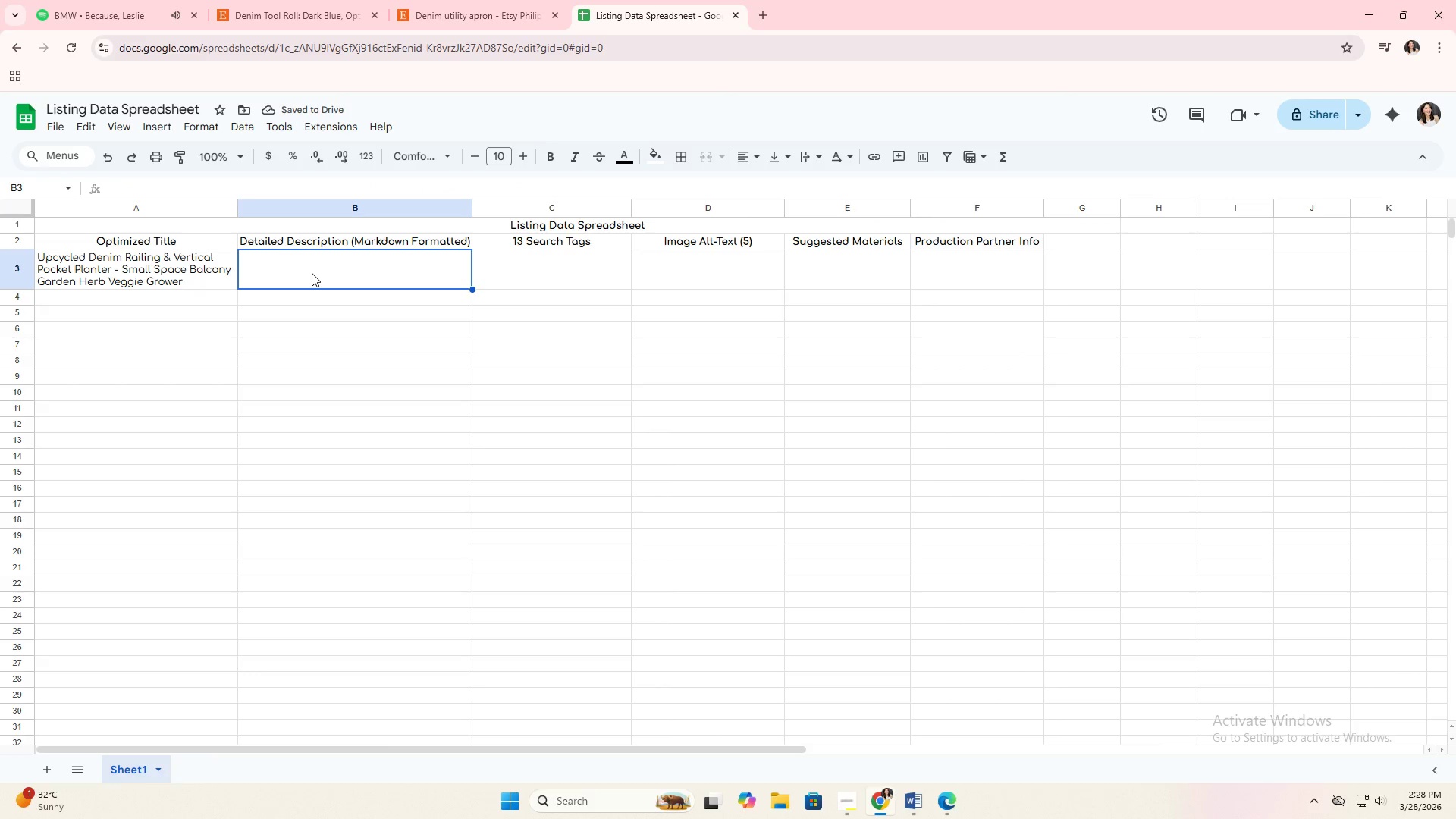 
double_click([312, 273])
 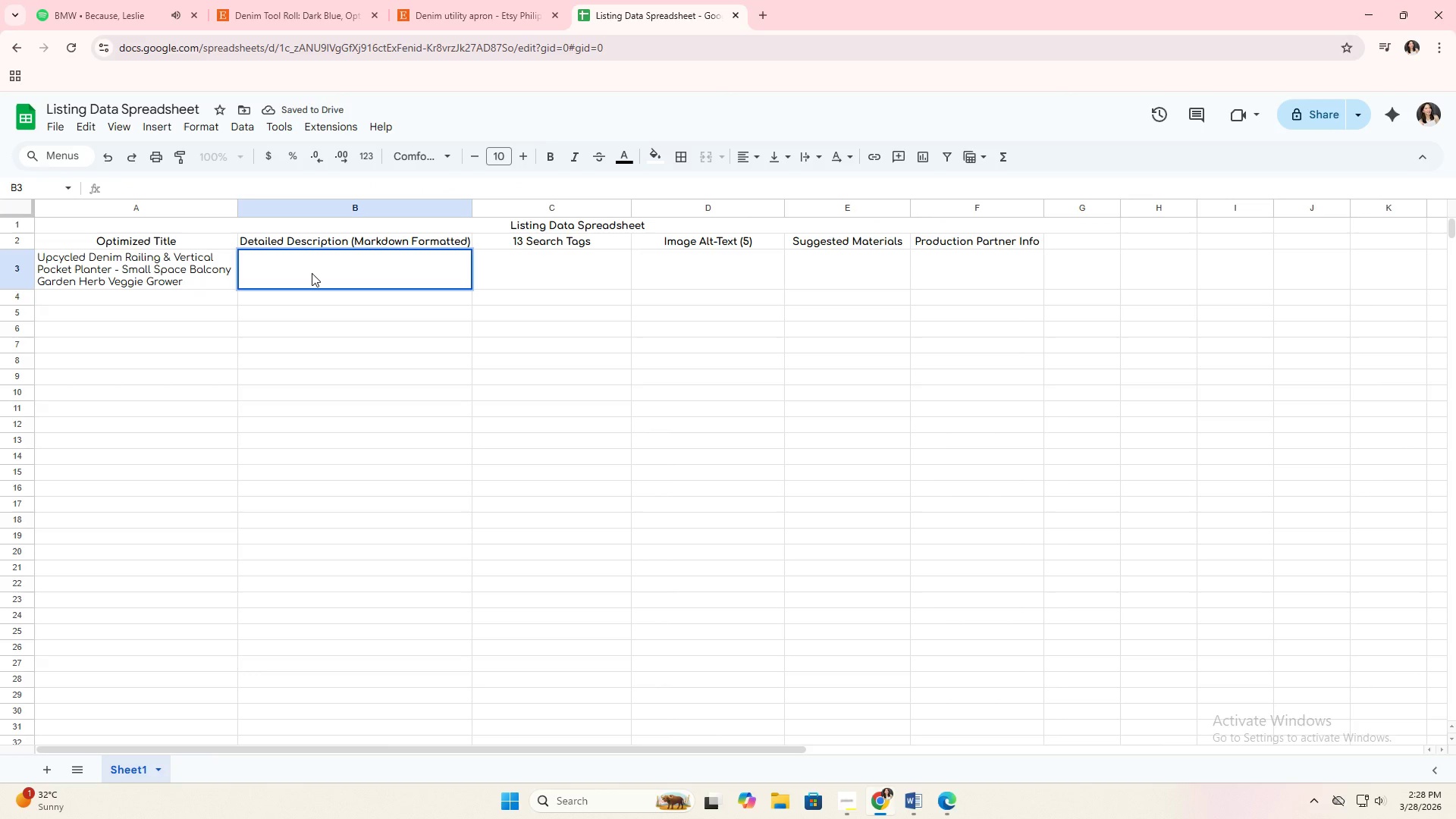 
type(Grow Up, Not Out - Balcony Gardens Made Tough )
key(Backspace)
type( )
key(Backspace)
type(, Stylish & Sustainable )
 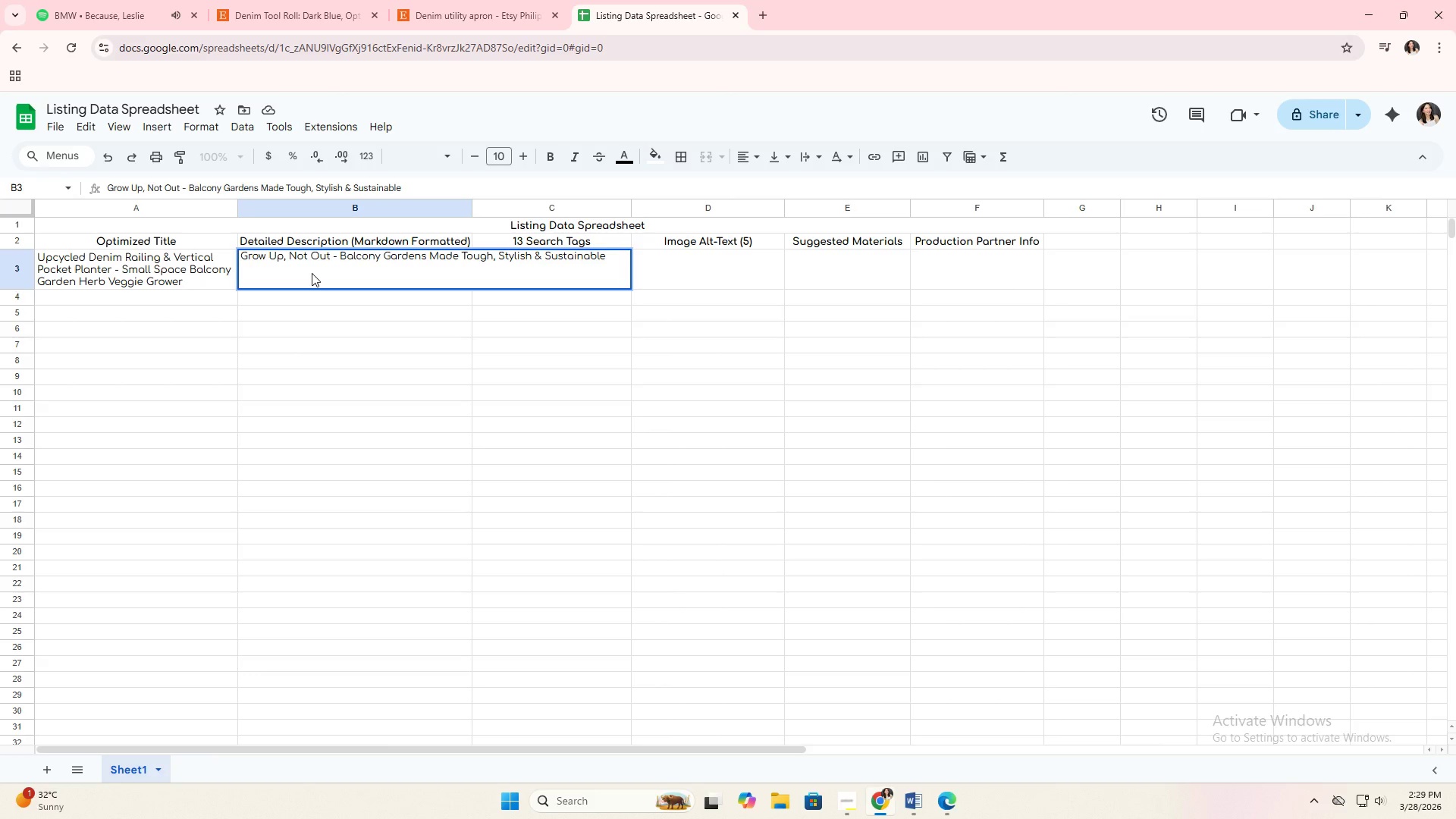 
wait(14.95)
 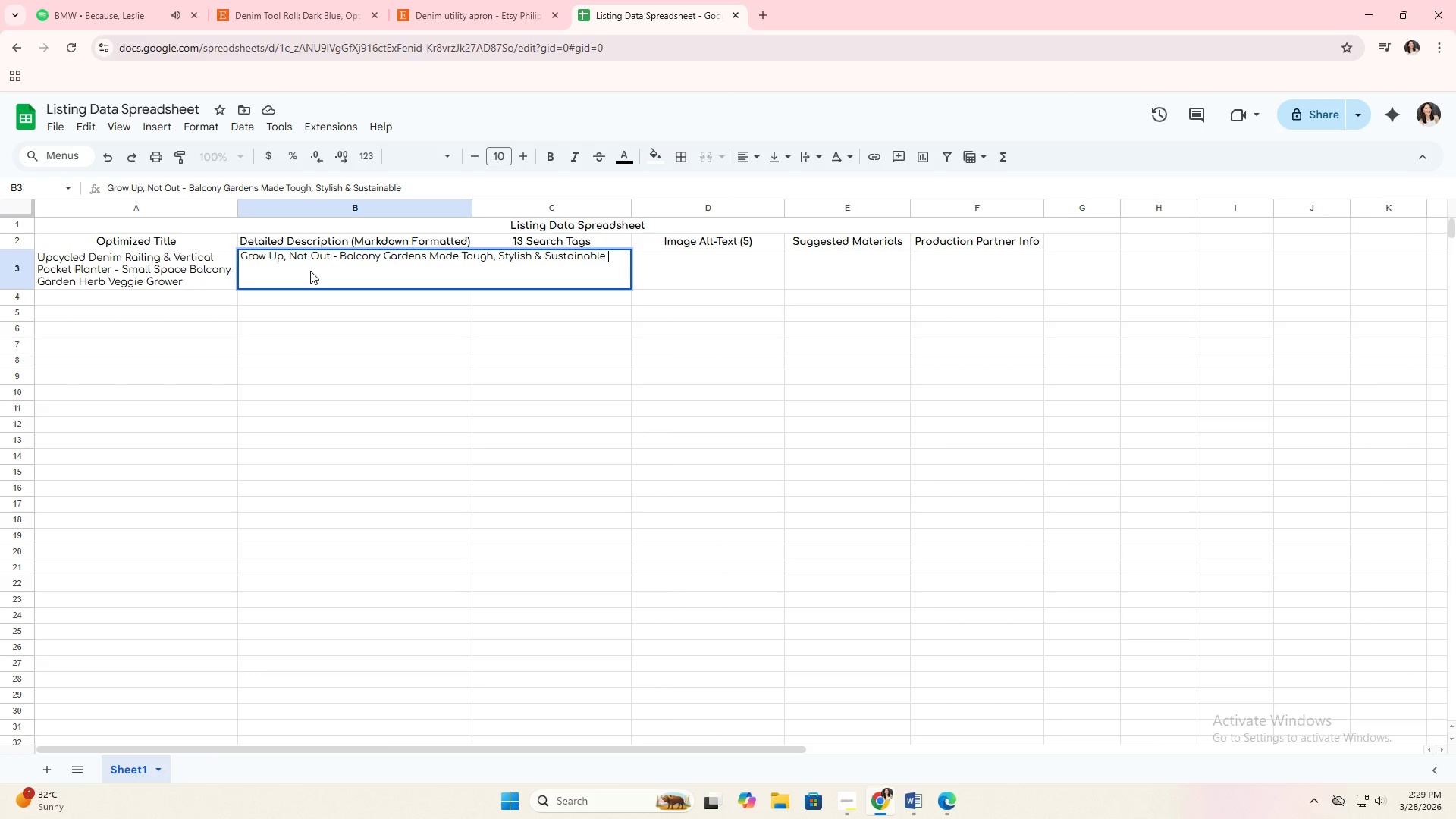 
key(Backslash)
 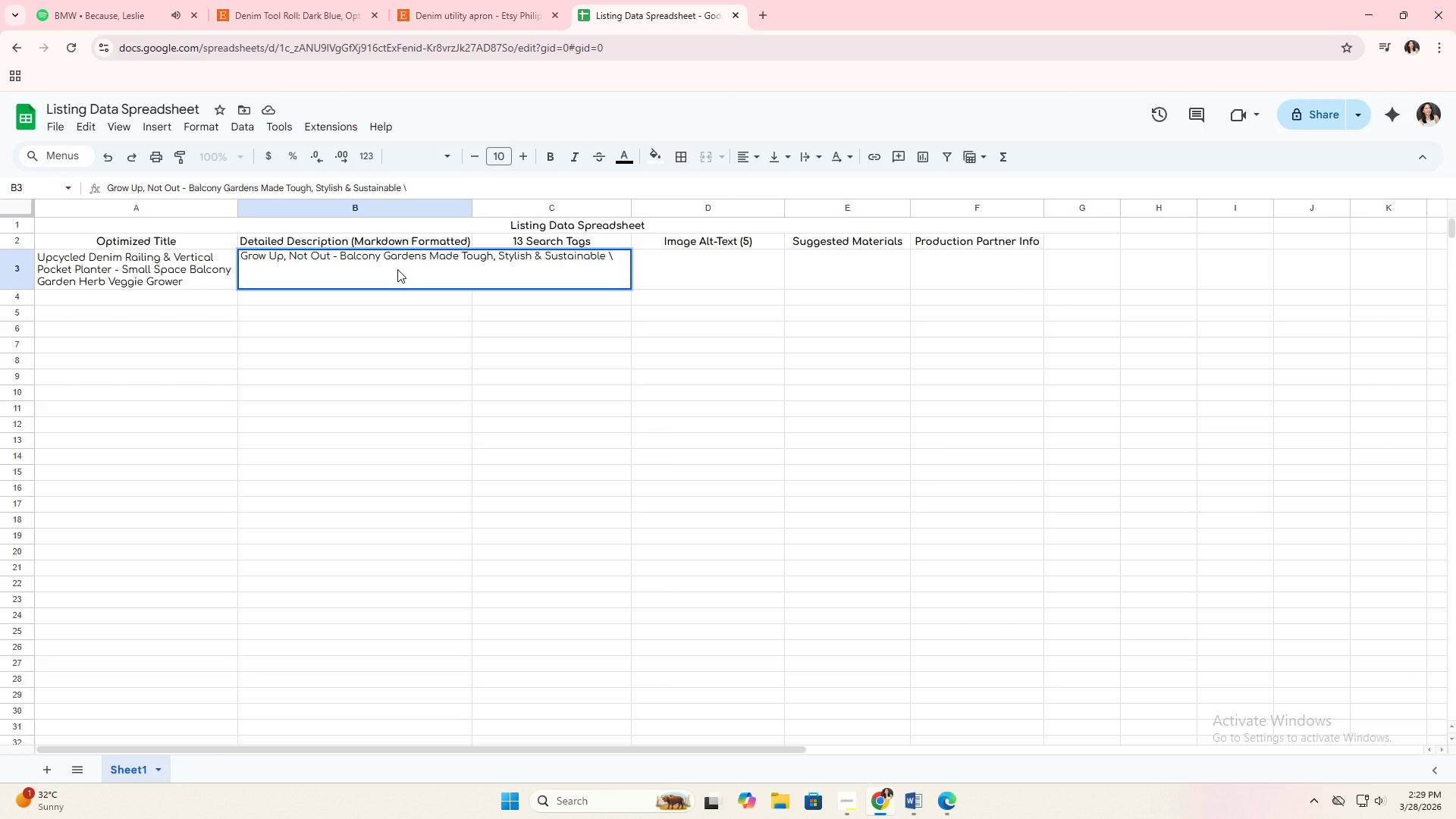 
key(Backspace)
 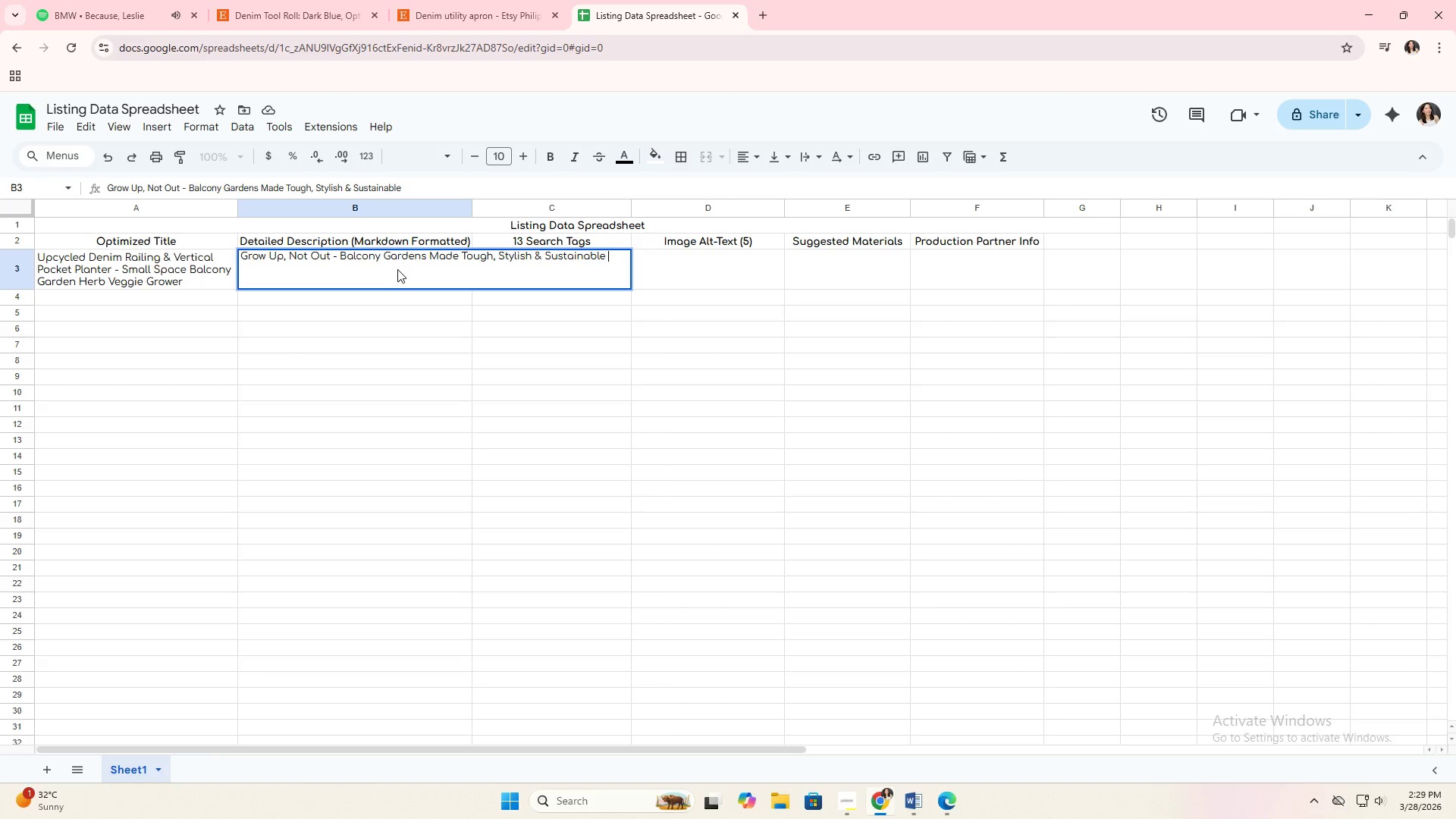 
key(Enter)
 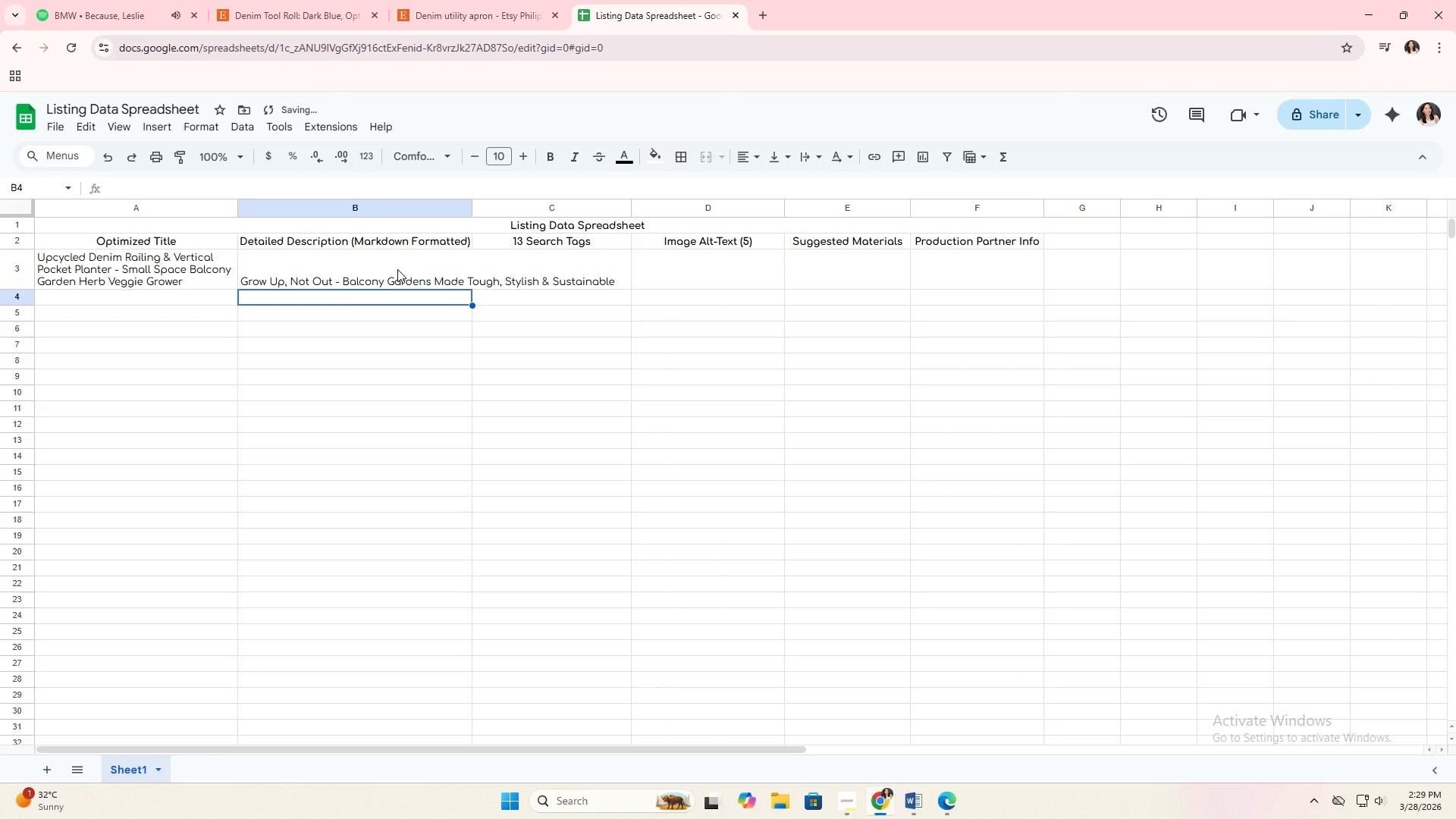 
double_click([397, 269])
 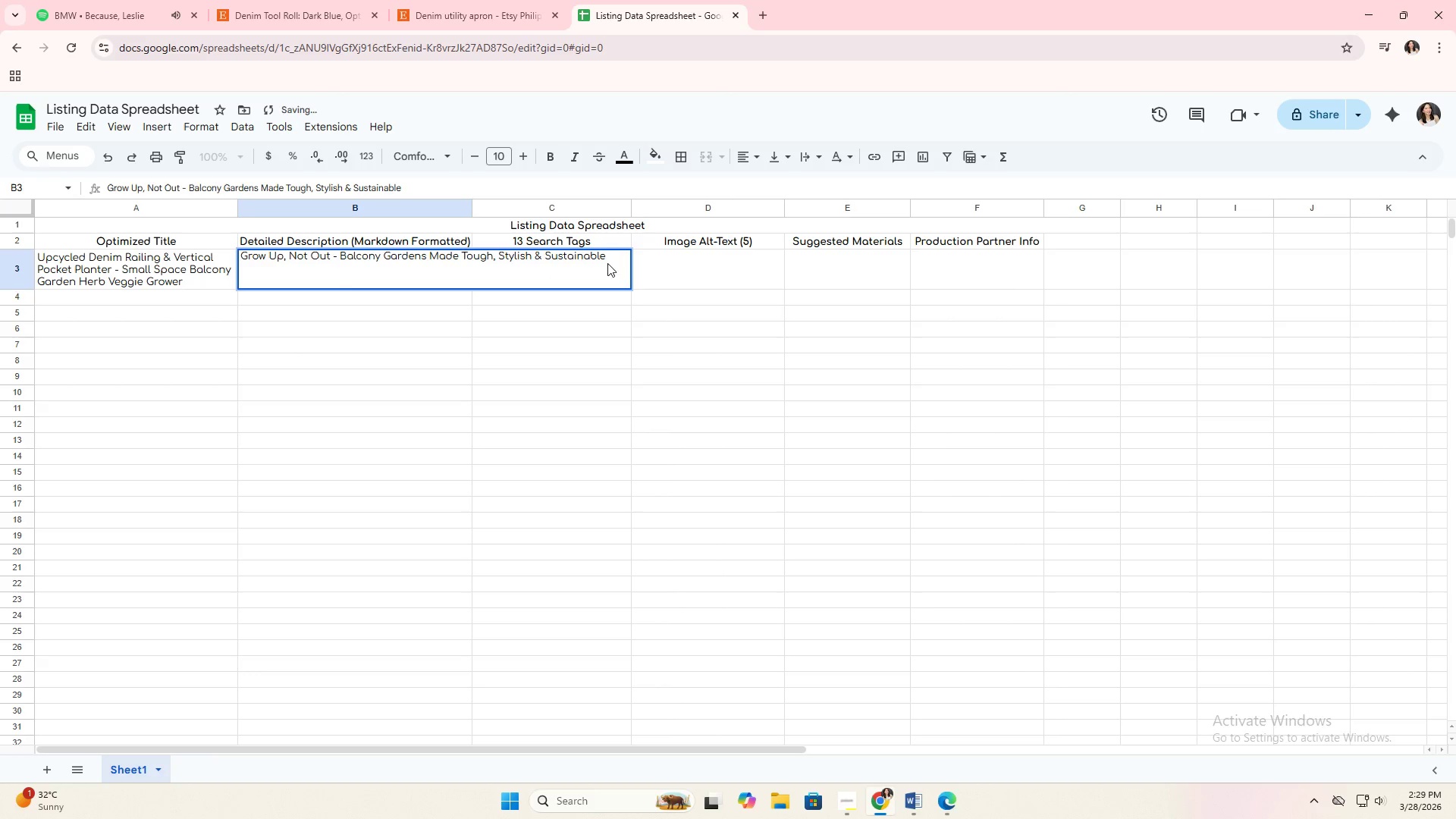 
left_click([611, 257])
 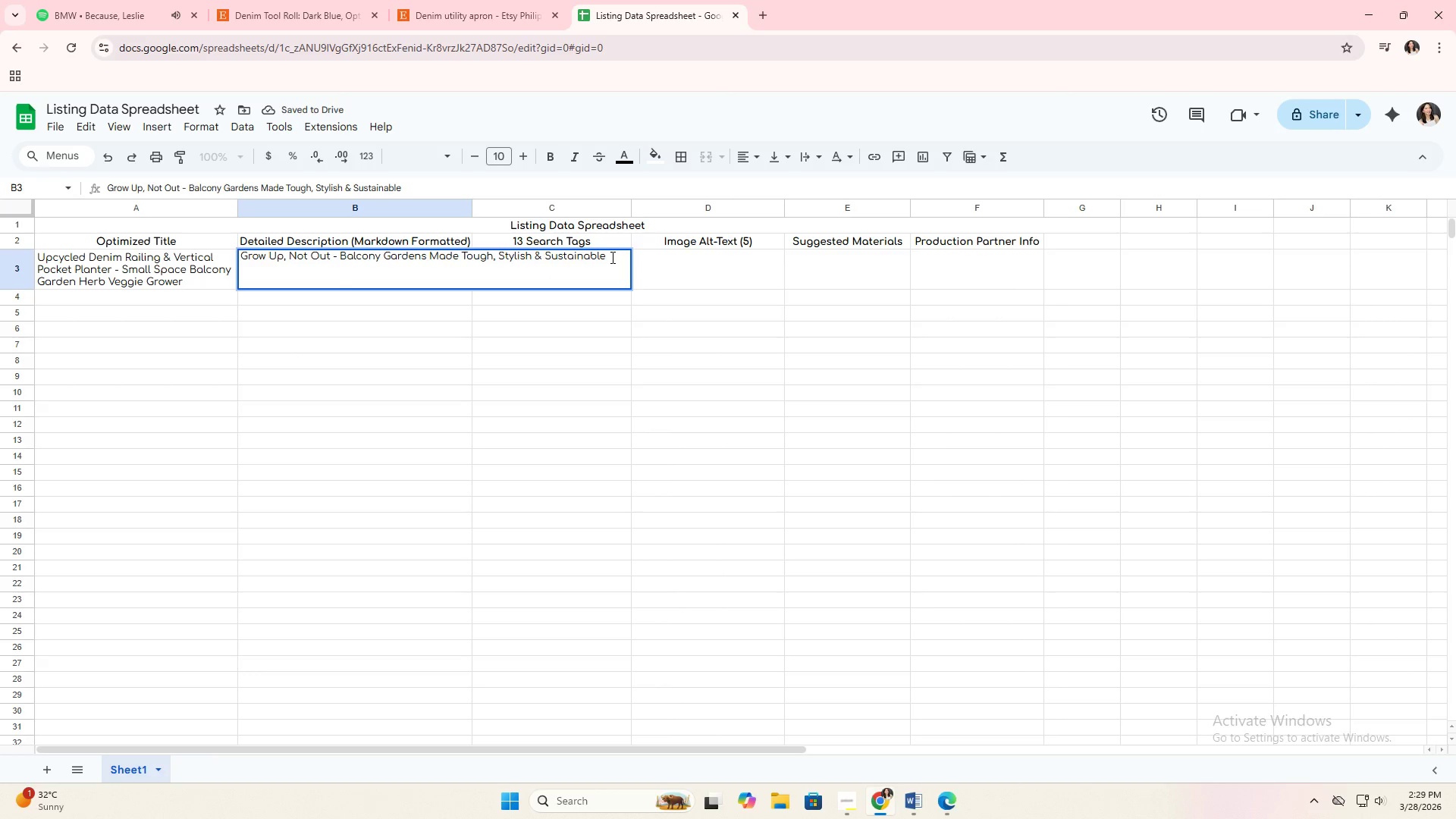 
key(Backspace)
 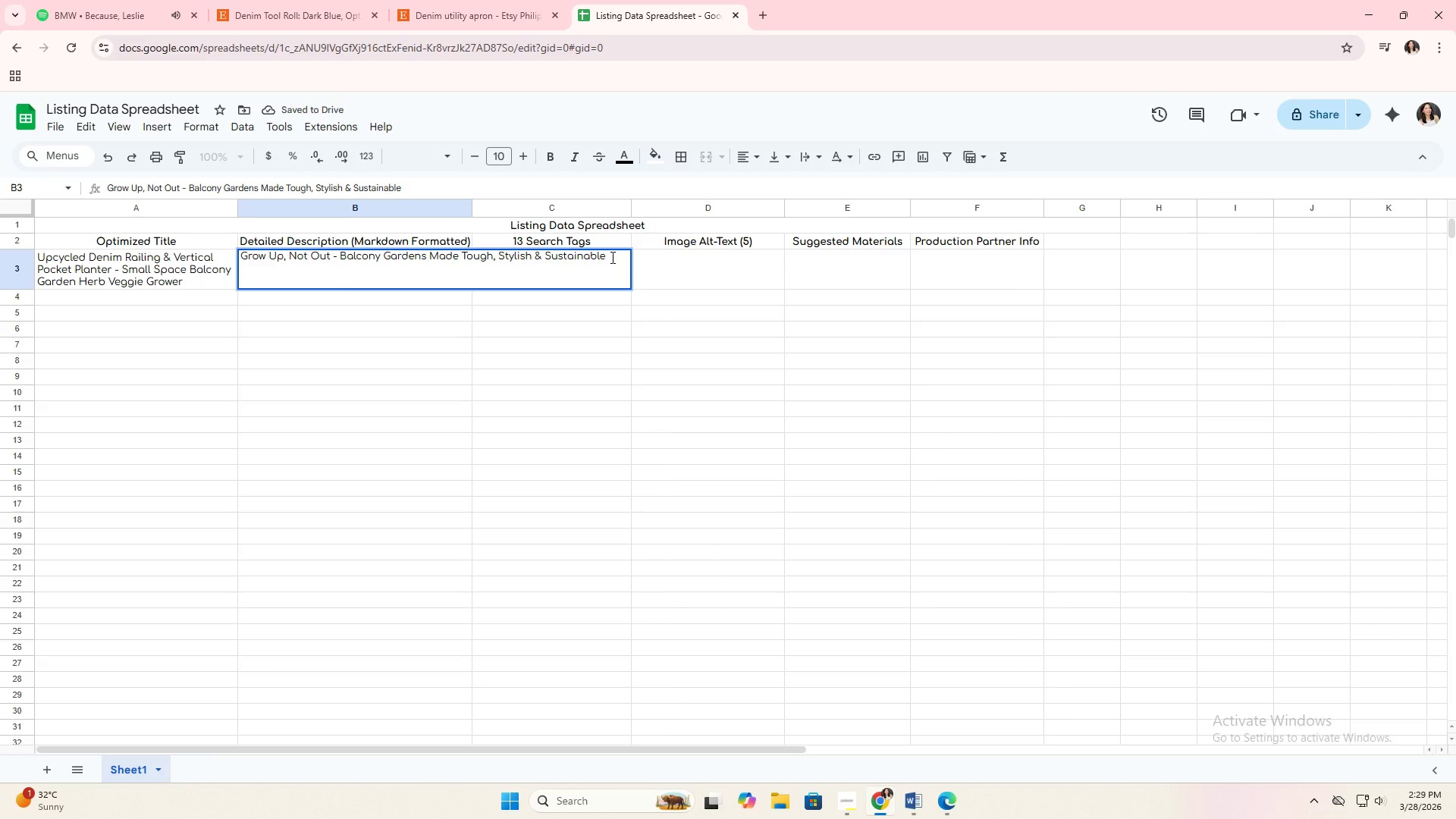 
key(Enter)
 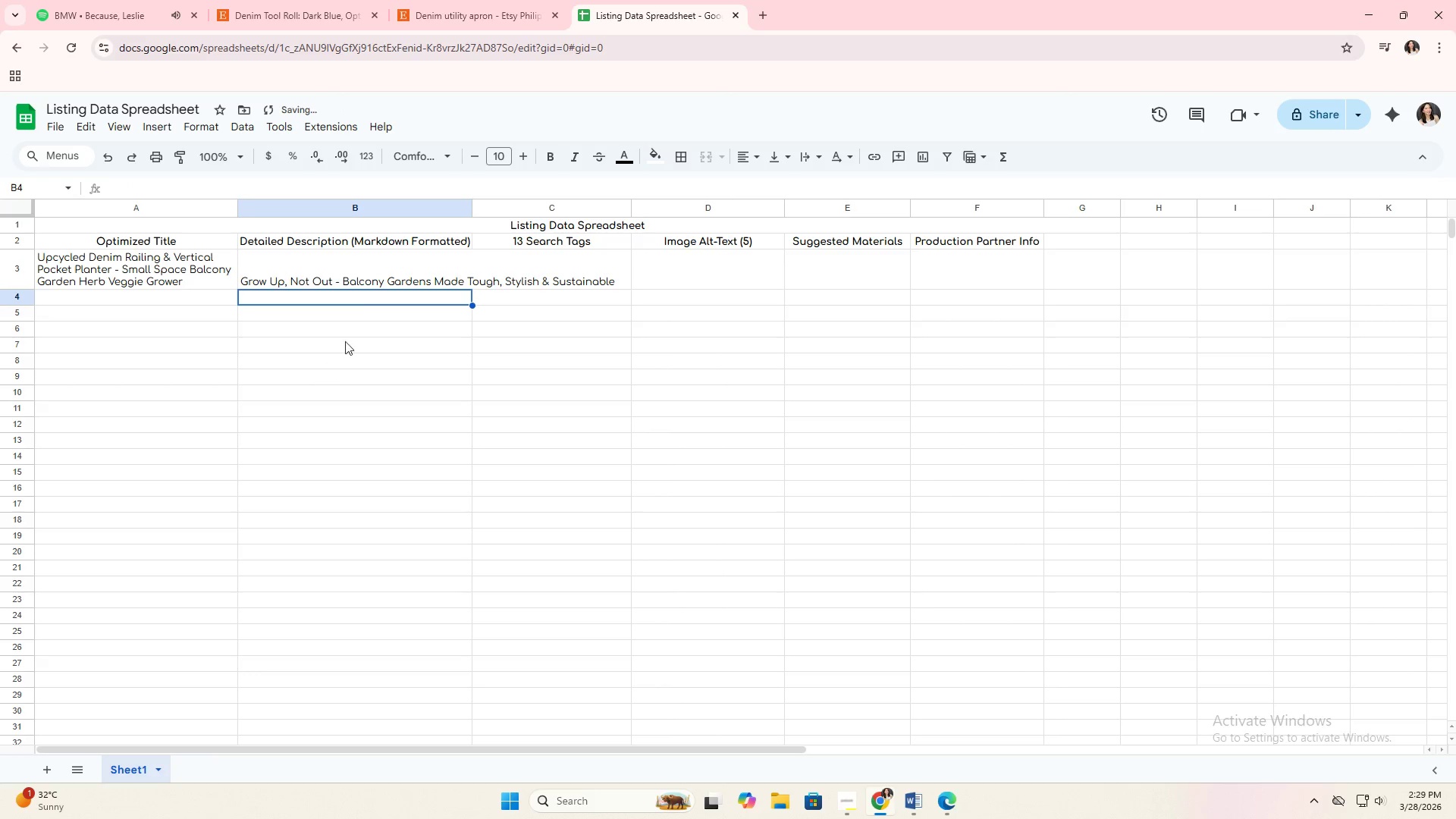 
double_click([373, 284])
 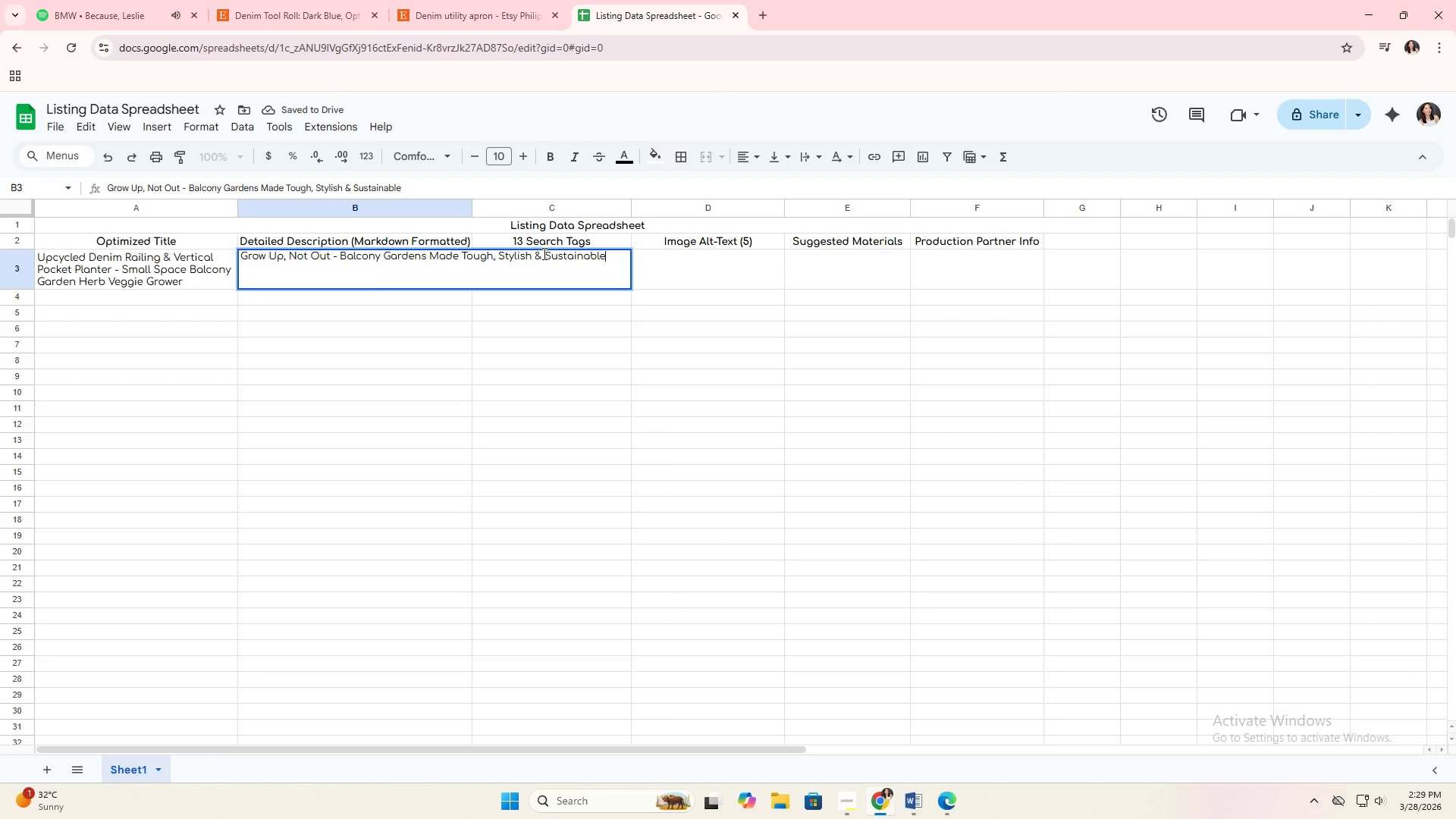 
key(Enter)
 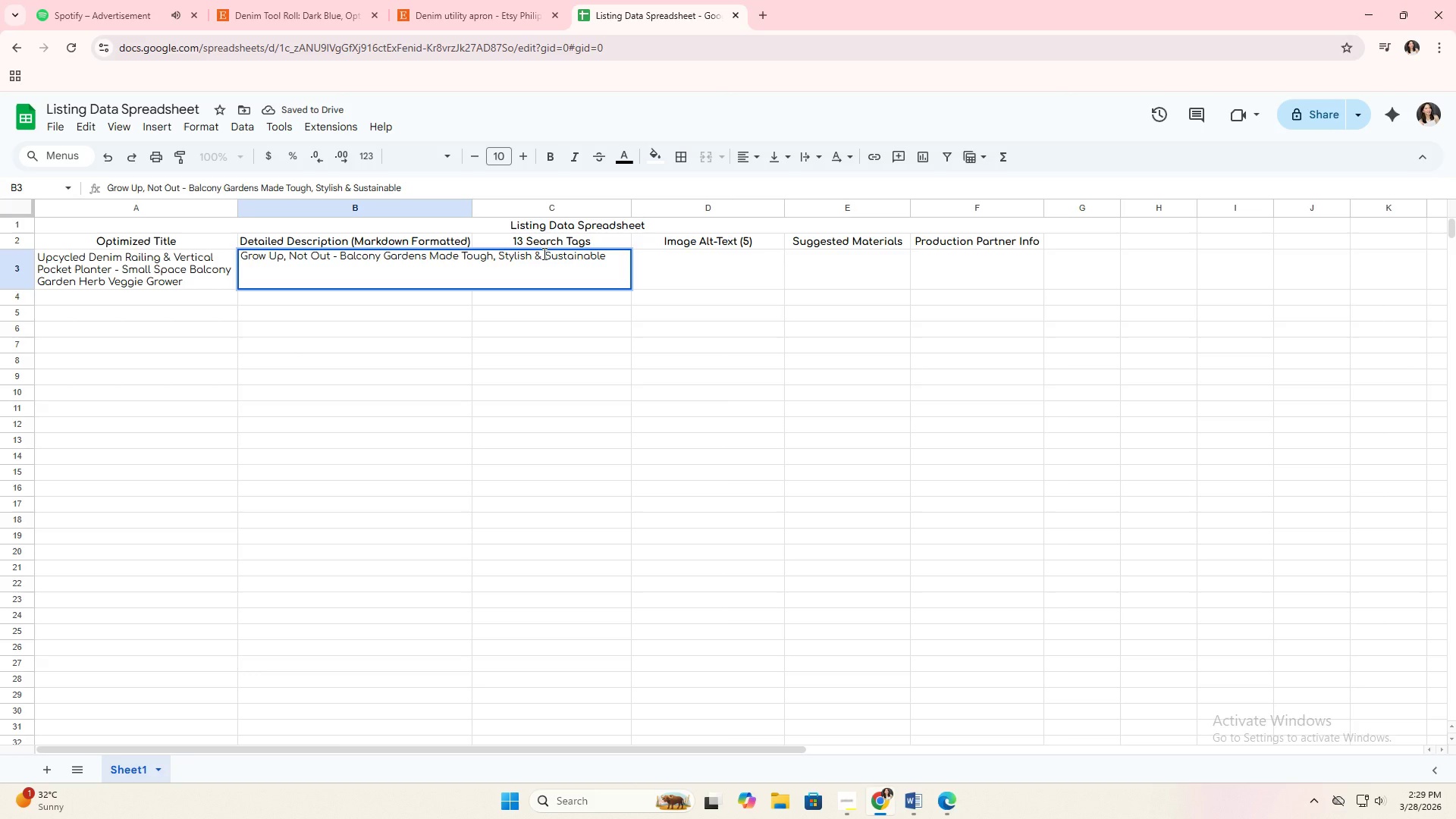 
key(Alt+Enter)
 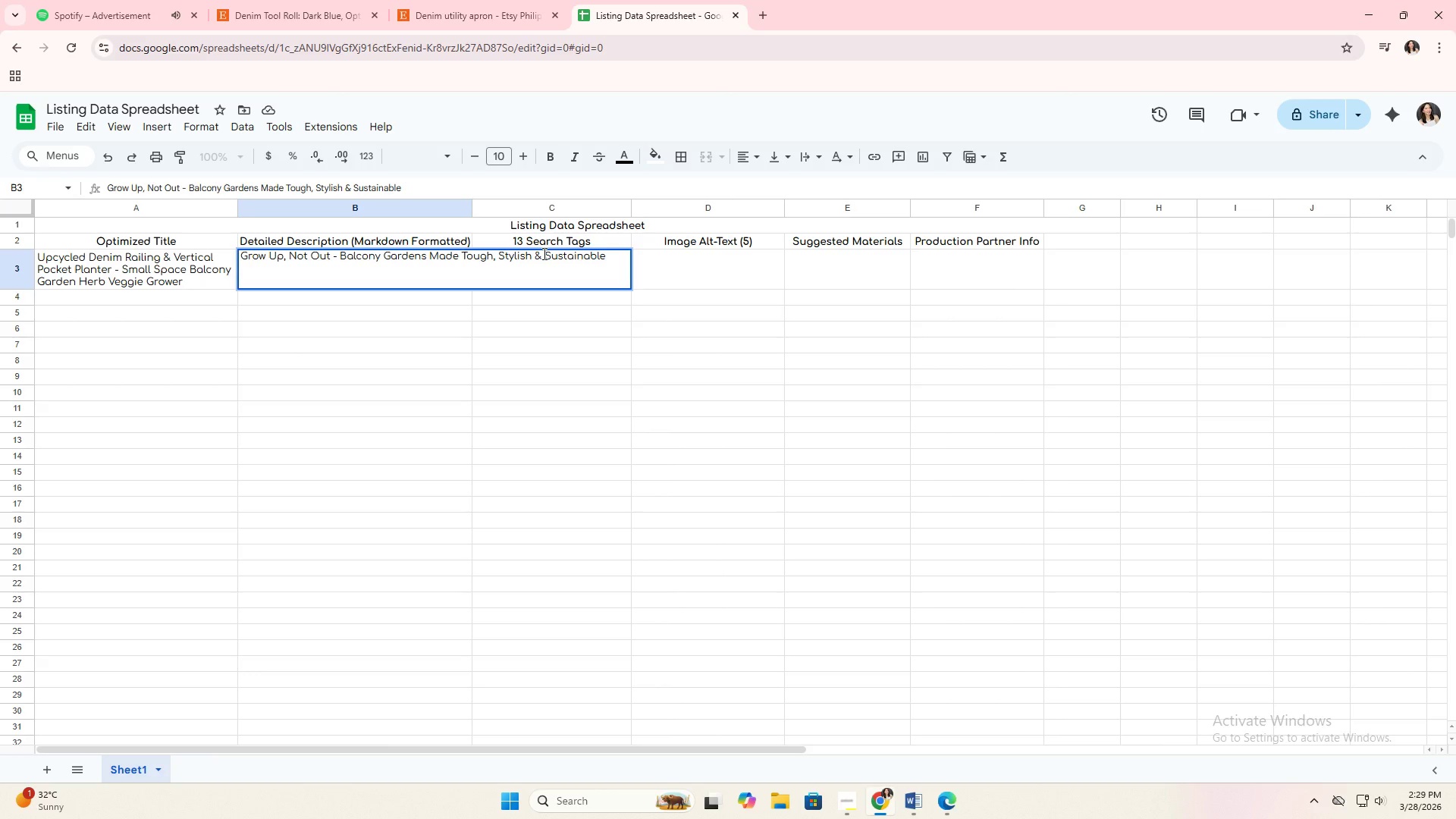 
wait(14.42)
 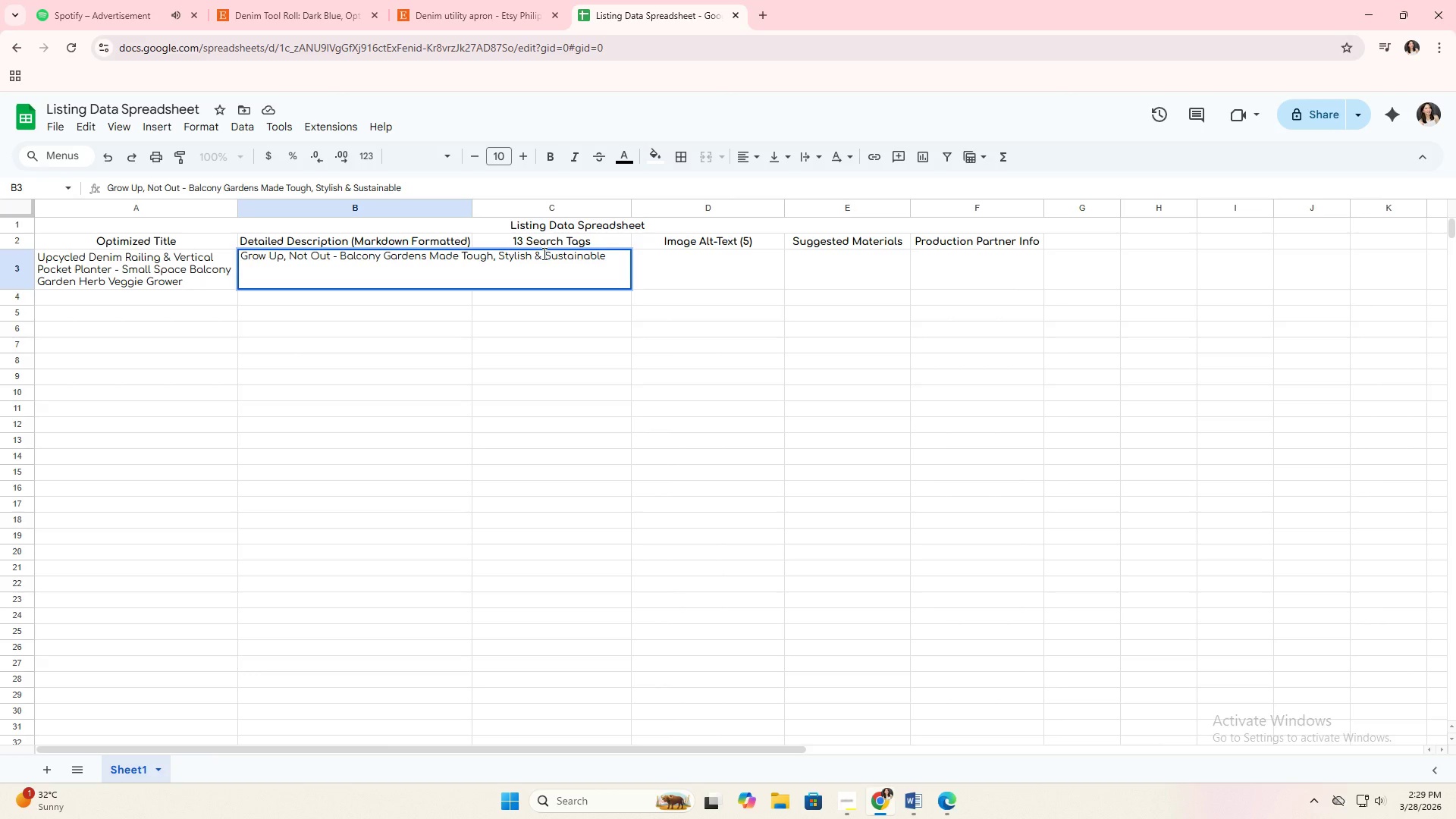 
type(Transform )
 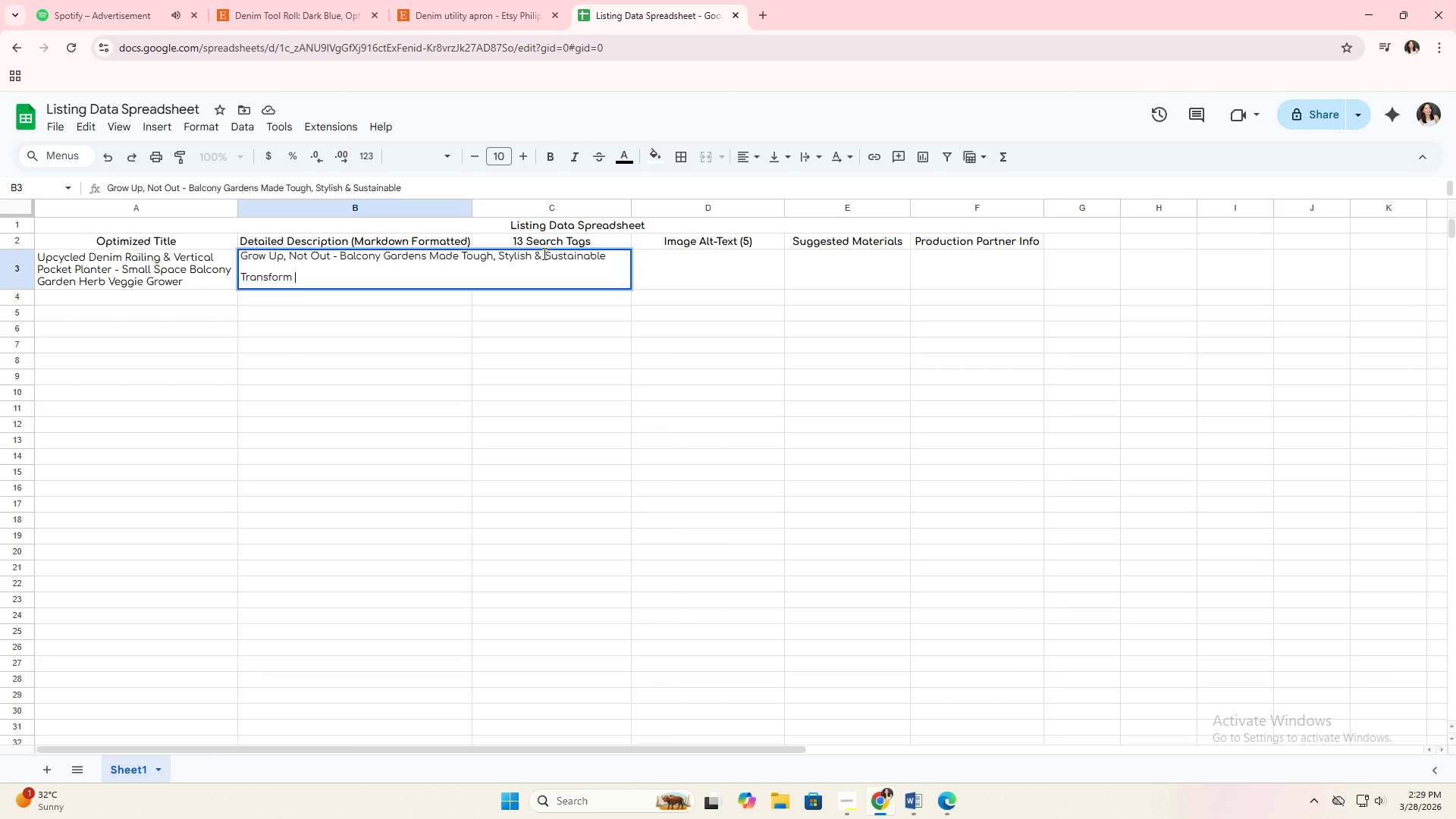 
wait(6.17)
 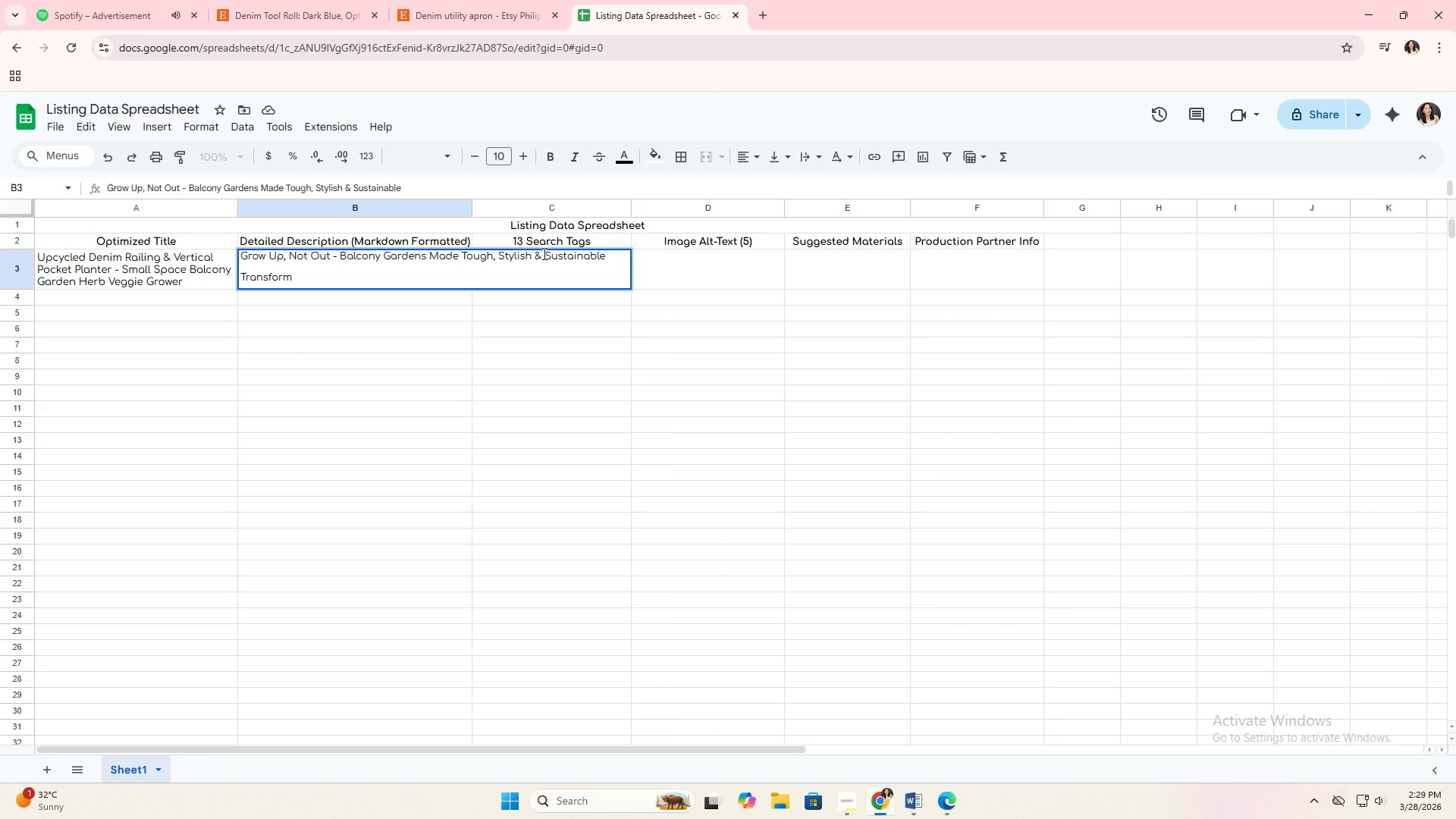 
type(bare railings )
key(Backspace)
type(, balcony walls )
key(Backspace)
type(, or fences )
key(Backspace)
type( into vibrant micro gardens with this Upcycled Denim Railing & Vertical Pocket Planter - a rugged )
key(Backspace)
type(, eco )
key(Backspace)
type(-conscious gardening solution designed especially for small spaces and urban growers.)
 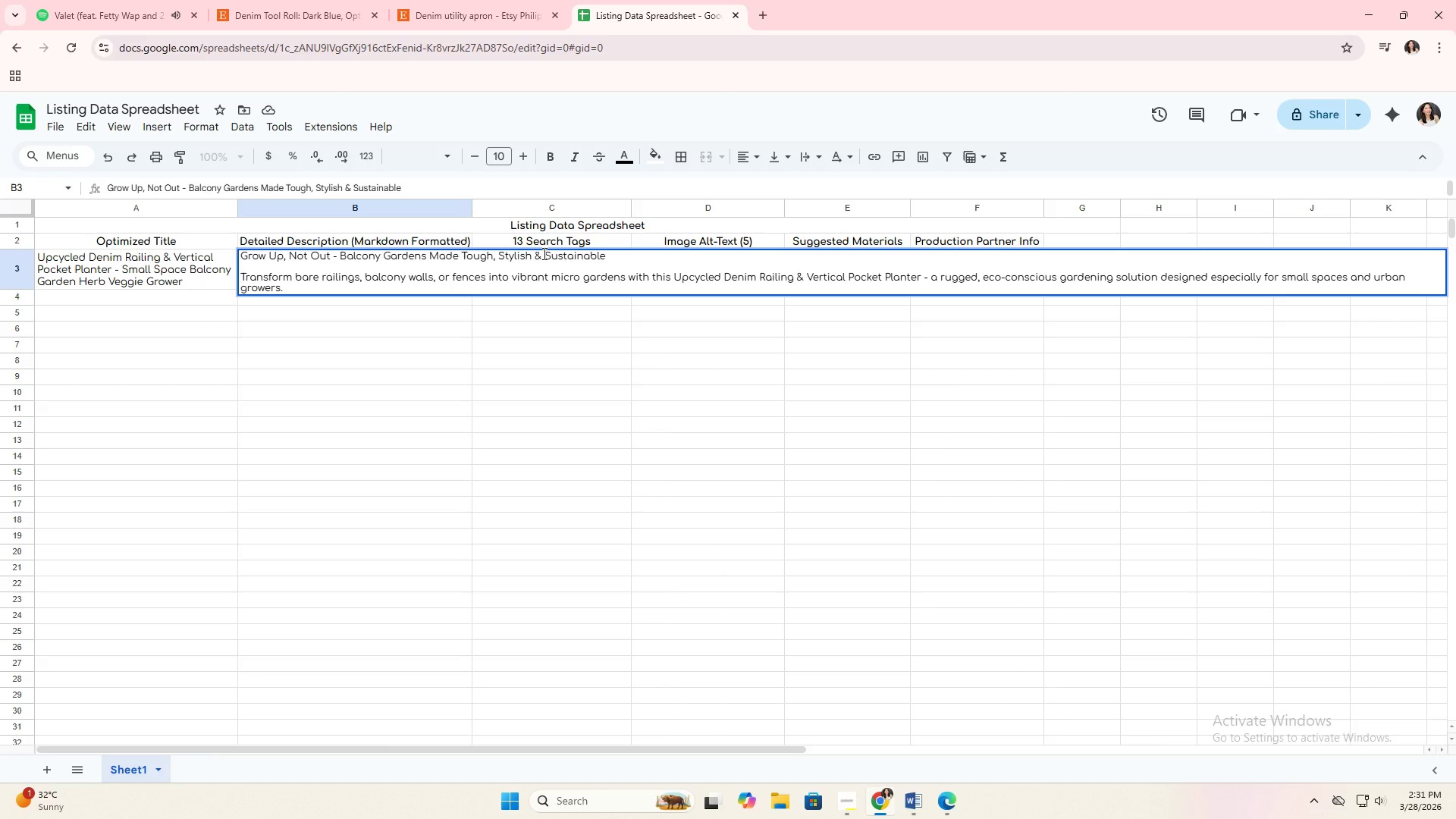 
key(Enter)
 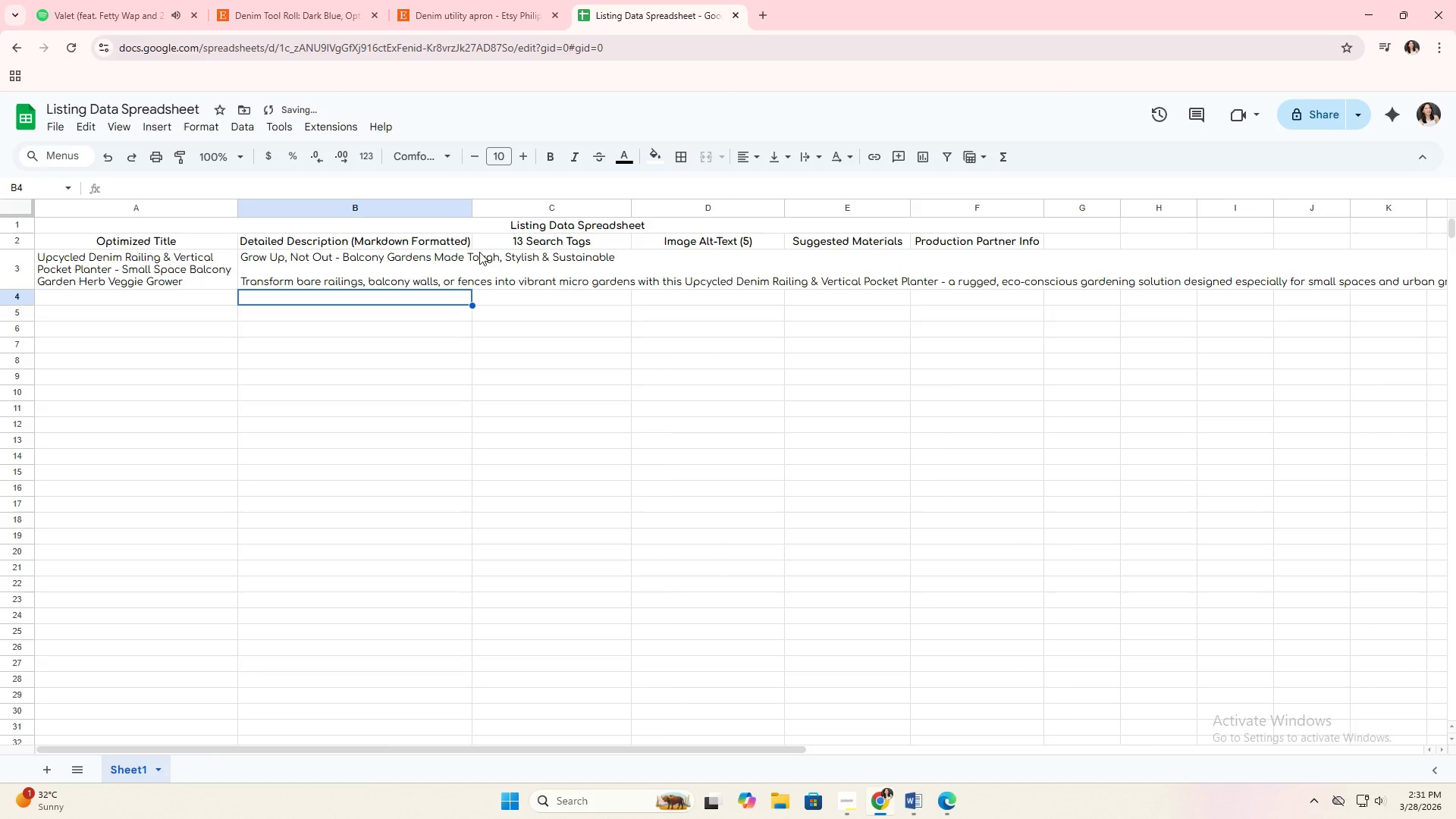 
left_click([431, 259])
 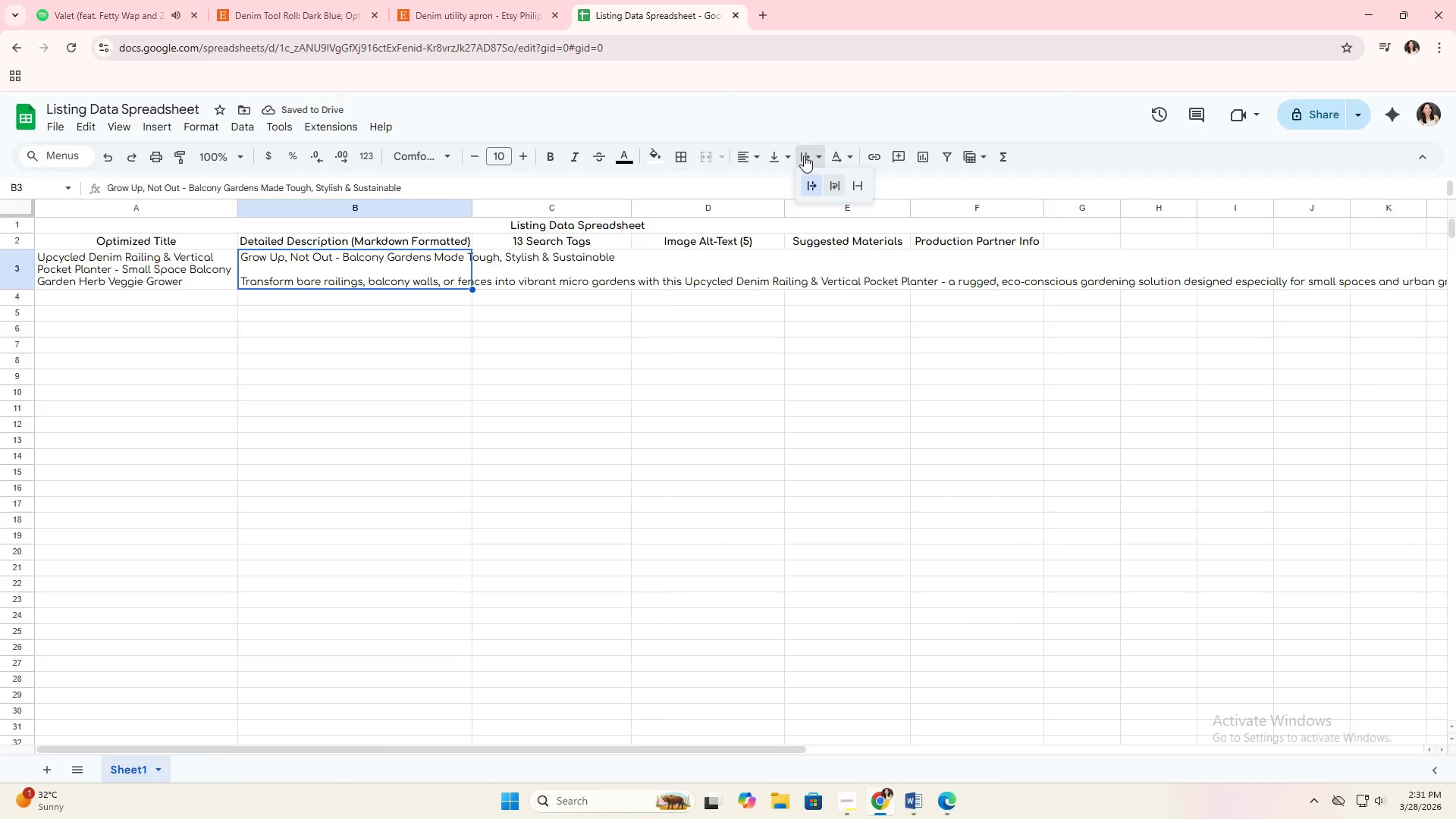 
left_click([830, 188])
 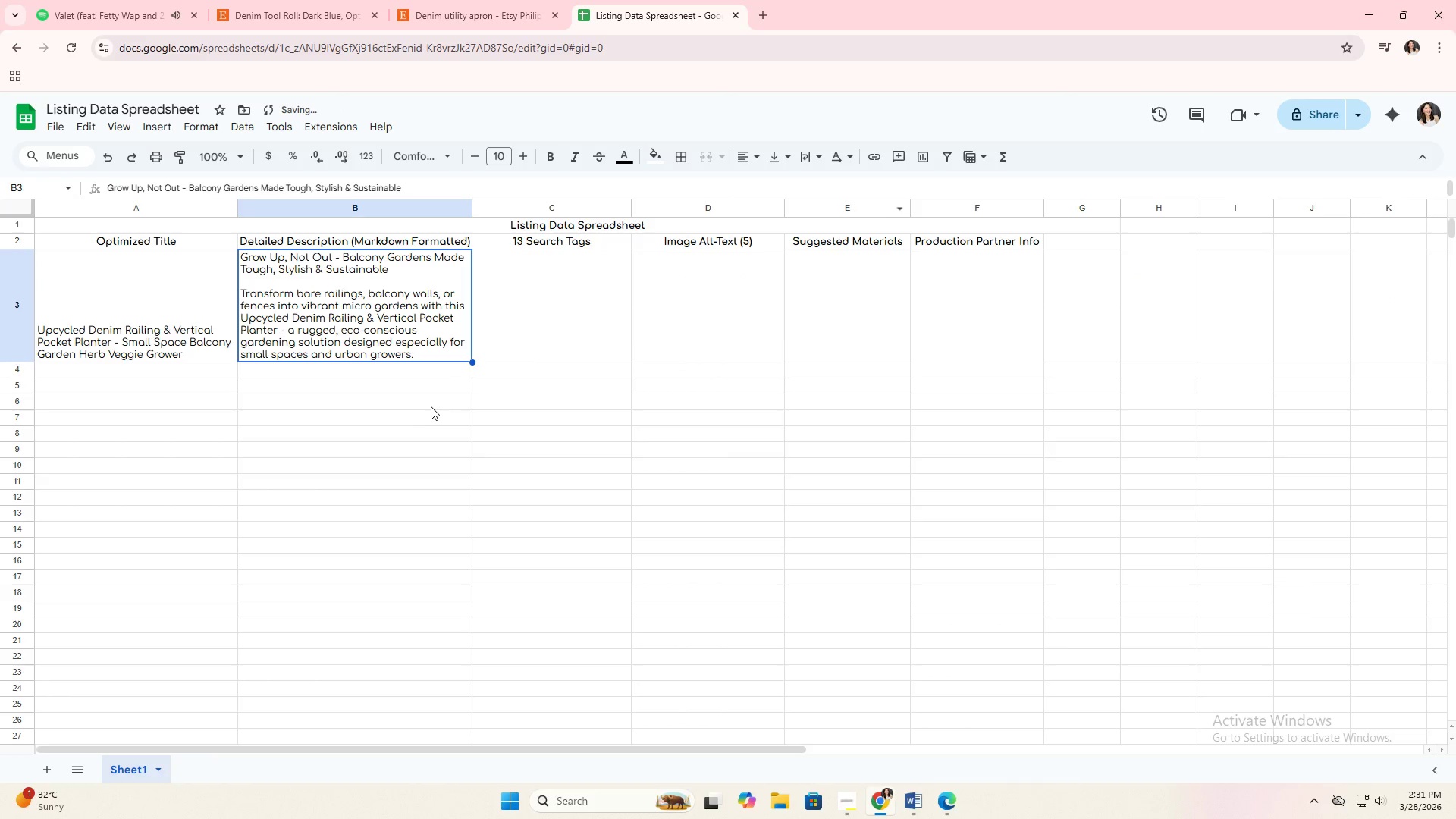 
left_click([423, 407])
 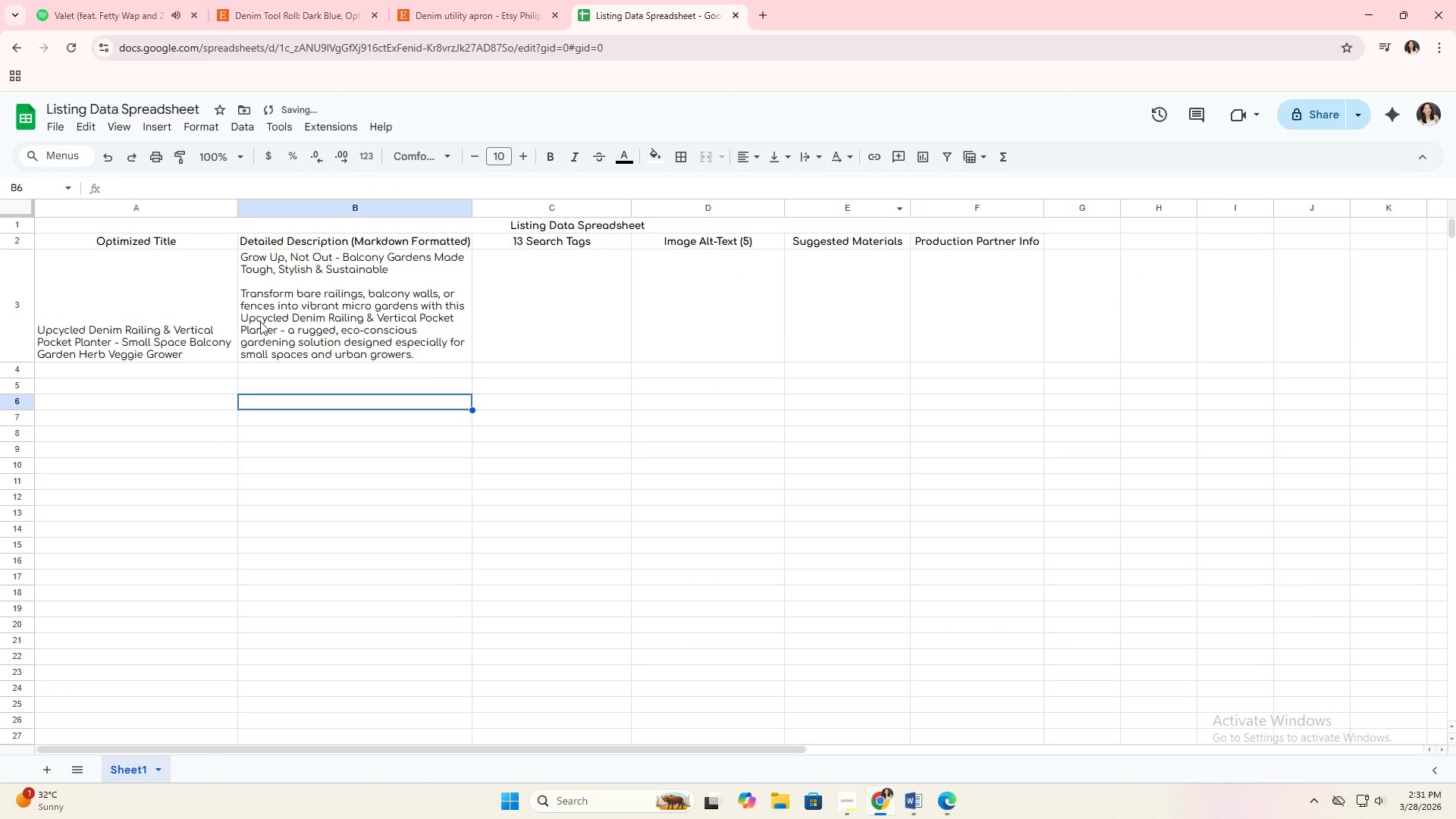 
left_click([190, 324])
 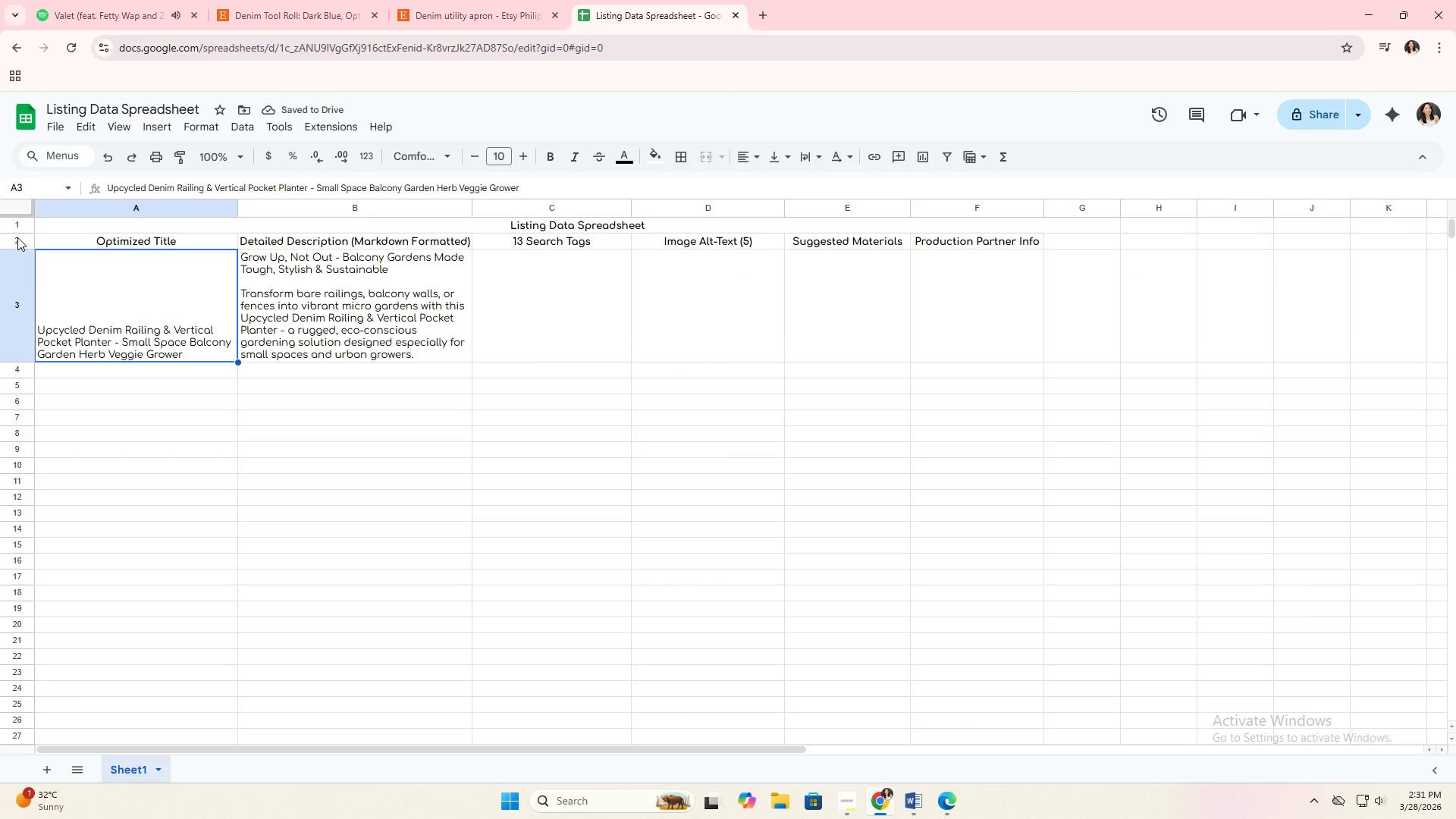 
left_click([19, 209])
 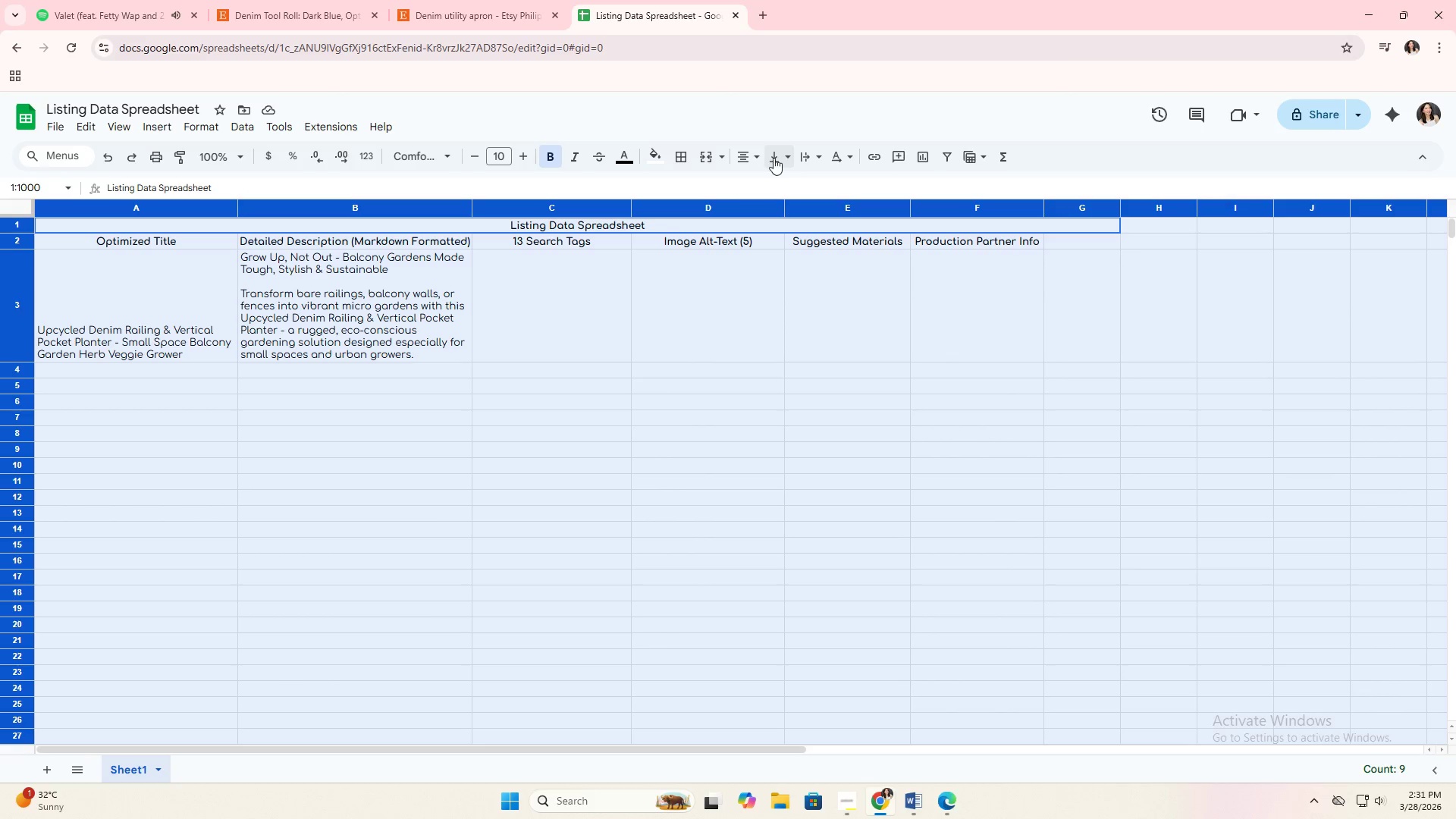 
left_click([776, 156])
 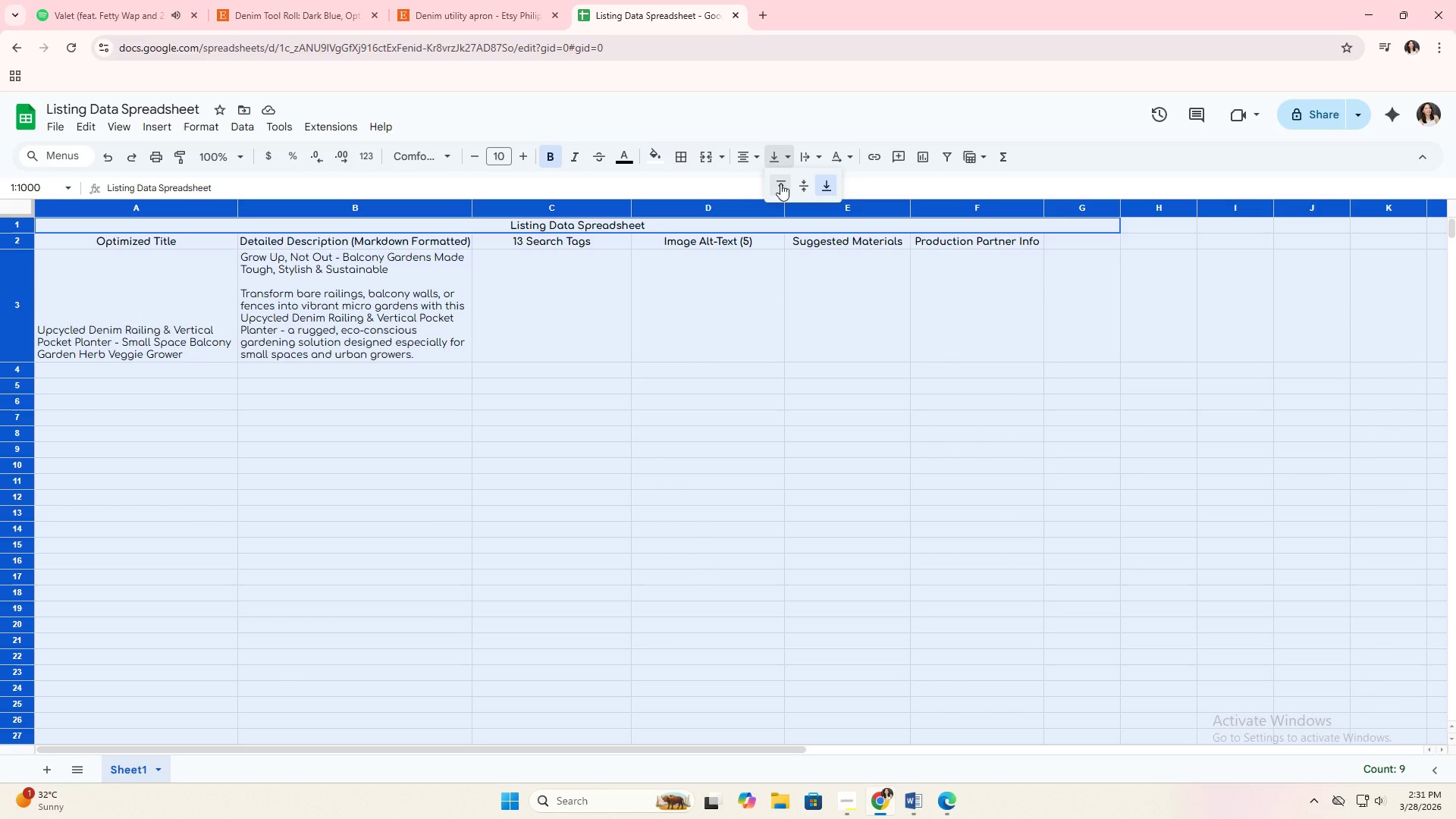 
left_click([780, 184])
 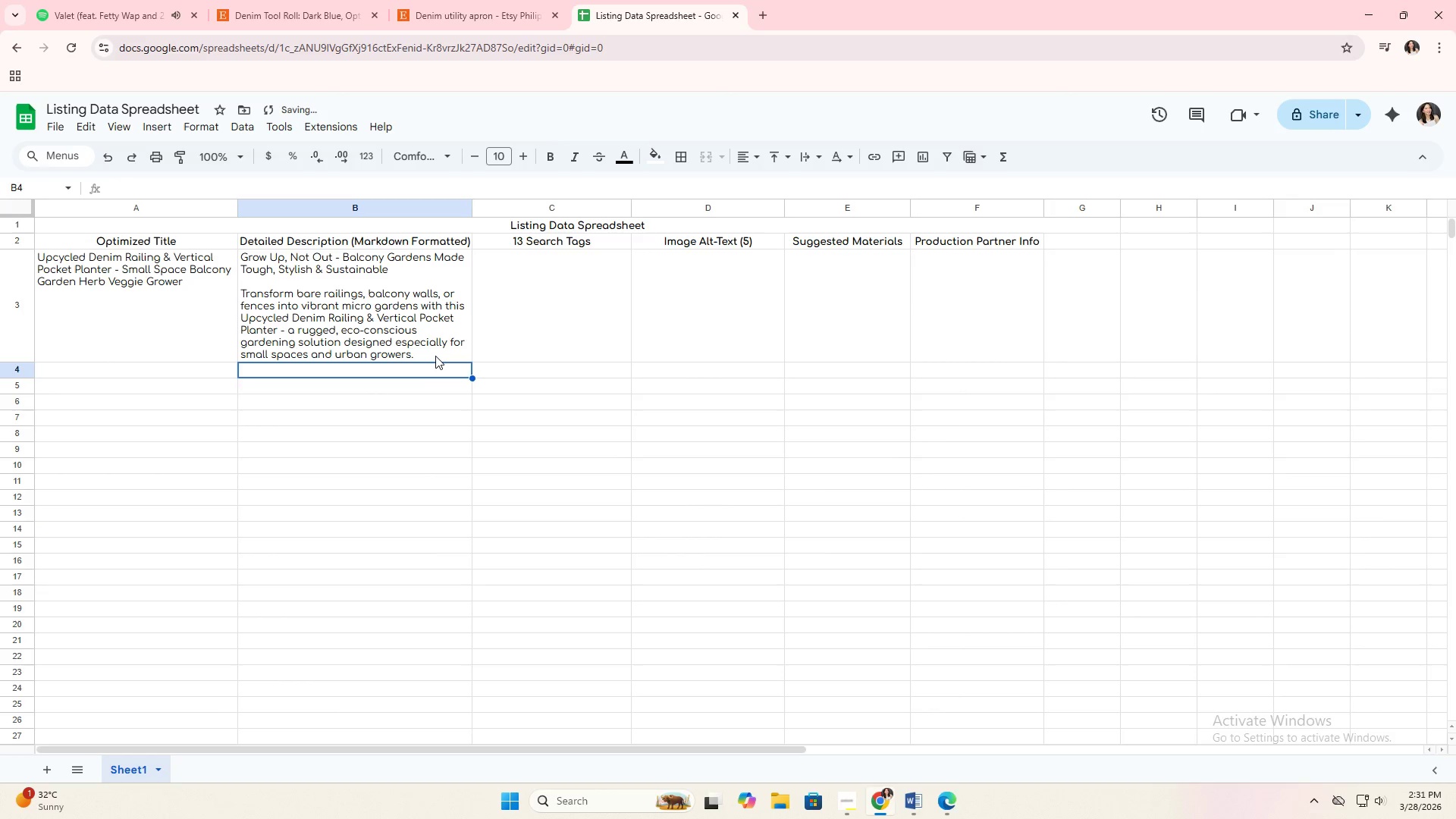 
double_click([435, 355])
 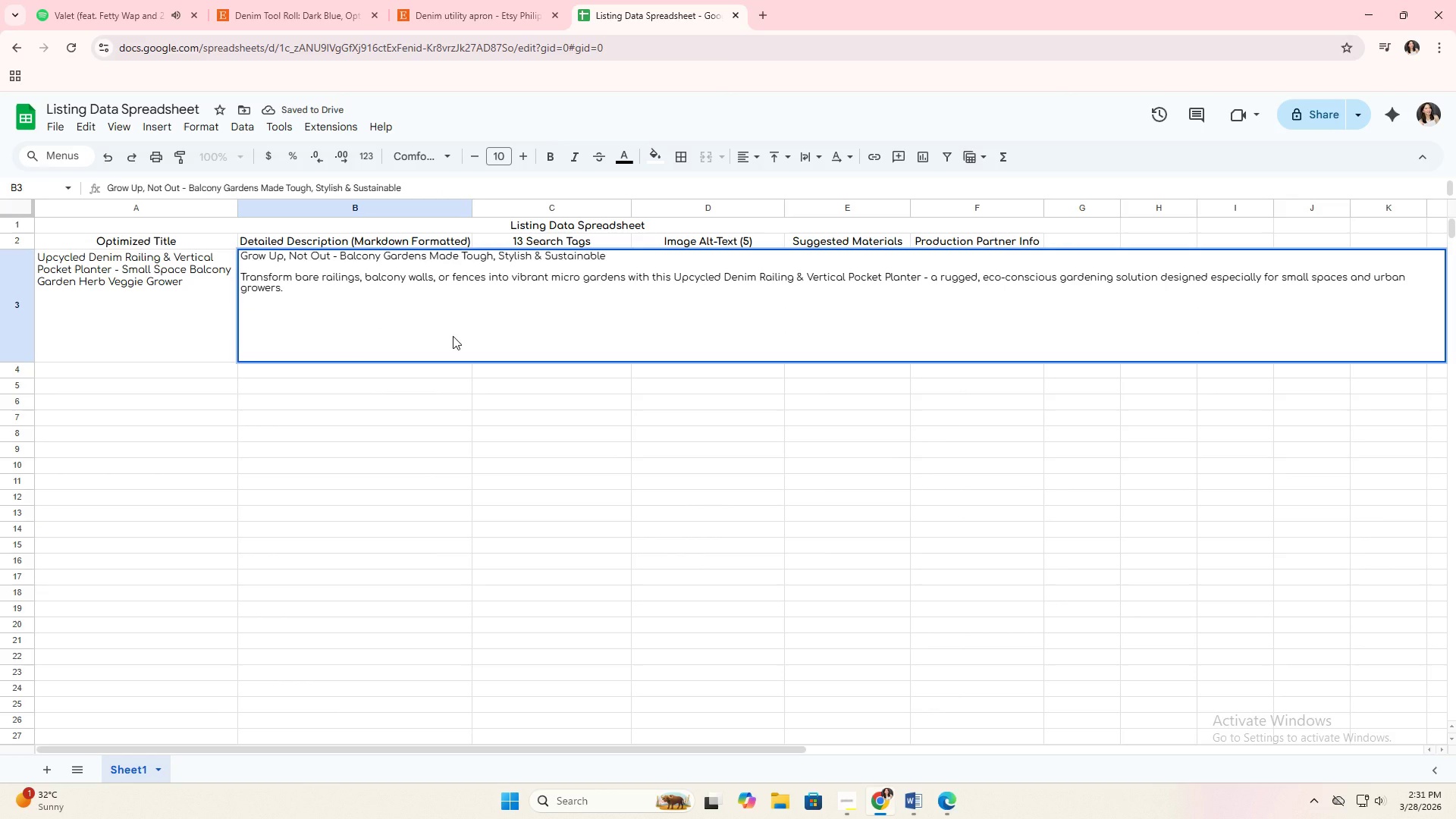 
key(Alt+Enter)
 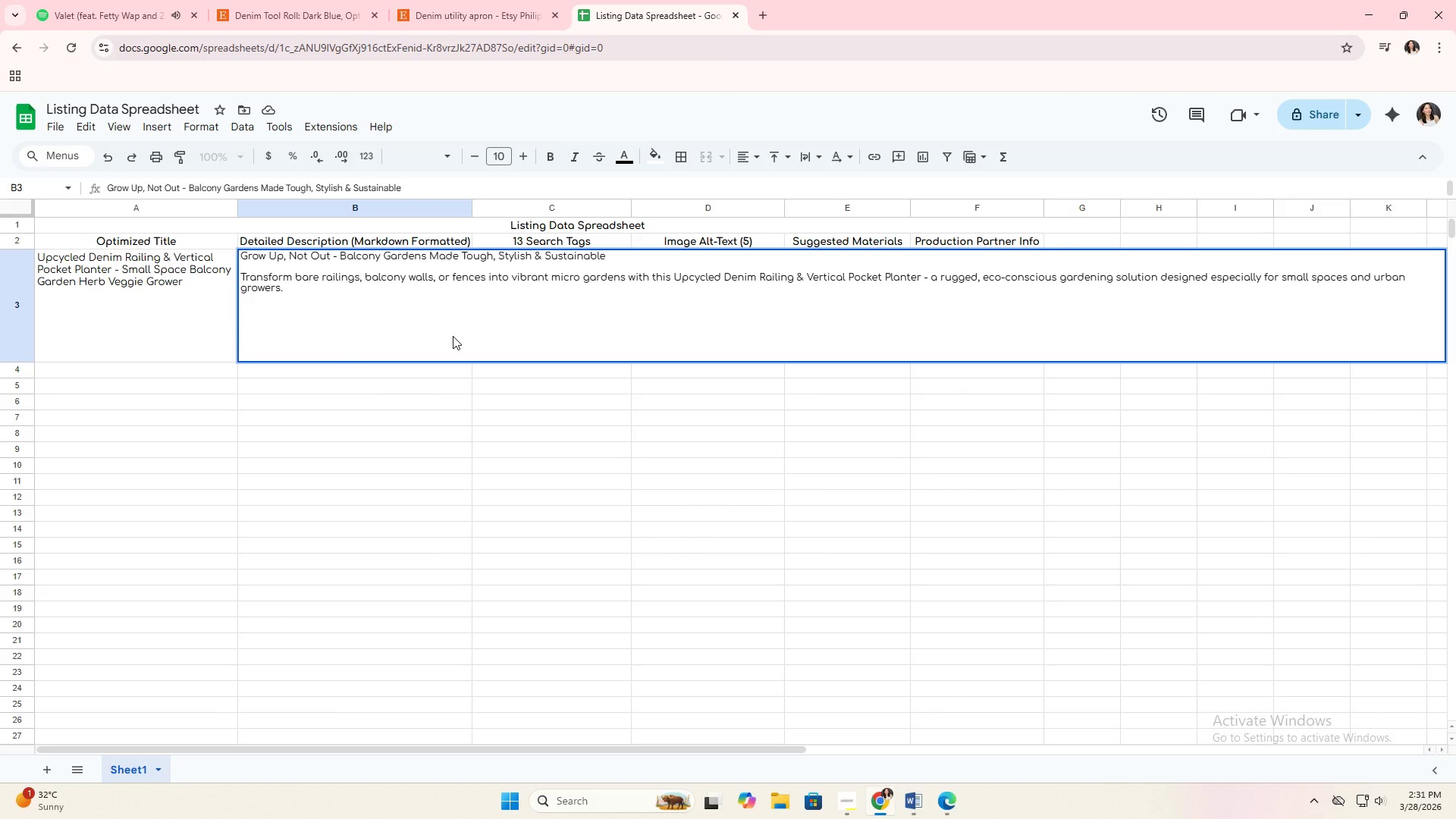 
key(Alt+Enter)
 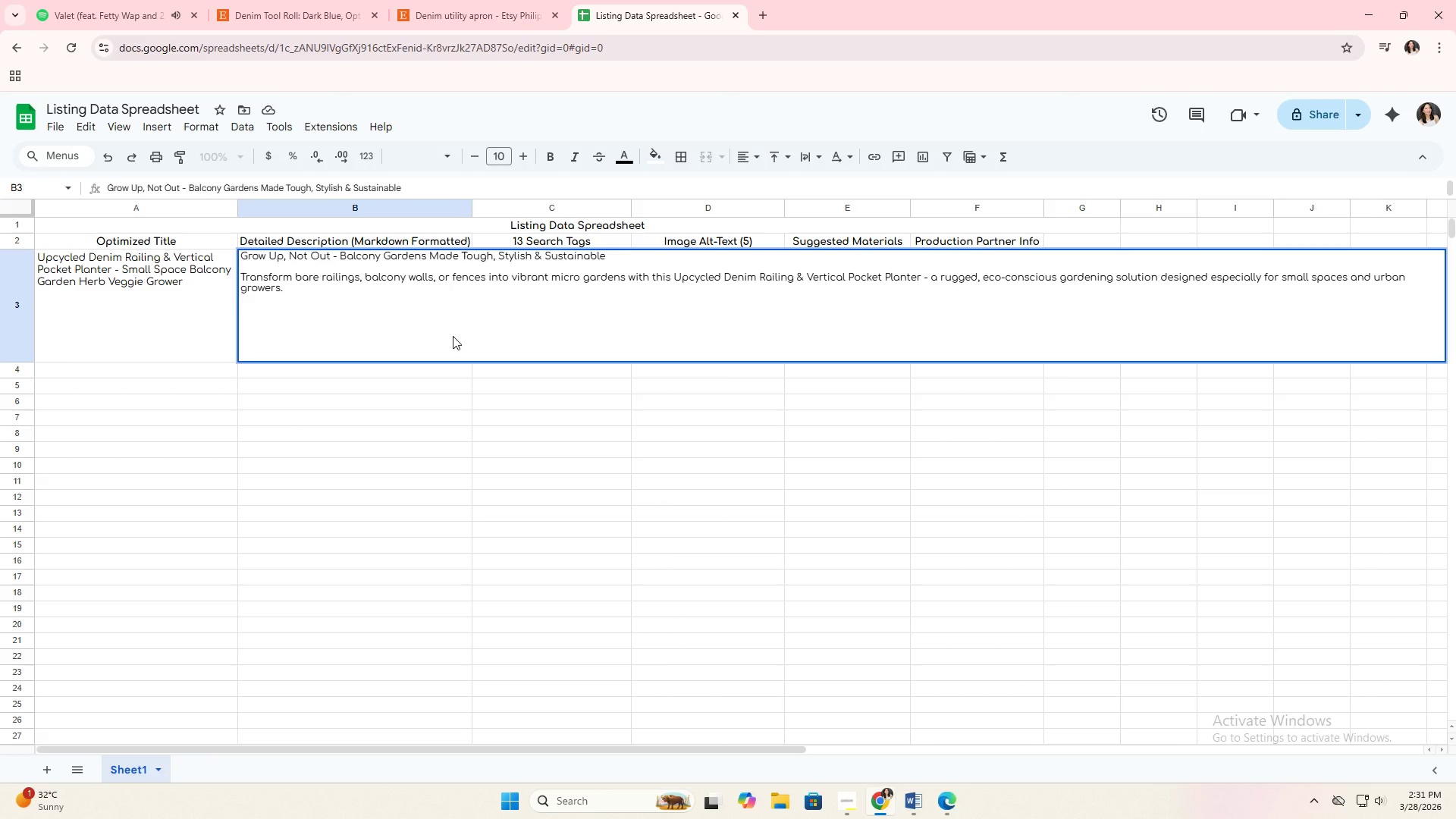 
type(Thy You;ll)
key(Backspace)
key(Backspace)
key(Backspace)
key(Backspace)
key(Backspace)
key(Backspace)
key(Backspace)
key(Backspace)
key(Backspace)
key(Backspace)
type(Why You's)
key(Backspace)
type(ll Love It)
 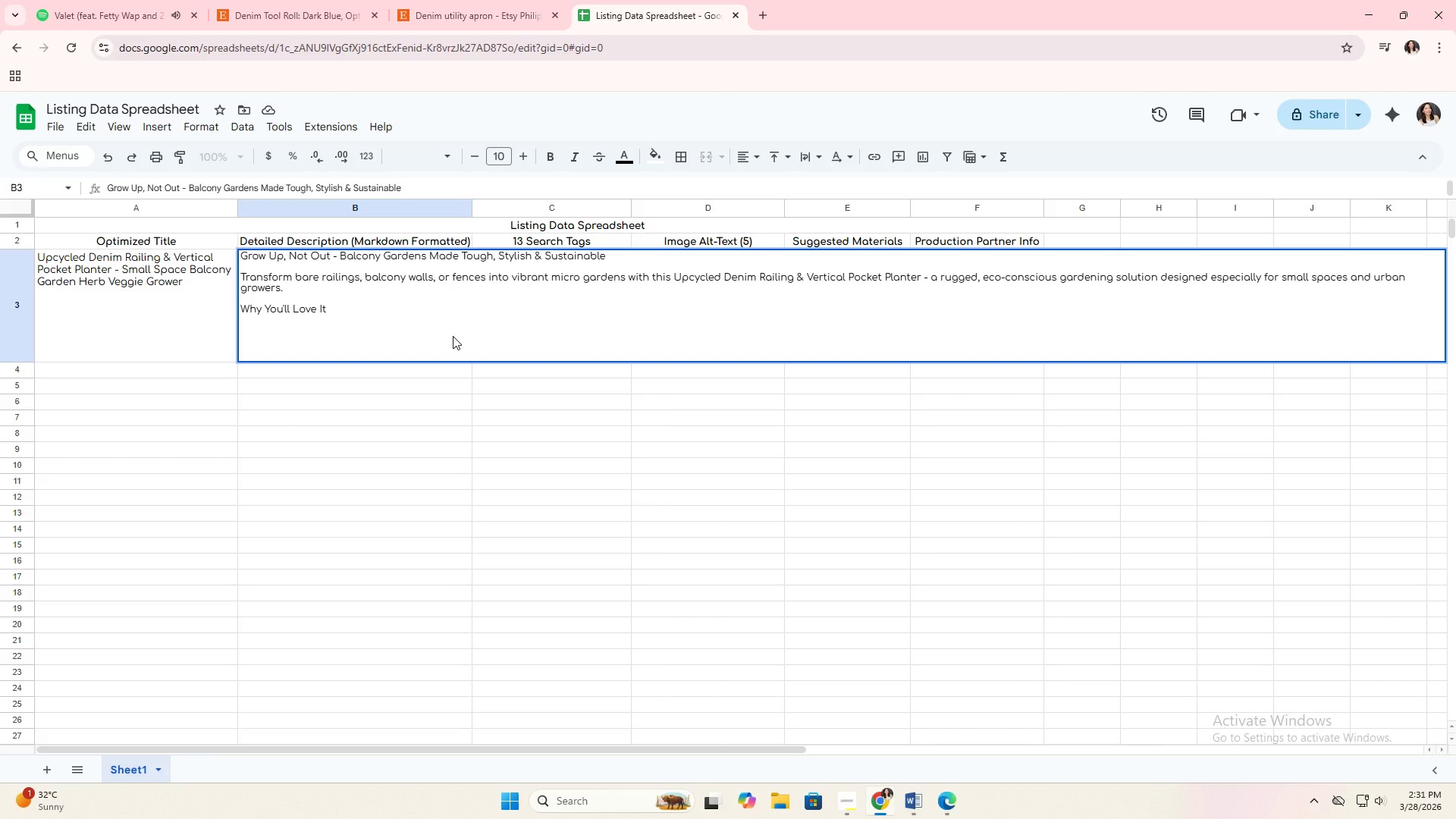 
hold_key(key=ShiftRight, duration=0.91)
 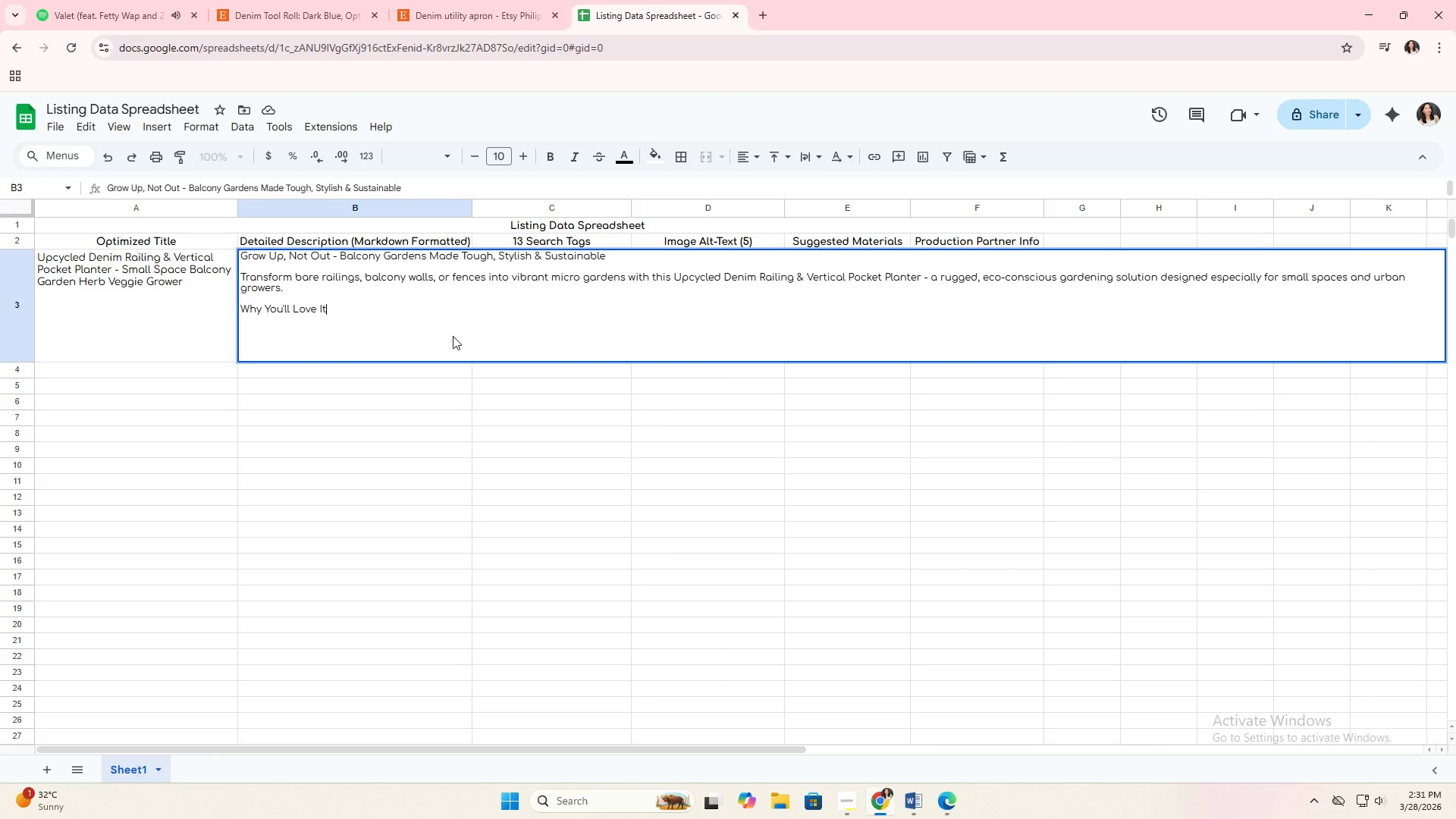 
key(Enter)
 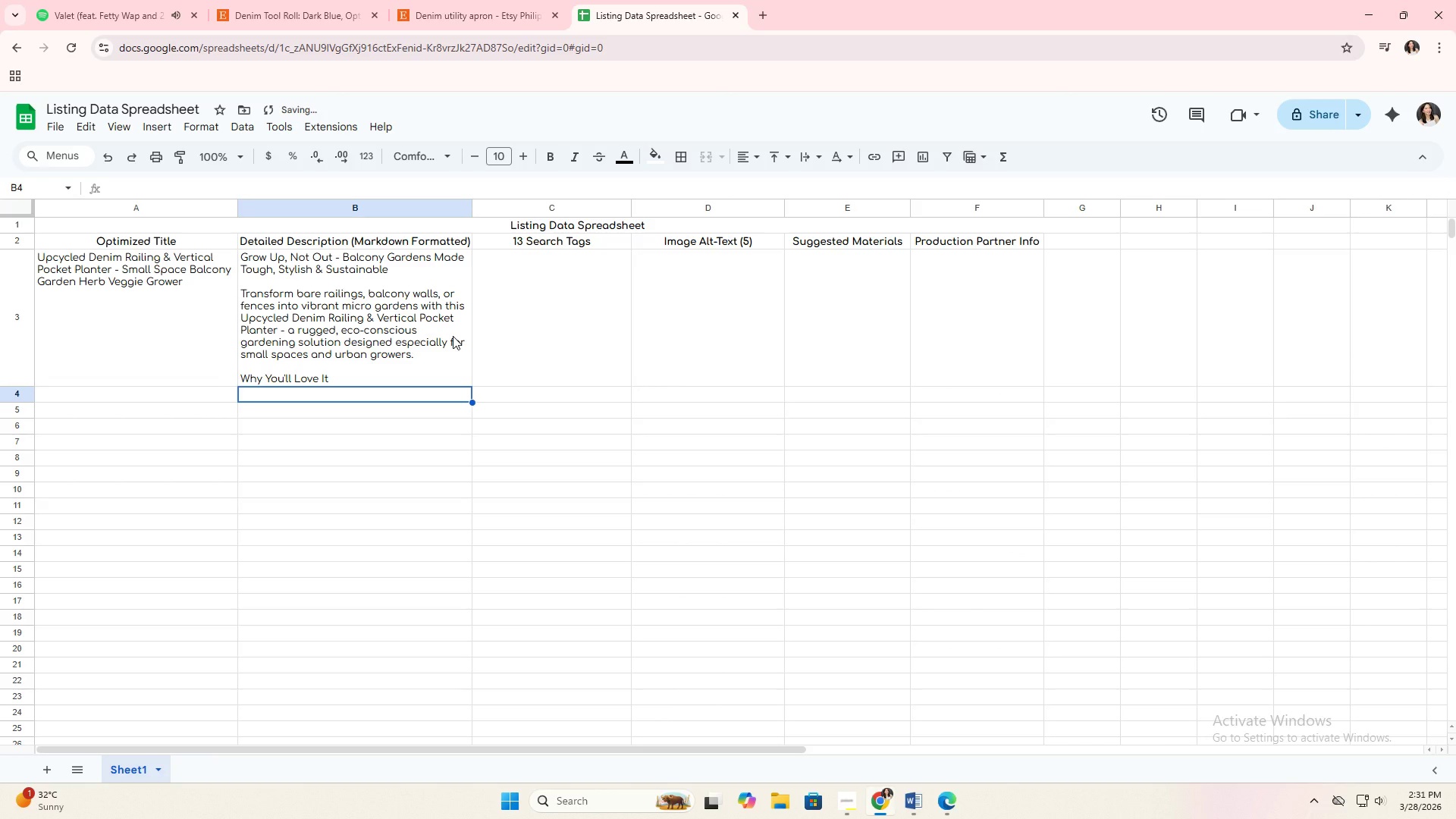 
scroll: coordinate [464, 328], scroll_direction: up, amount: 1.0
 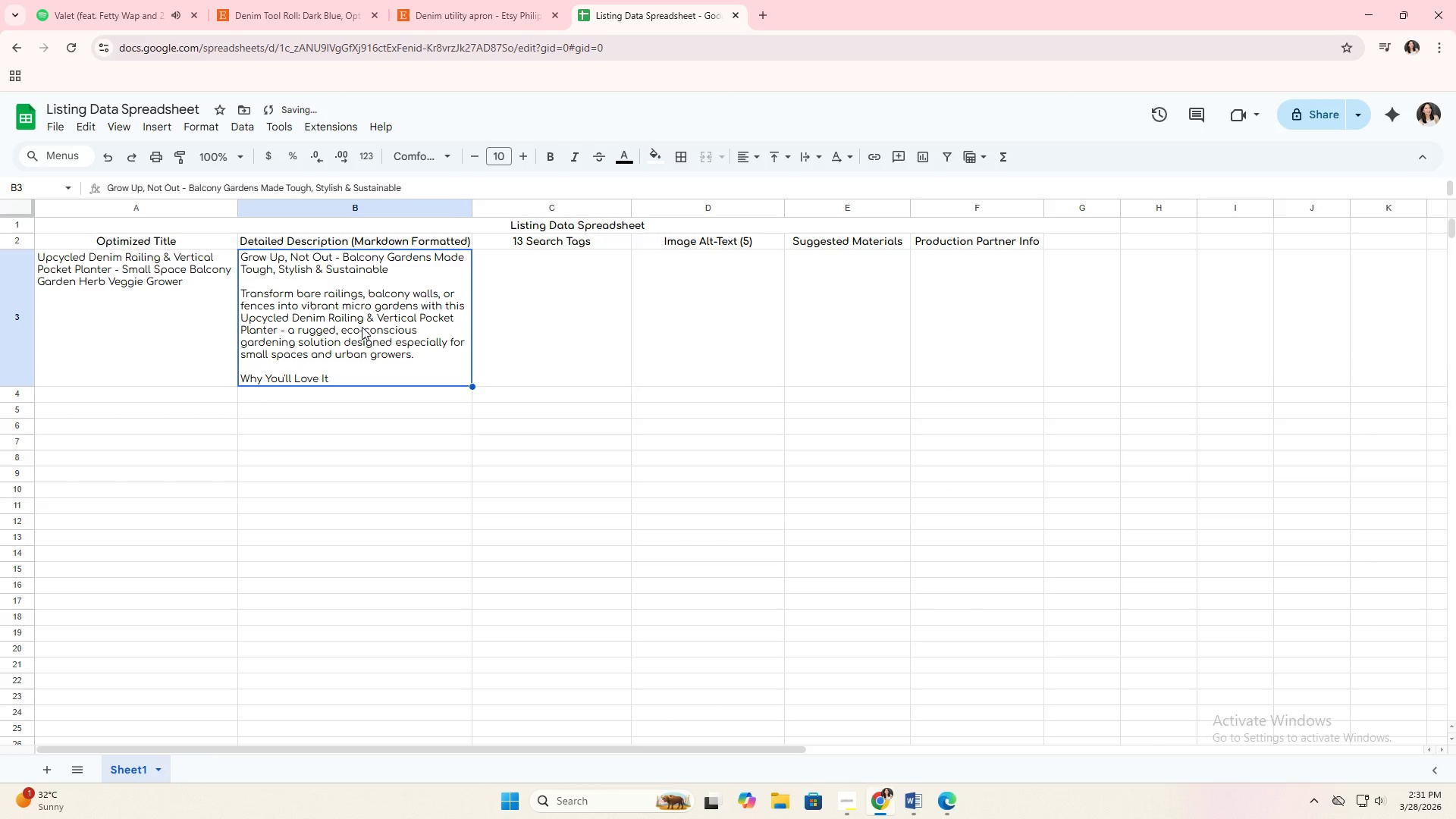 
double_click([362, 327])
 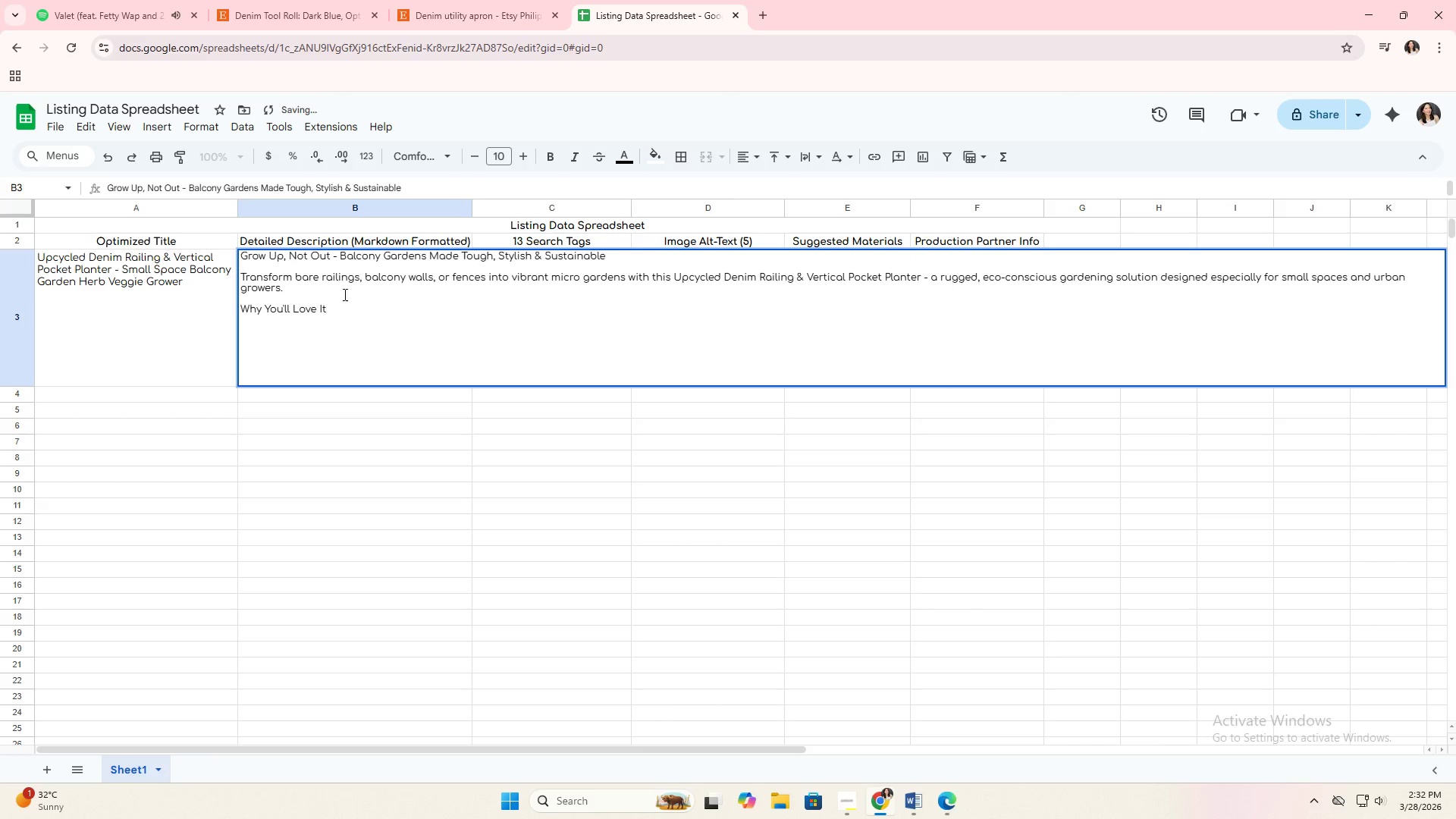 
left_click([343, 305])
 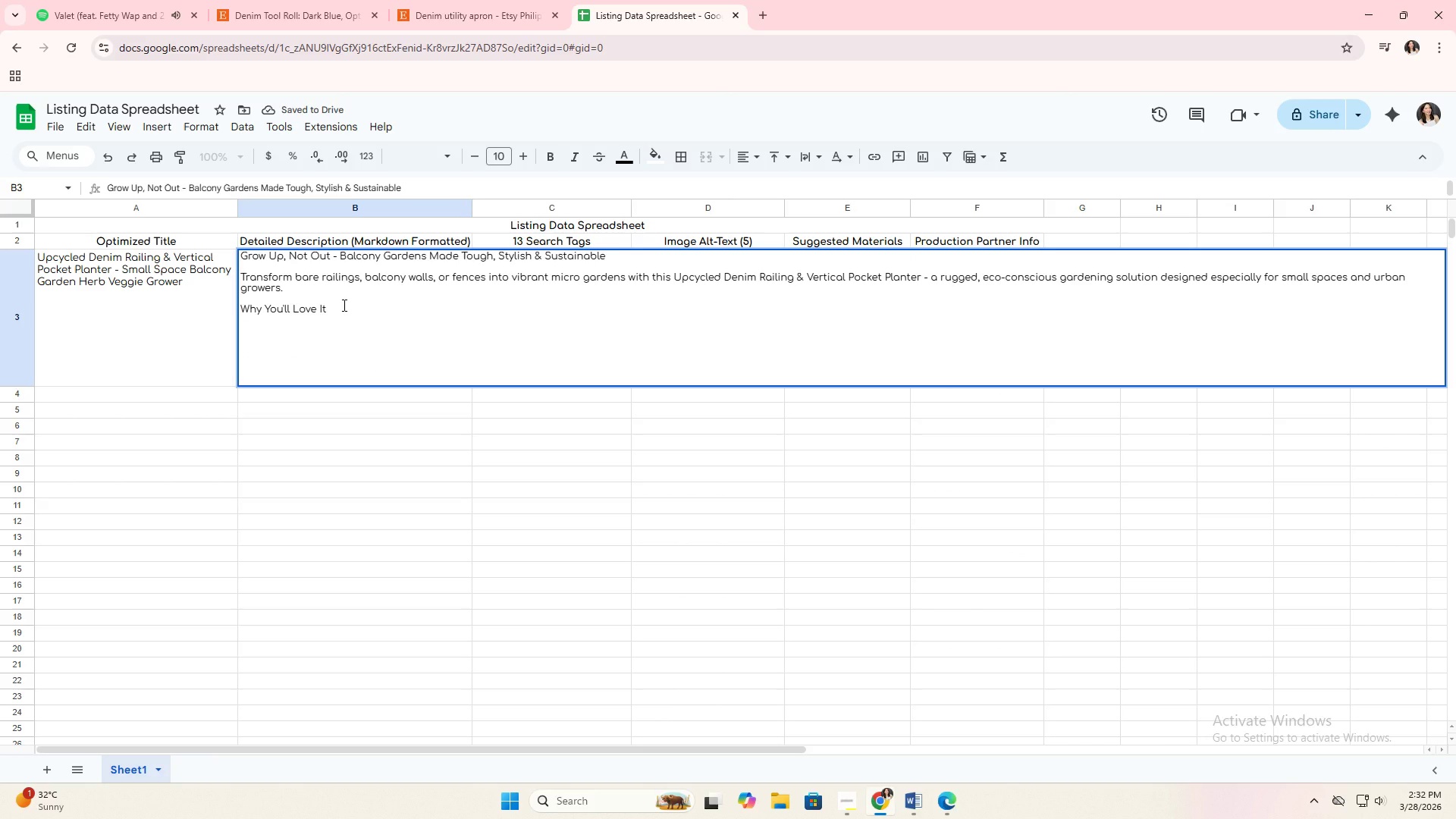 
key(Alt+Enter)
 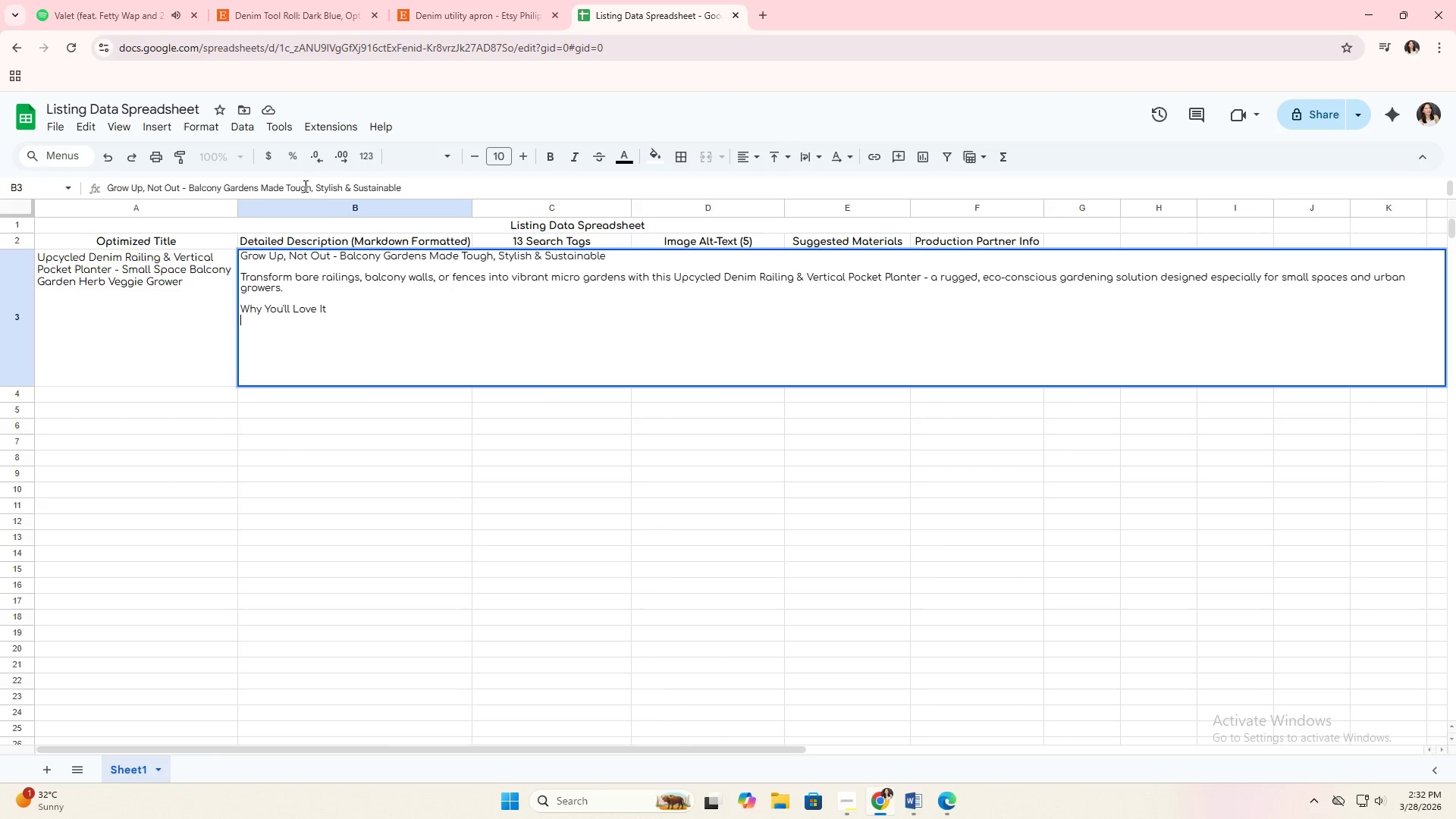 
wait(5.77)
 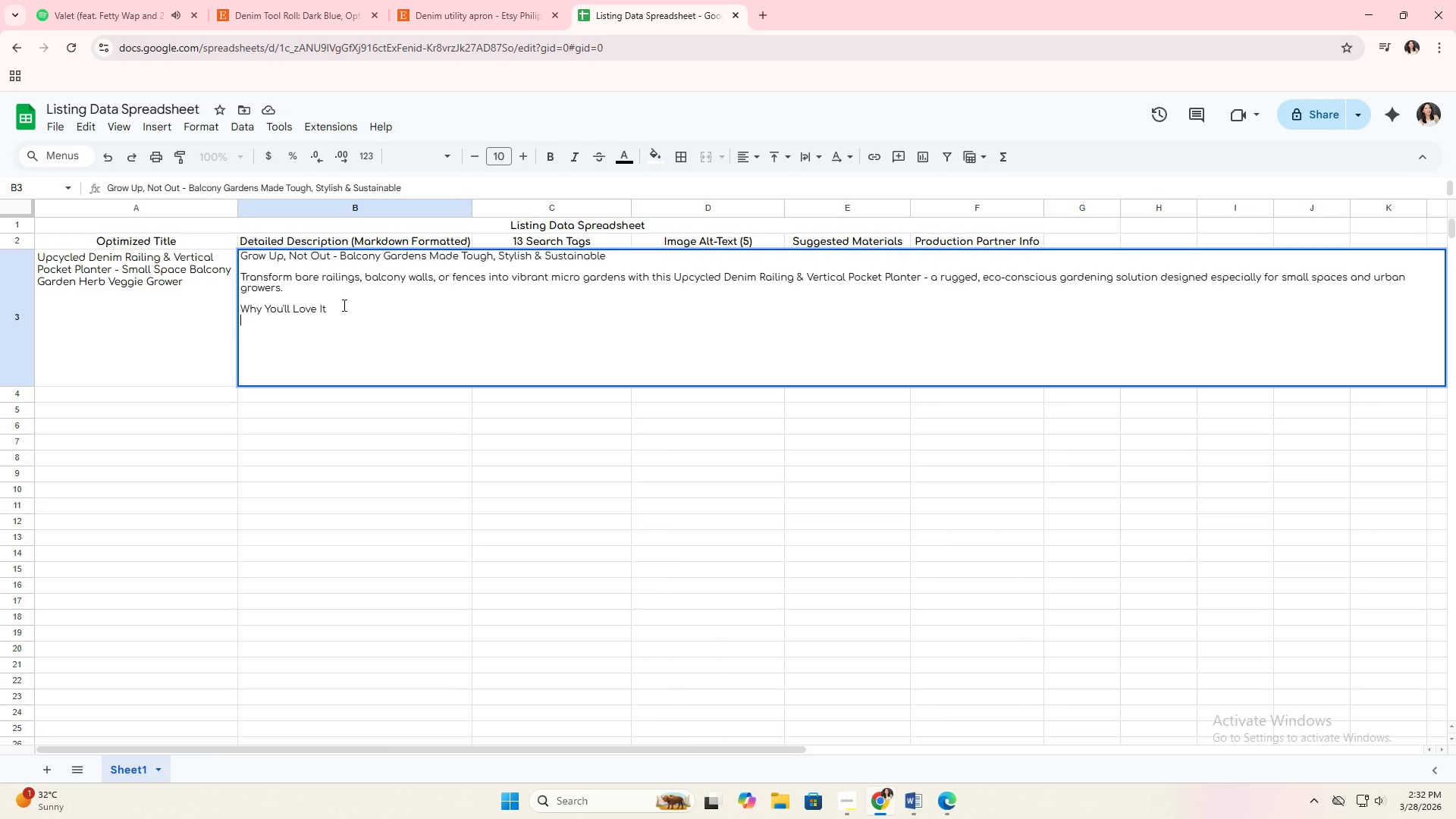 
left_click([145, 127])
 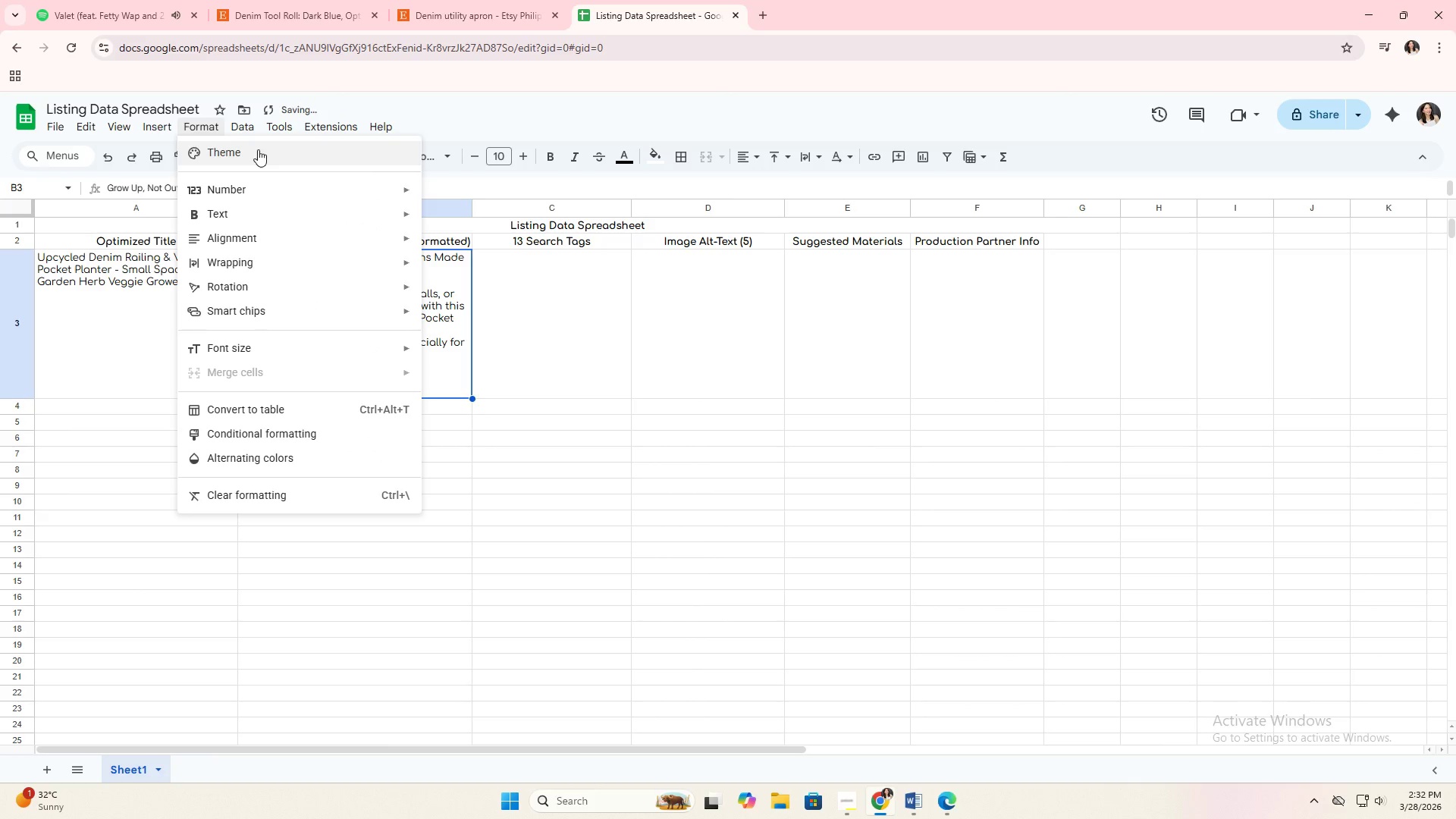 
mouse_move([127, 130])
 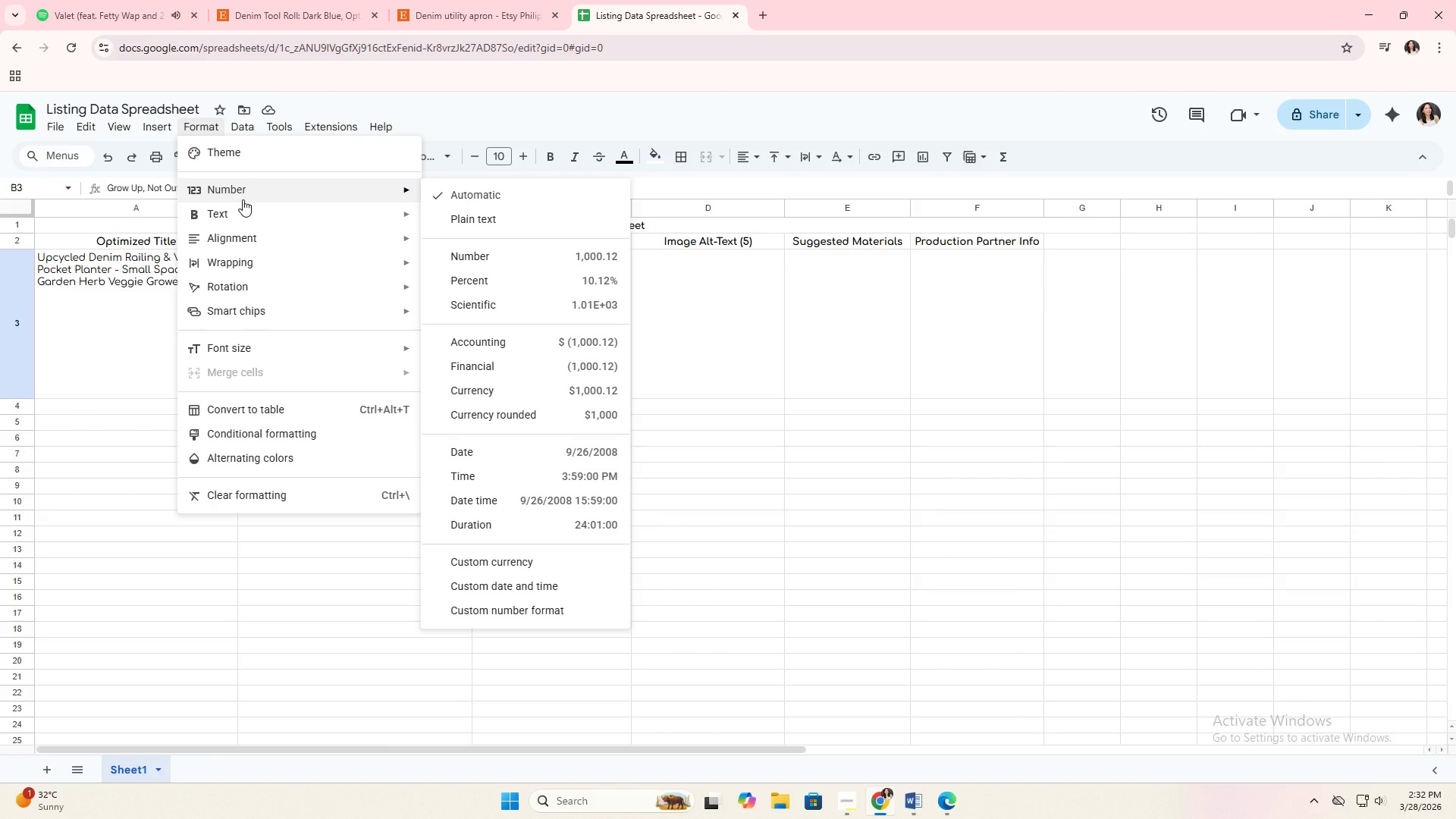 
wait(14.81)
 